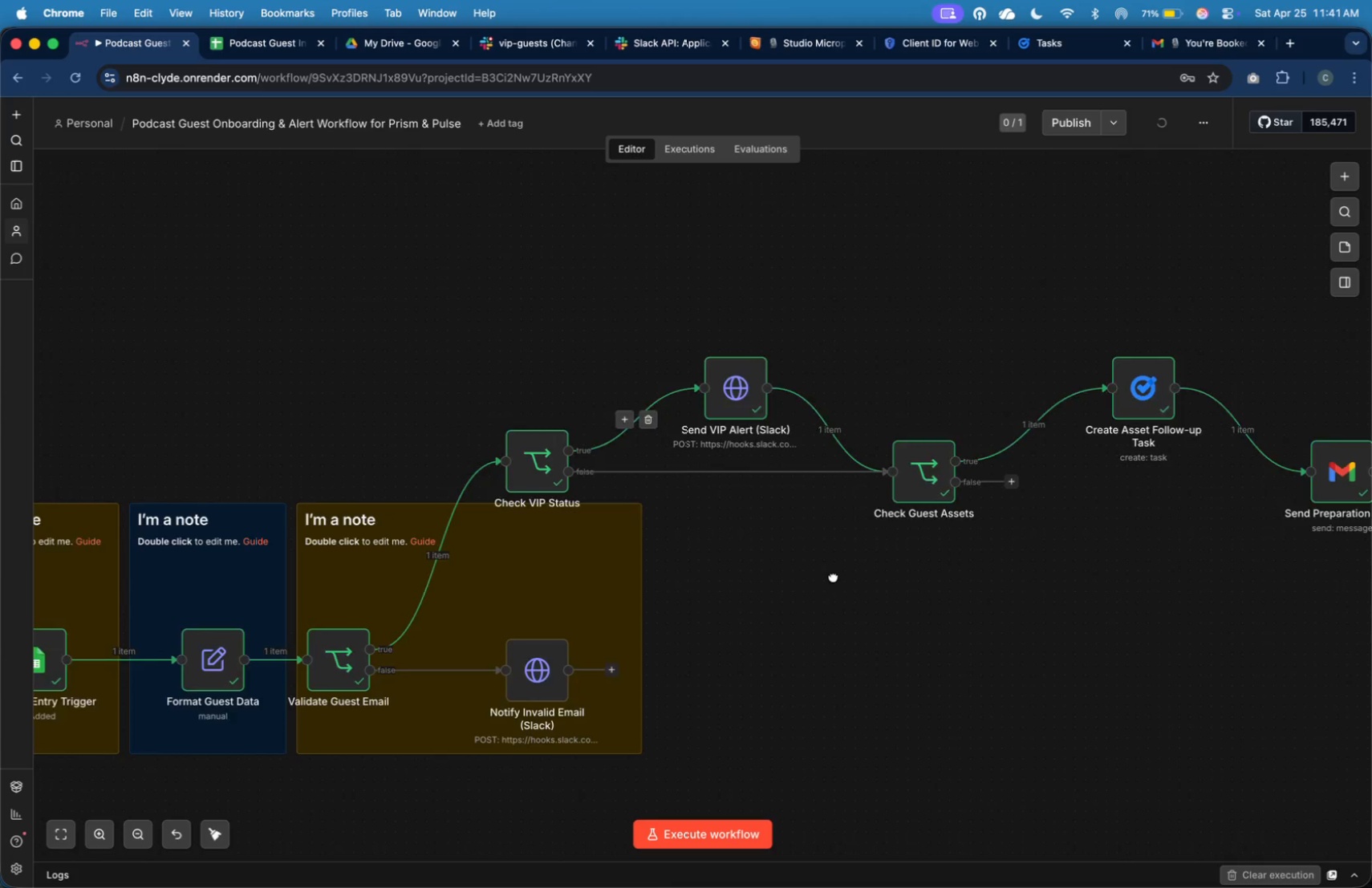 
left_click_drag(start_coordinate=[1262, 578], to_coordinate=[295, 312])
 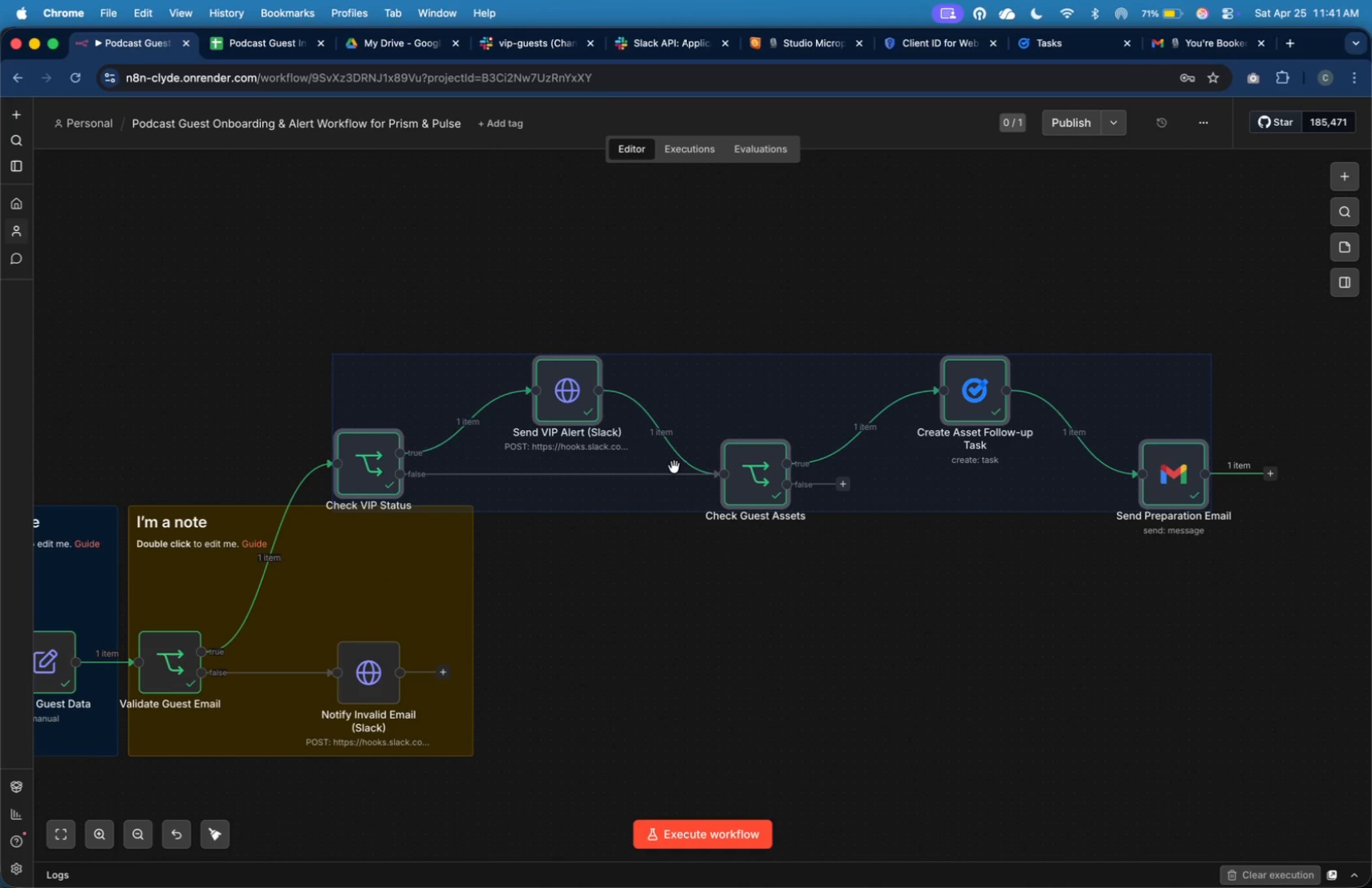 
left_click_drag(start_coordinate=[674, 463], to_coordinate=[672, 409])
 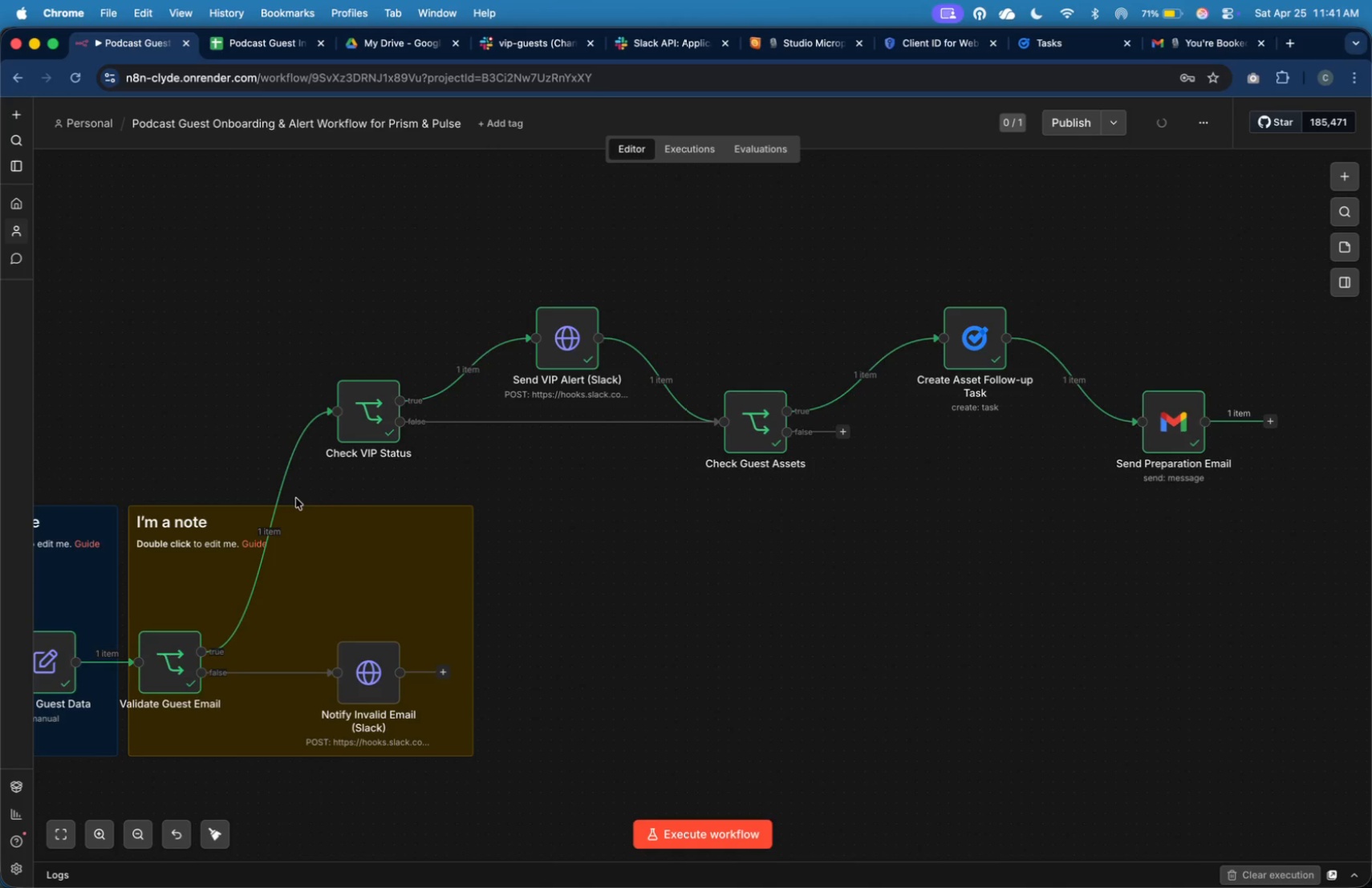 
left_click([293, 493])
 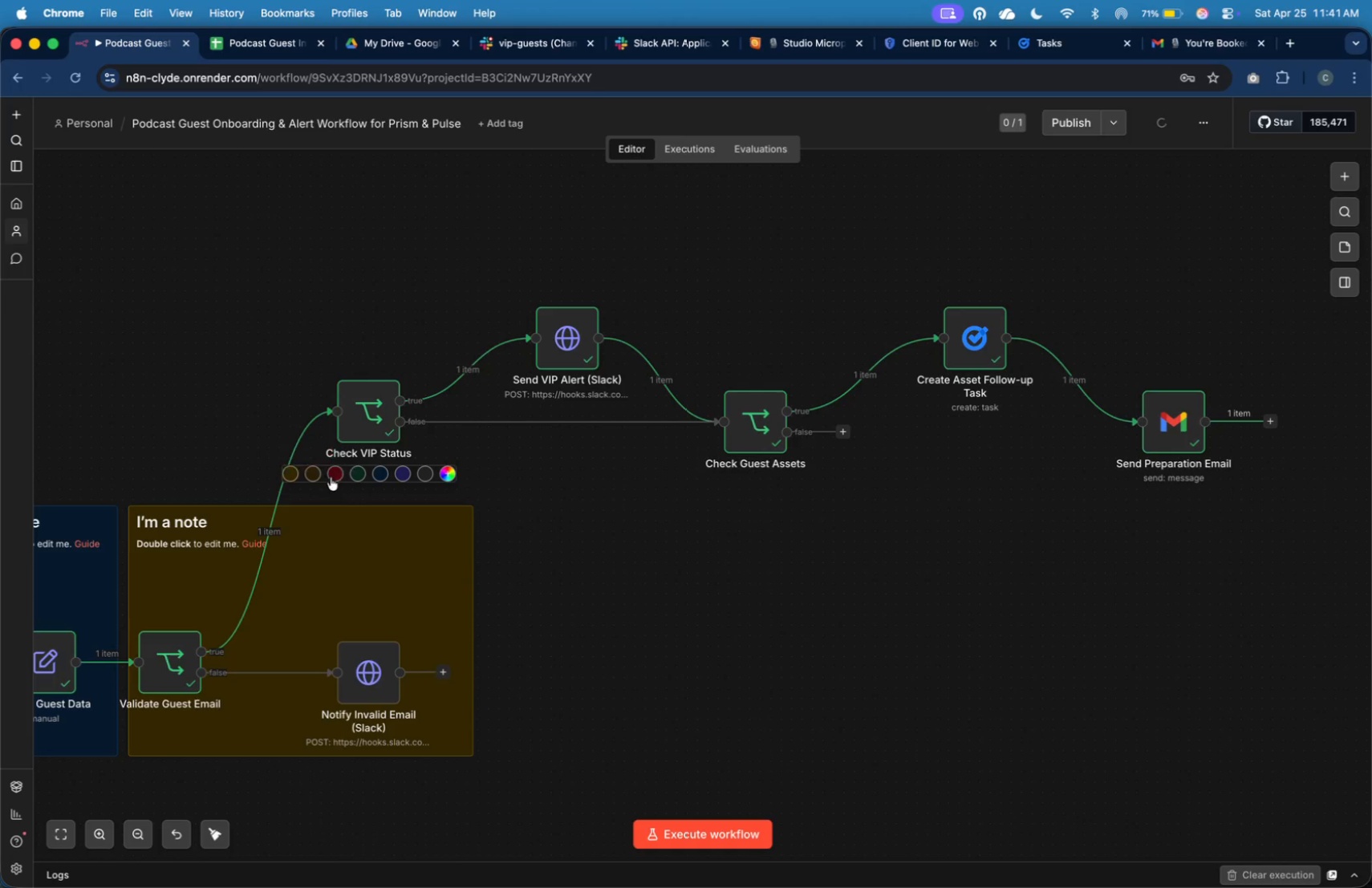 
left_click([335, 477])
 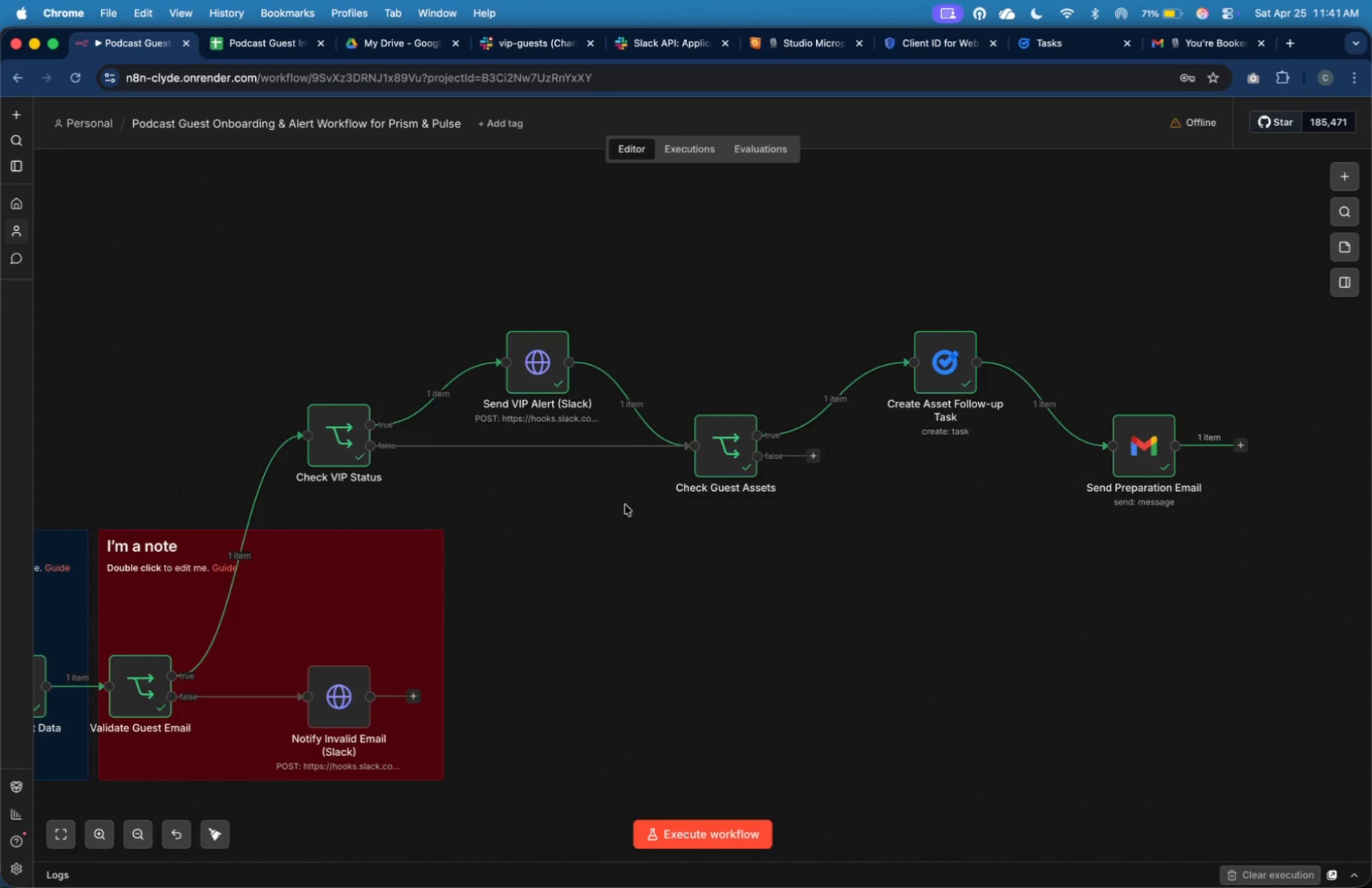 
wait(7.2)
 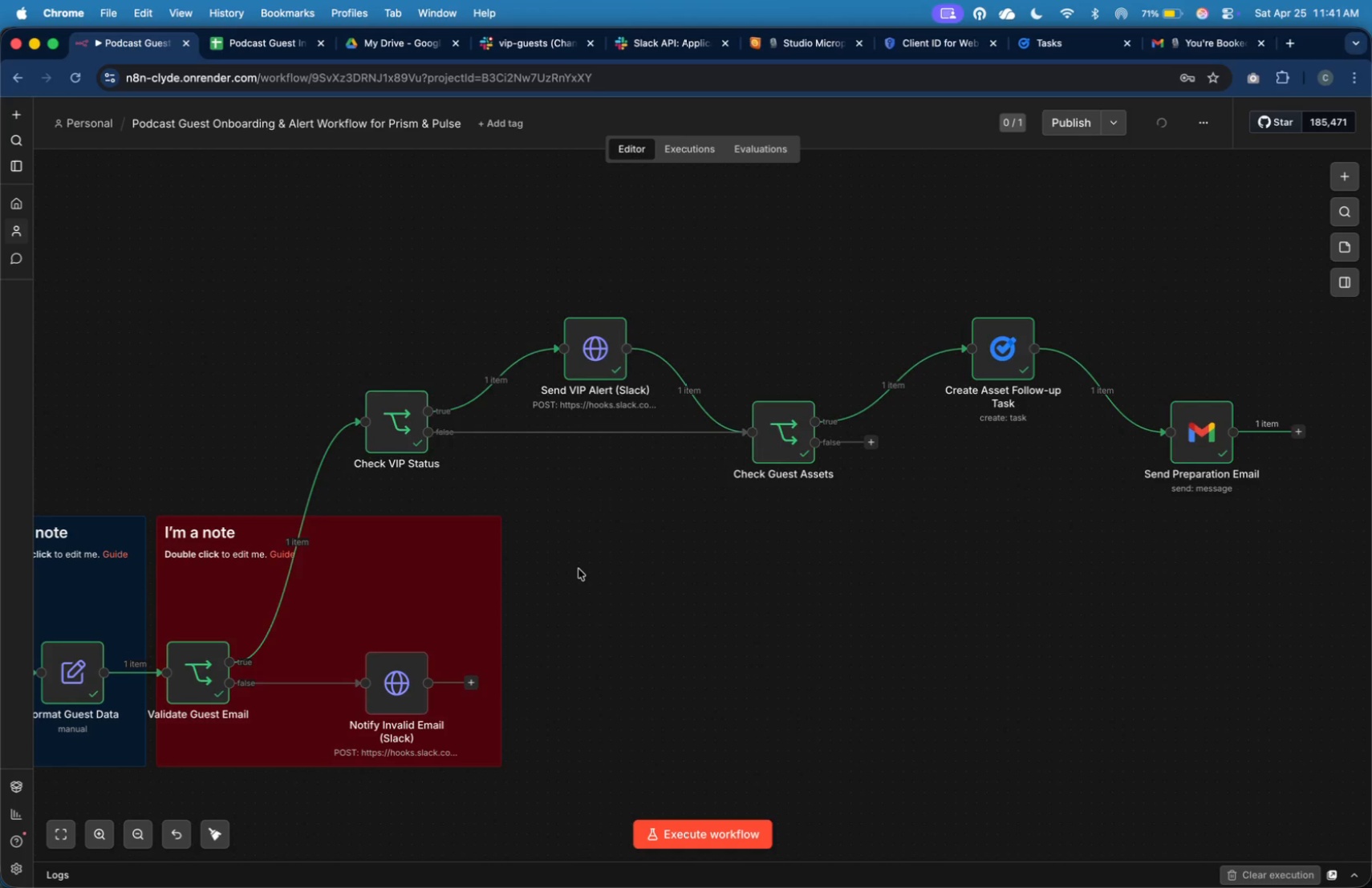 
right_click([399, 270])
 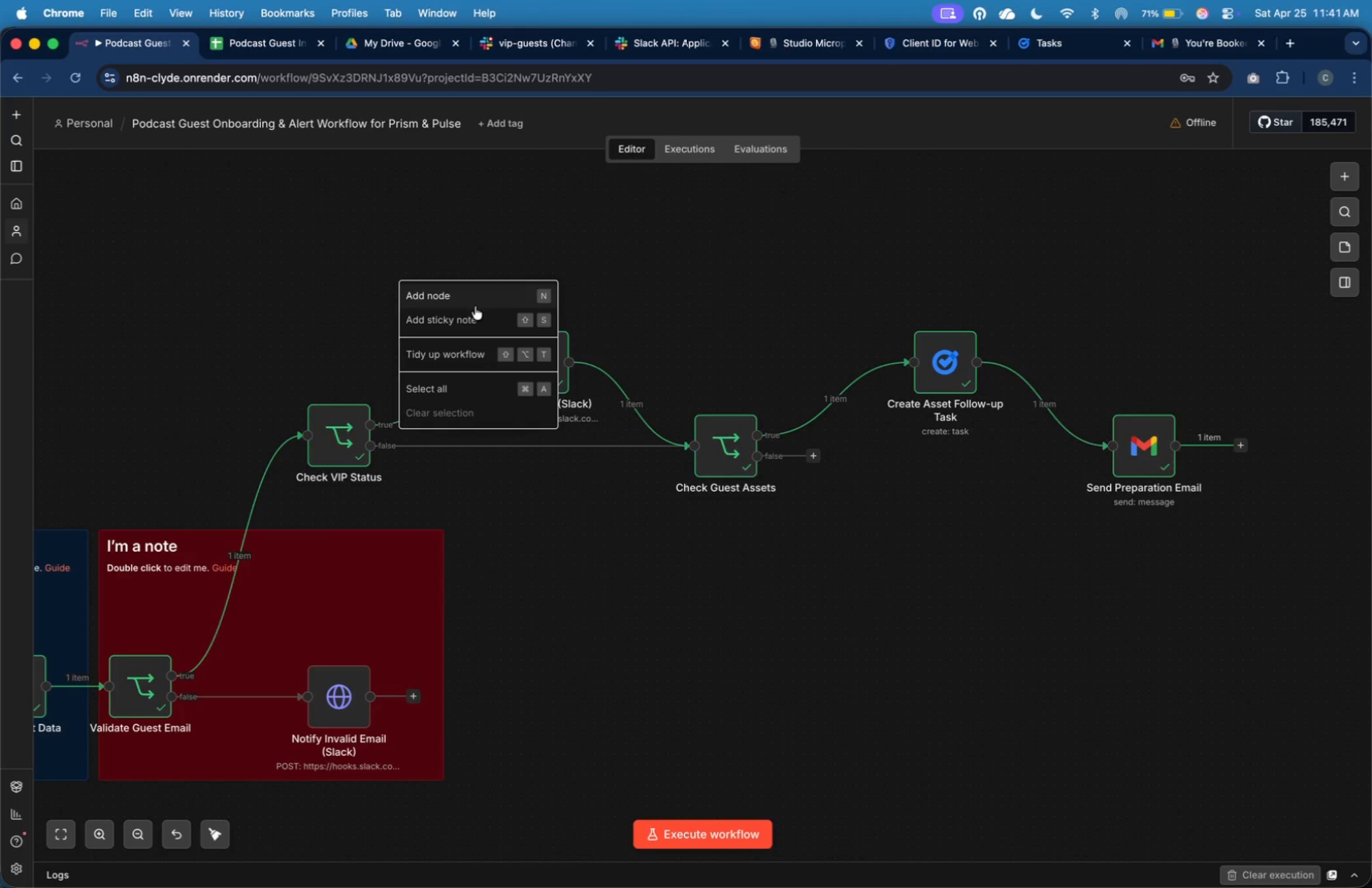 
left_click([476, 312])
 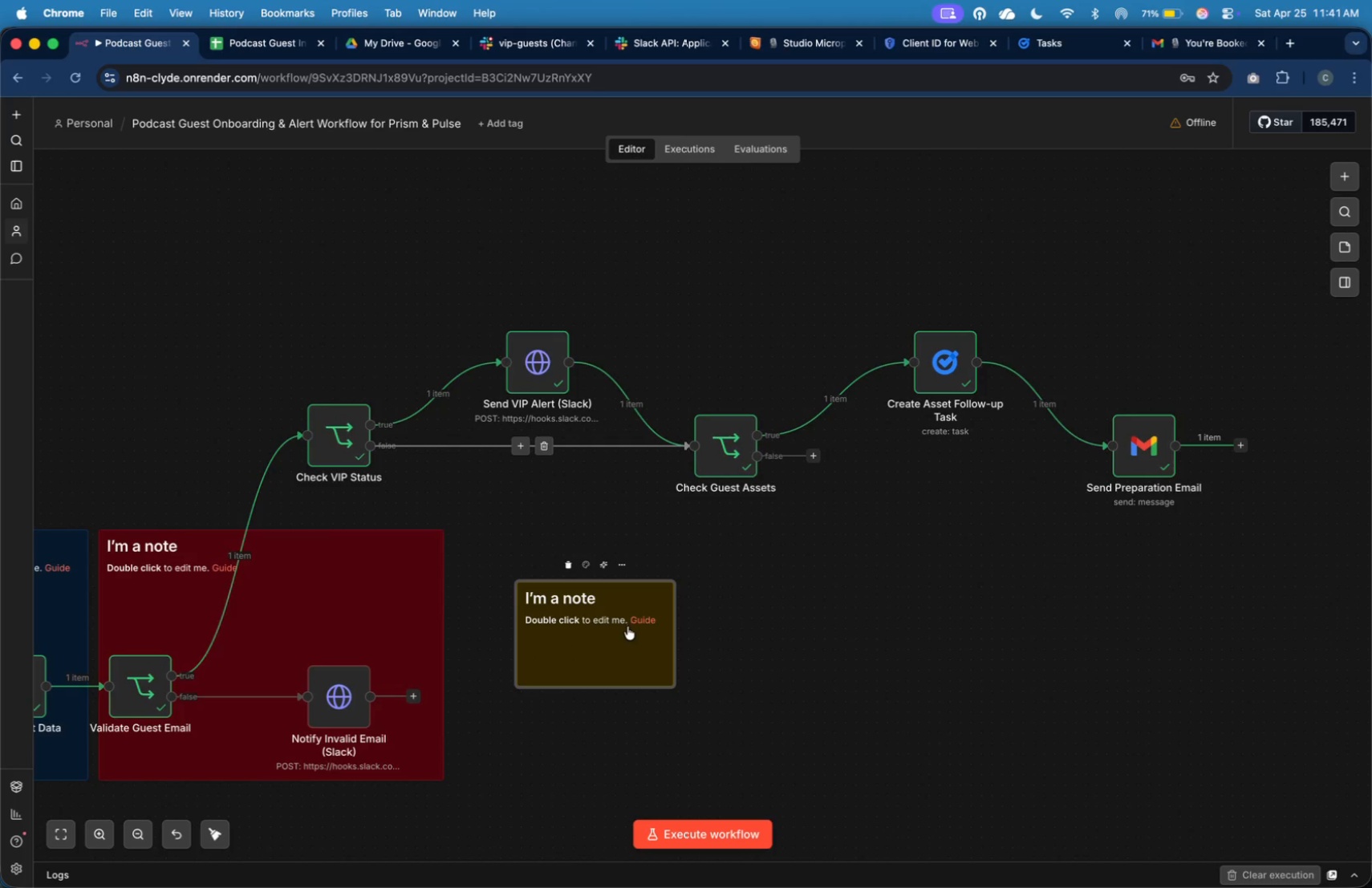 
left_click_drag(start_coordinate=[639, 647], to_coordinate=[408, 436])
 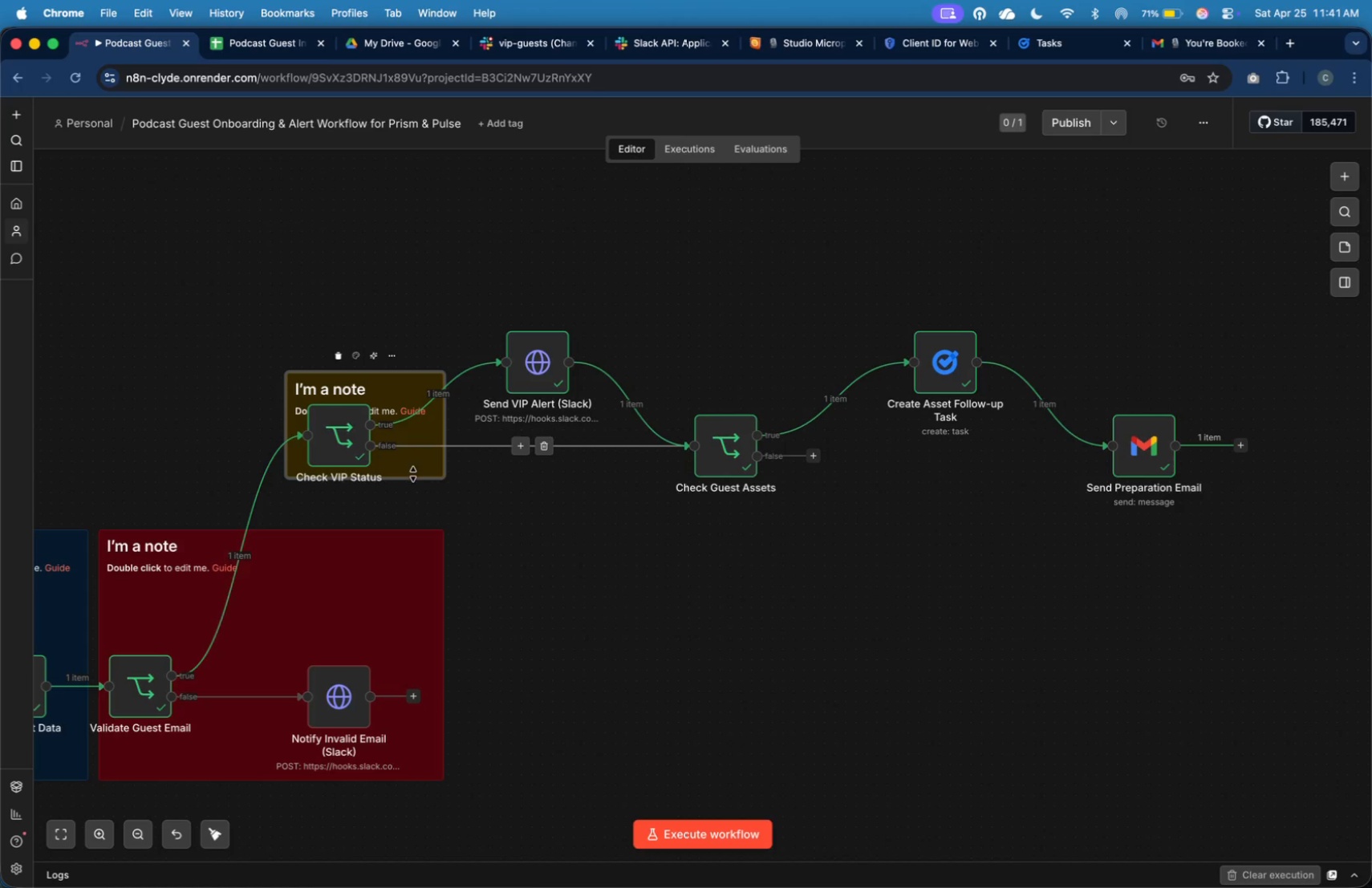 
left_click_drag(start_coordinate=[413, 474], to_coordinate=[411, 487])
 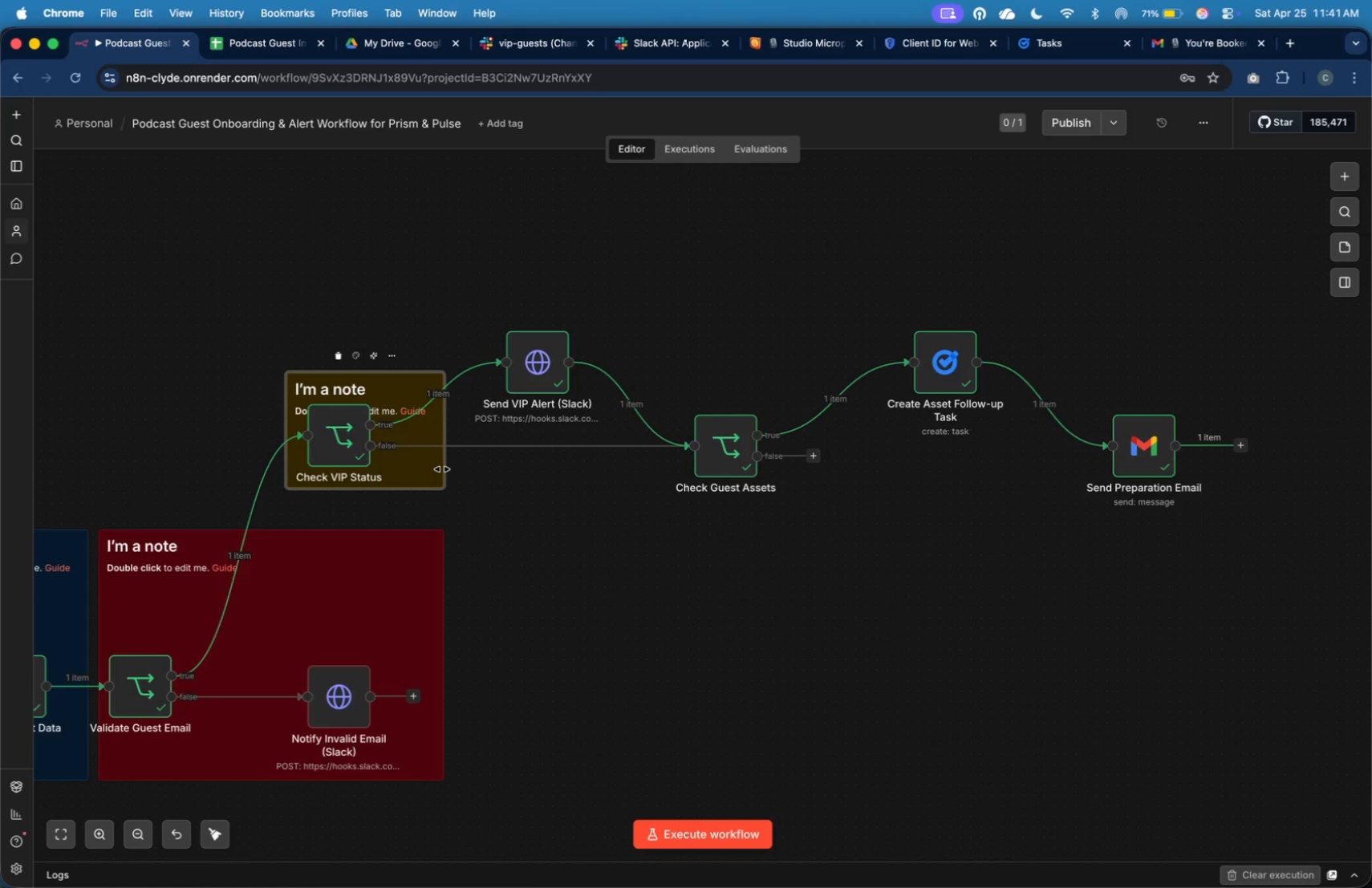 
left_click_drag(start_coordinate=[445, 467], to_coordinate=[611, 494])
 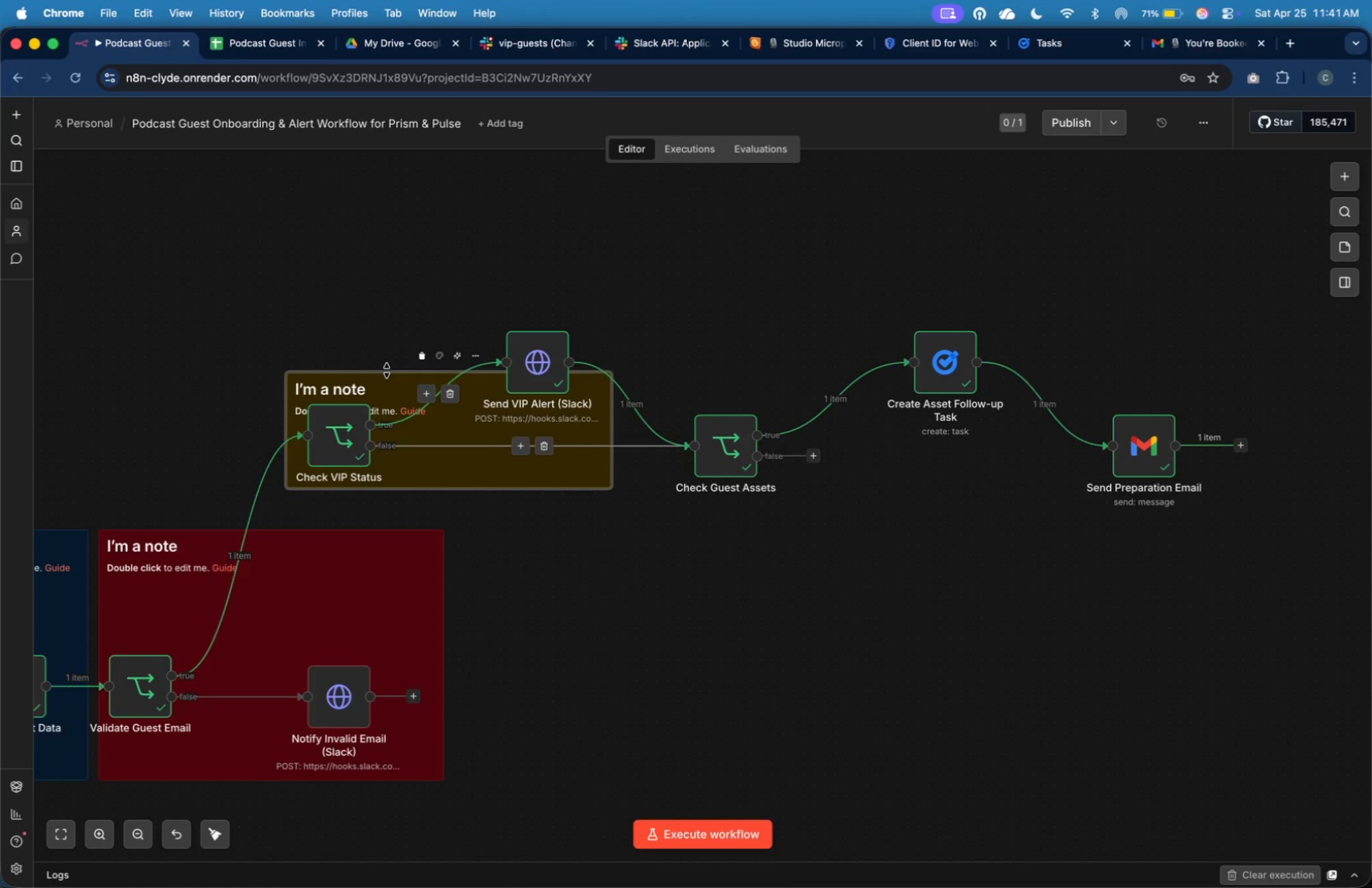 
left_click_drag(start_coordinate=[387, 371], to_coordinate=[401, 304])
 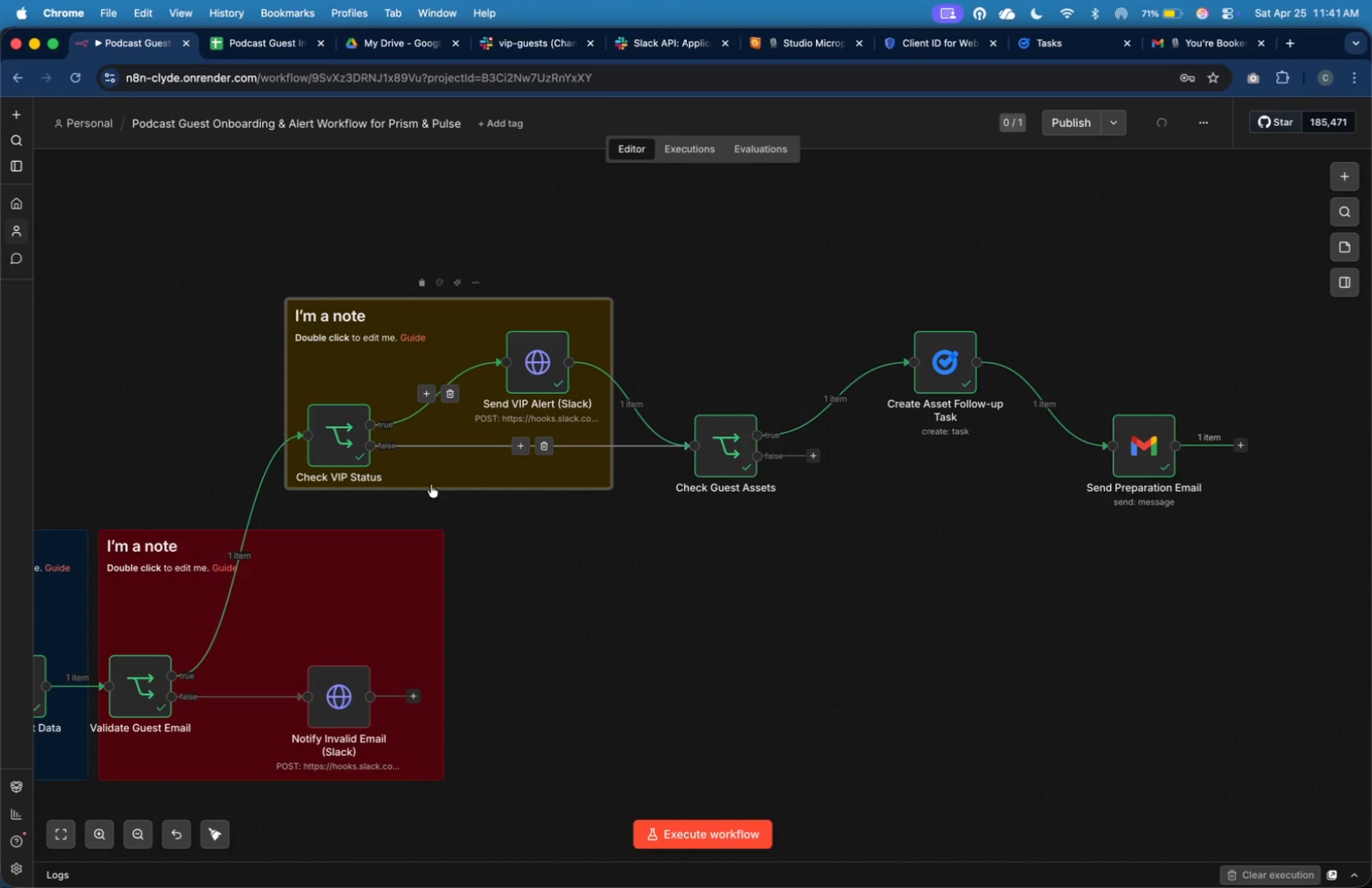 
left_click_drag(start_coordinate=[432, 488], to_coordinate=[433, 499])
 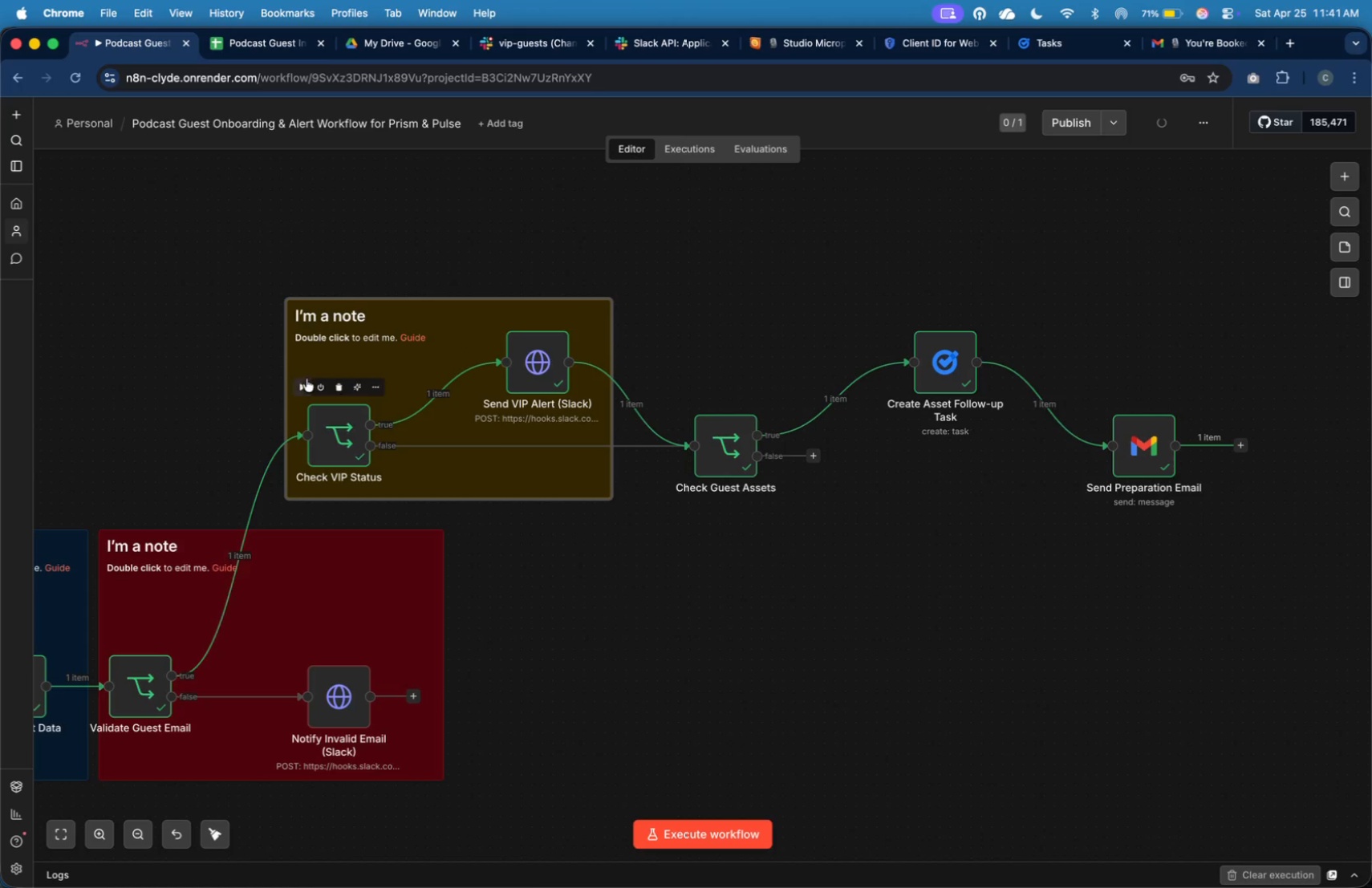 
left_click_drag(start_coordinate=[288, 373], to_coordinate=[278, 371])
 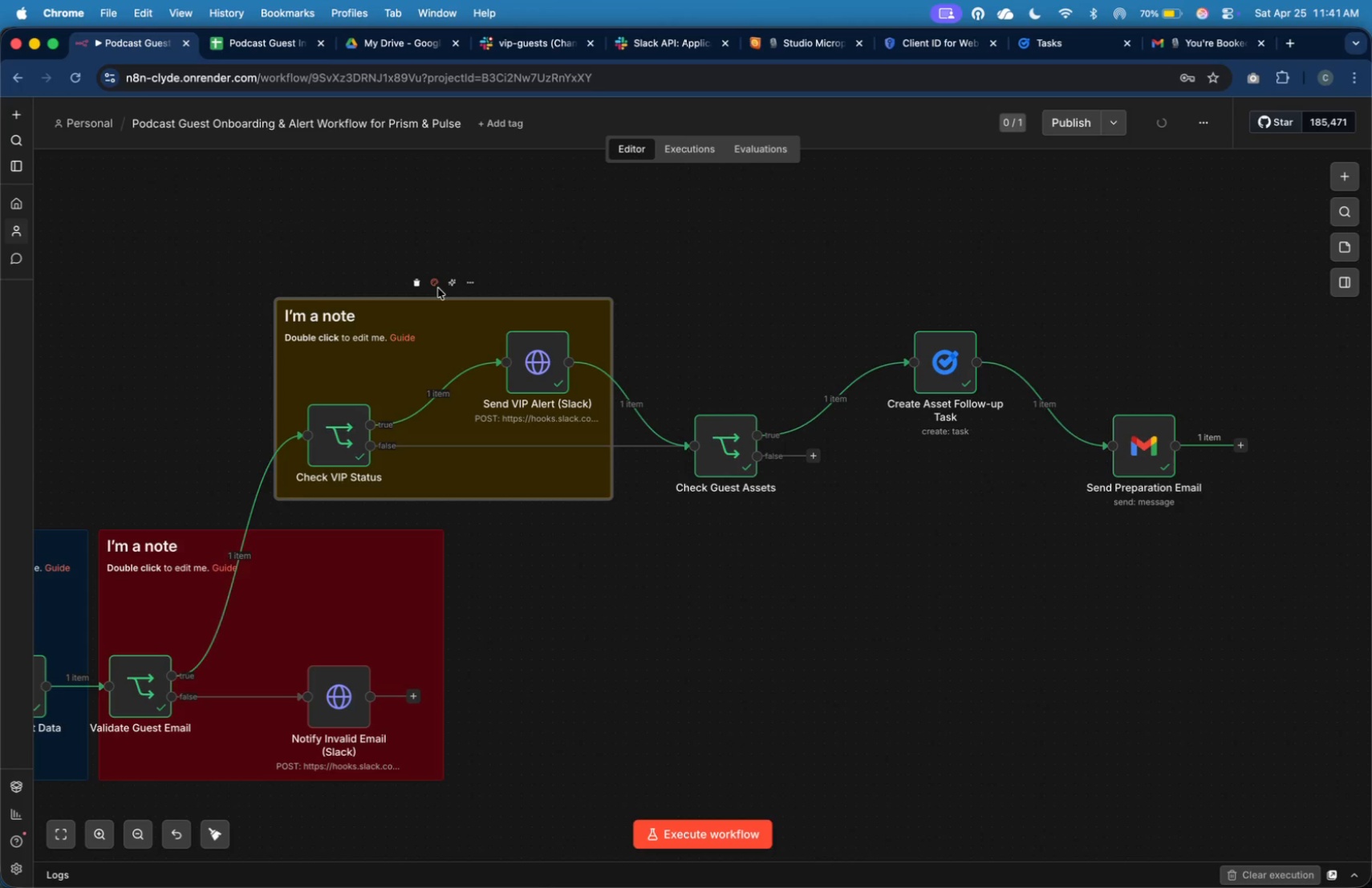 
left_click([438, 288])
 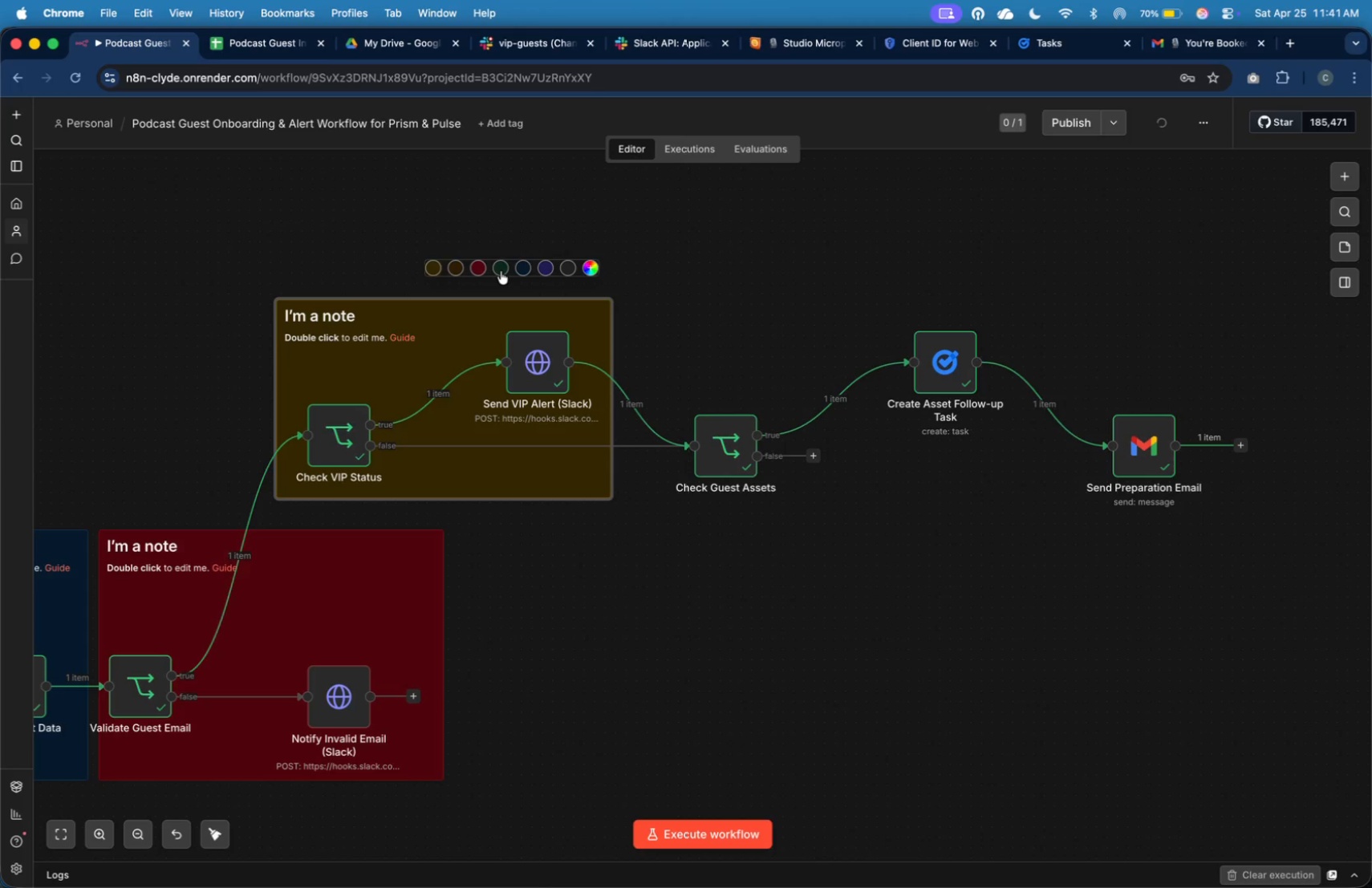 
left_click([625, 266])
 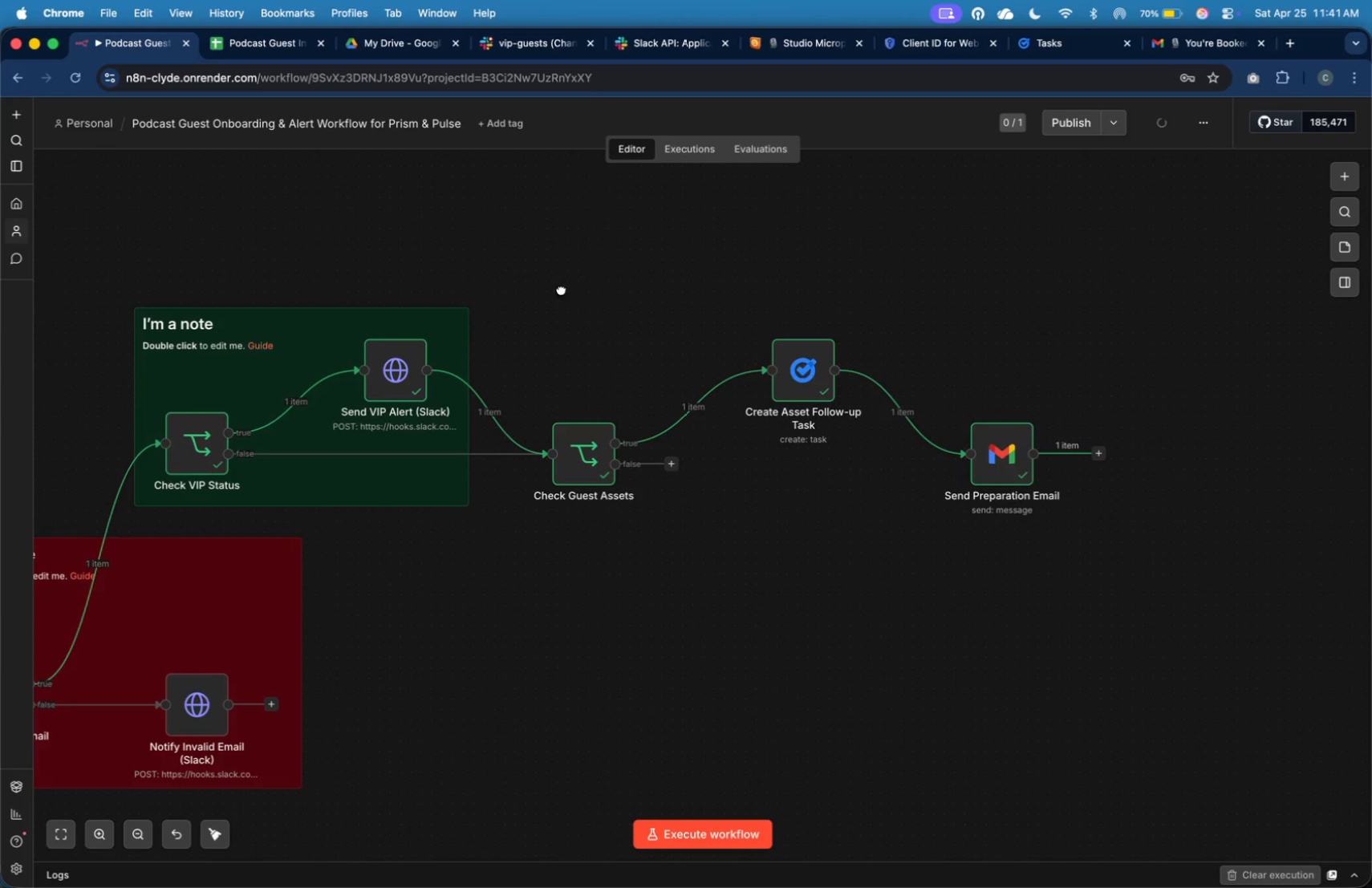 
wait(6.66)
 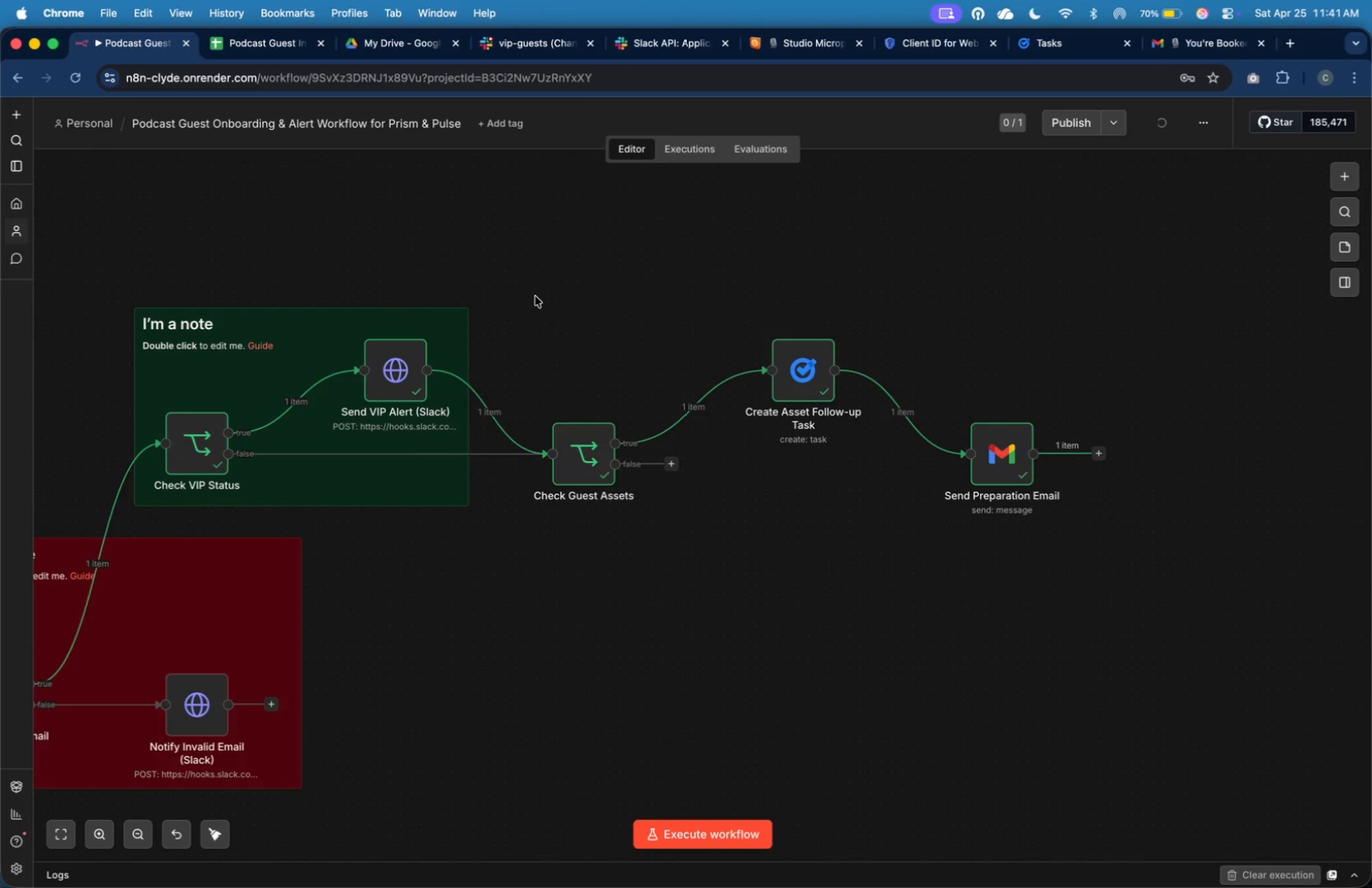 
left_click_drag(start_coordinate=[398, 345], to_coordinate=[428, 351])
 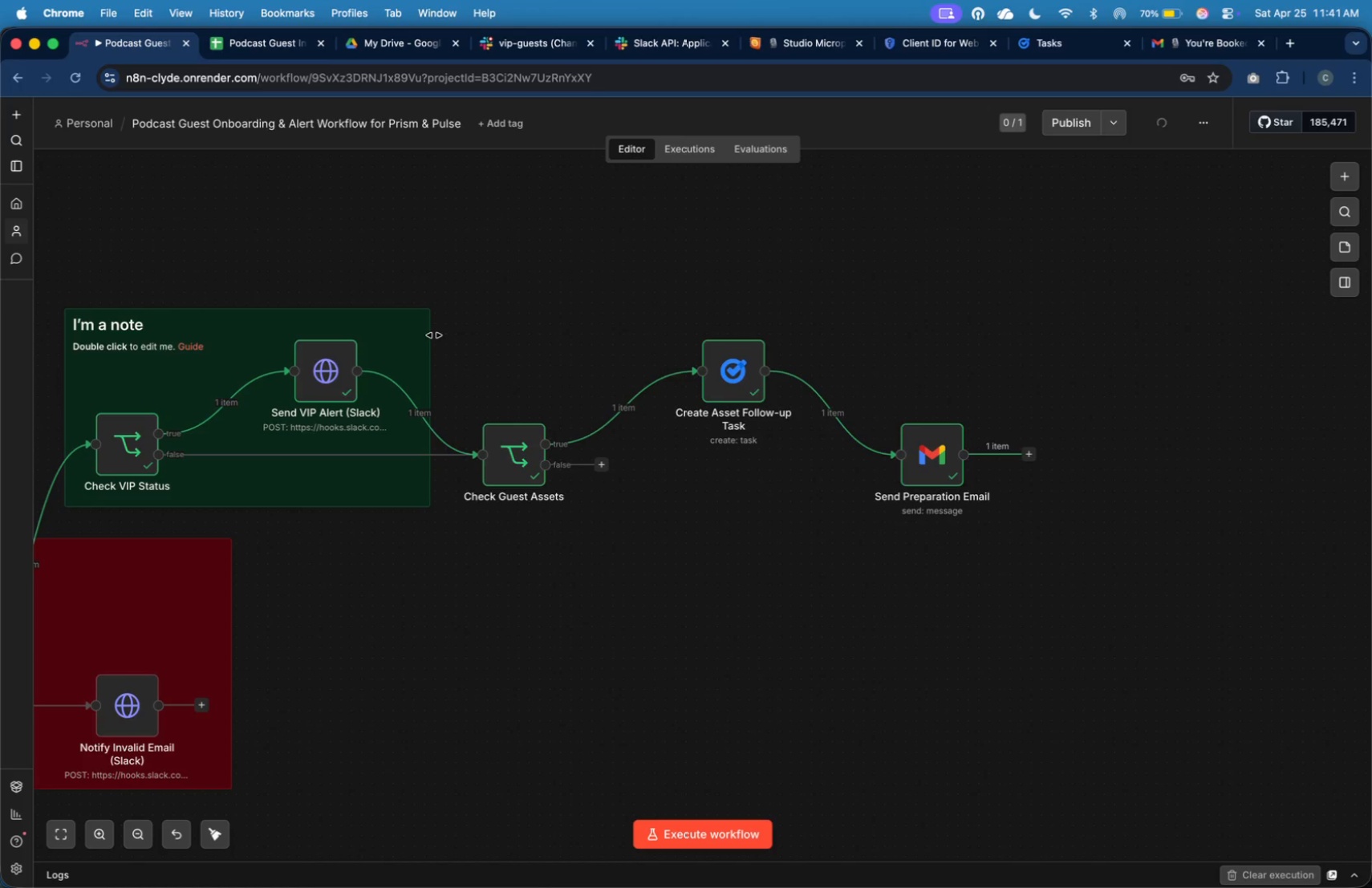 
left_click_drag(start_coordinate=[432, 336], to_coordinate=[425, 336])
 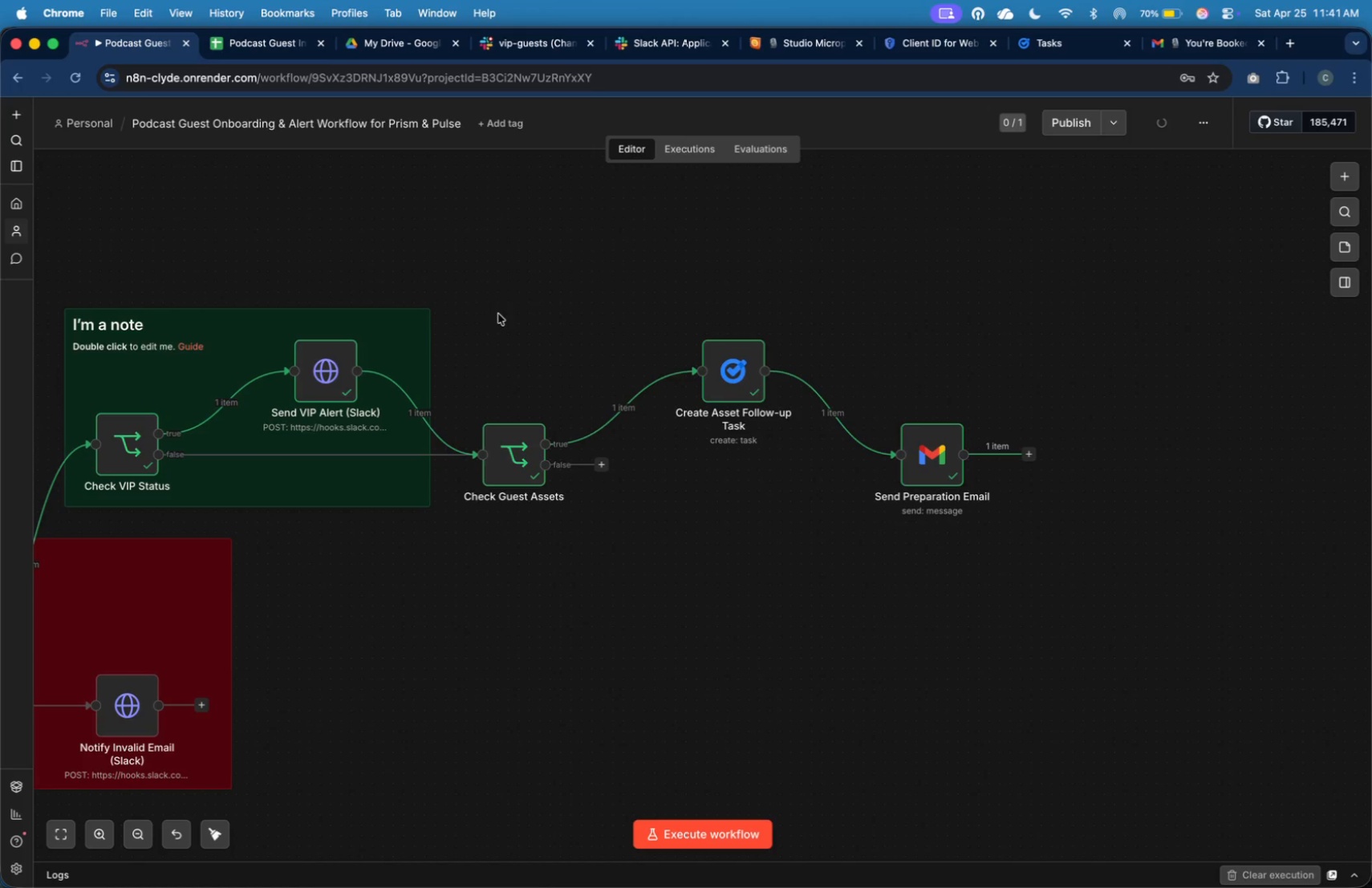 
left_click([521, 295])
 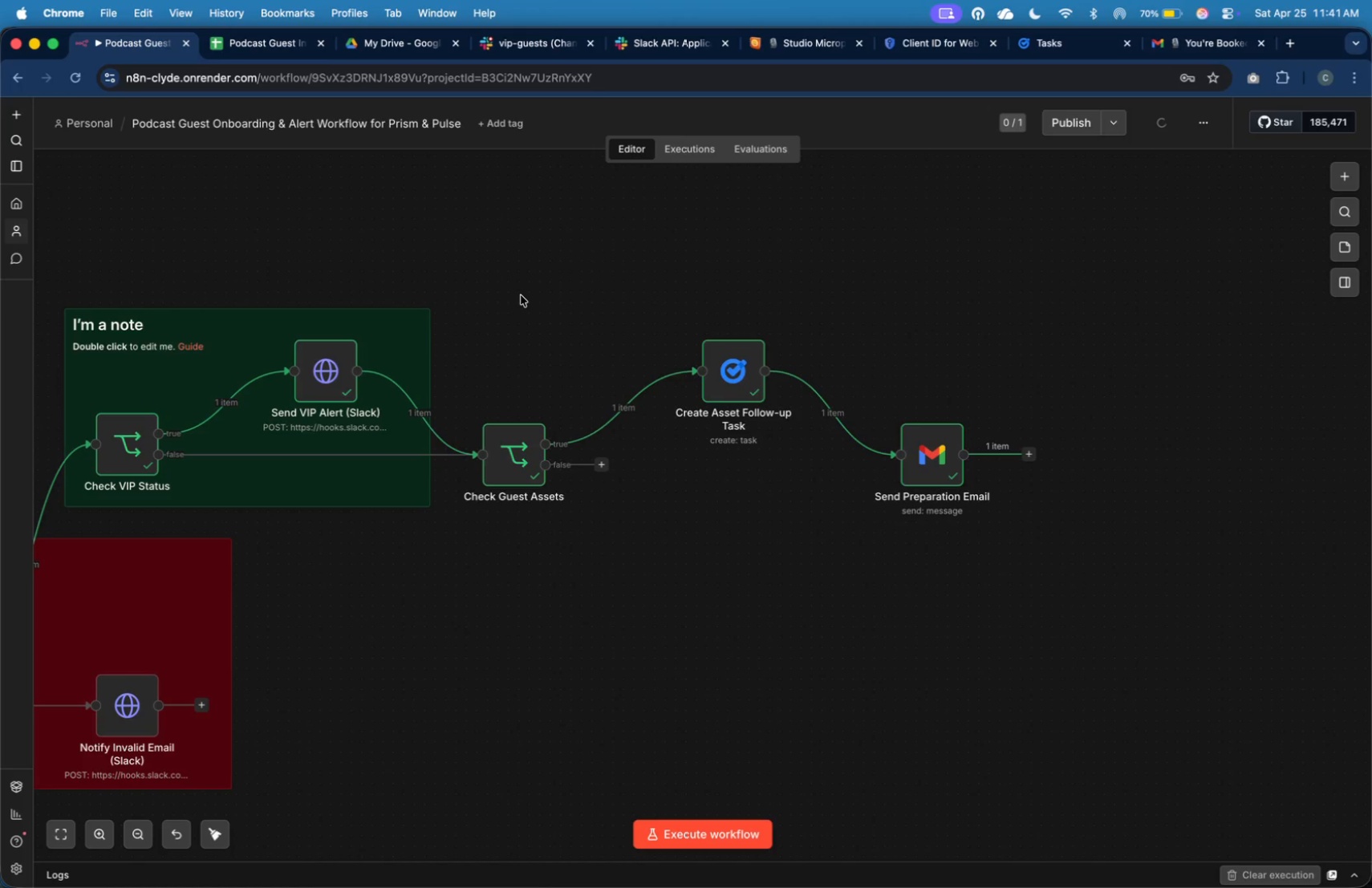 
right_click([521, 295])
 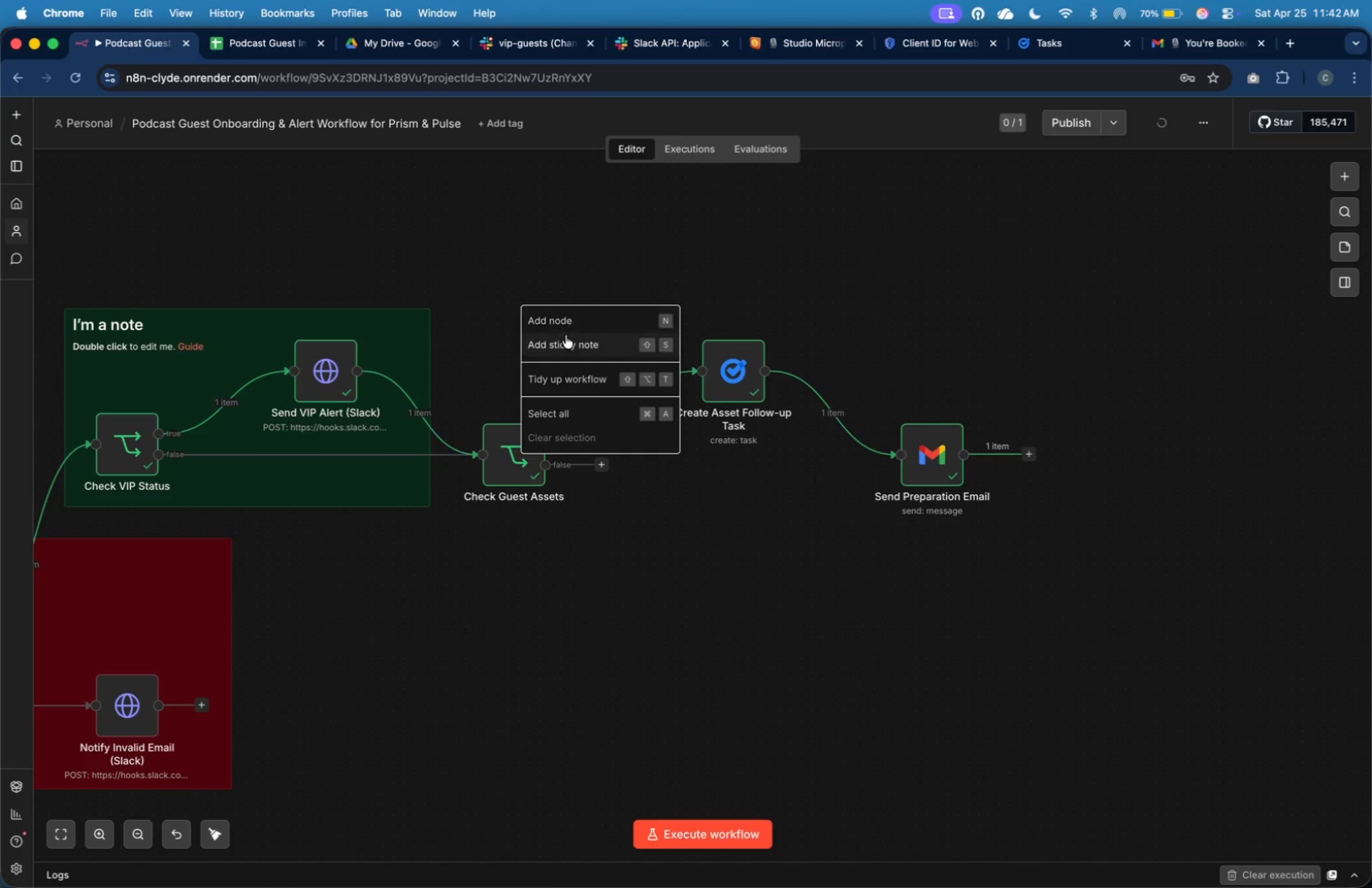 
left_click([570, 344])
 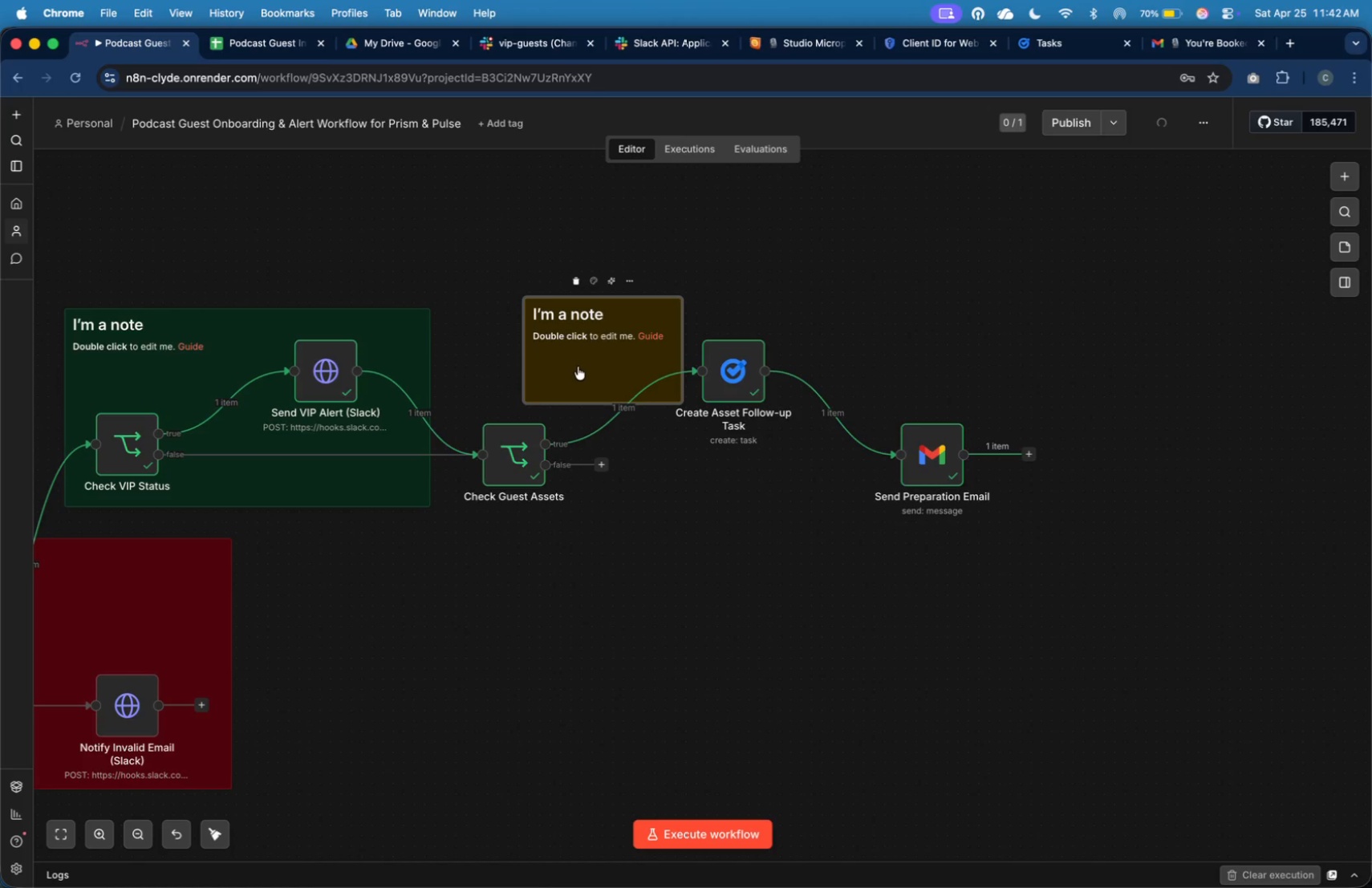 
left_click_drag(start_coordinate=[578, 367], to_coordinate=[492, 381])
 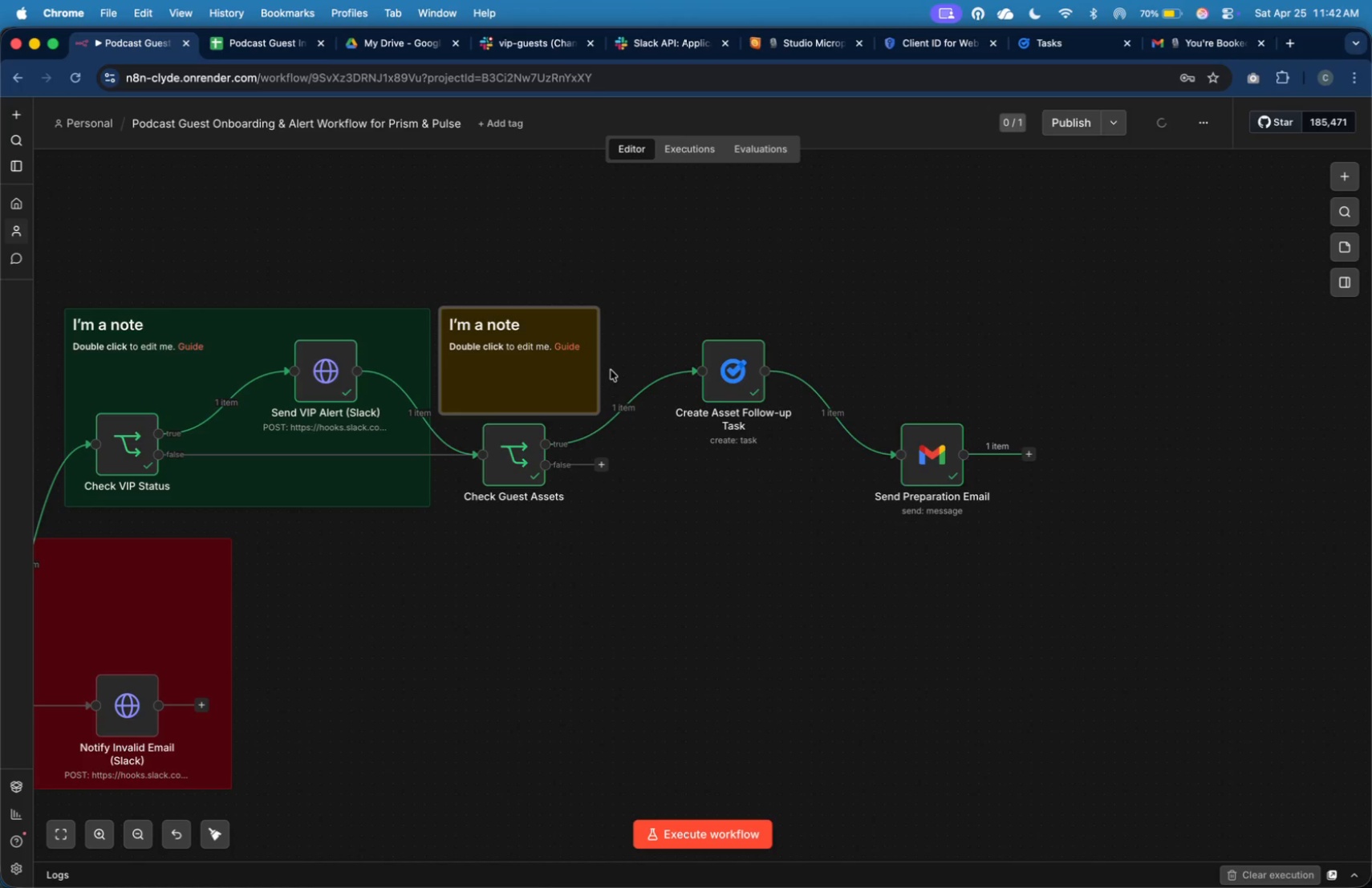 
left_click_drag(start_coordinate=[595, 366], to_coordinate=[811, 384])
 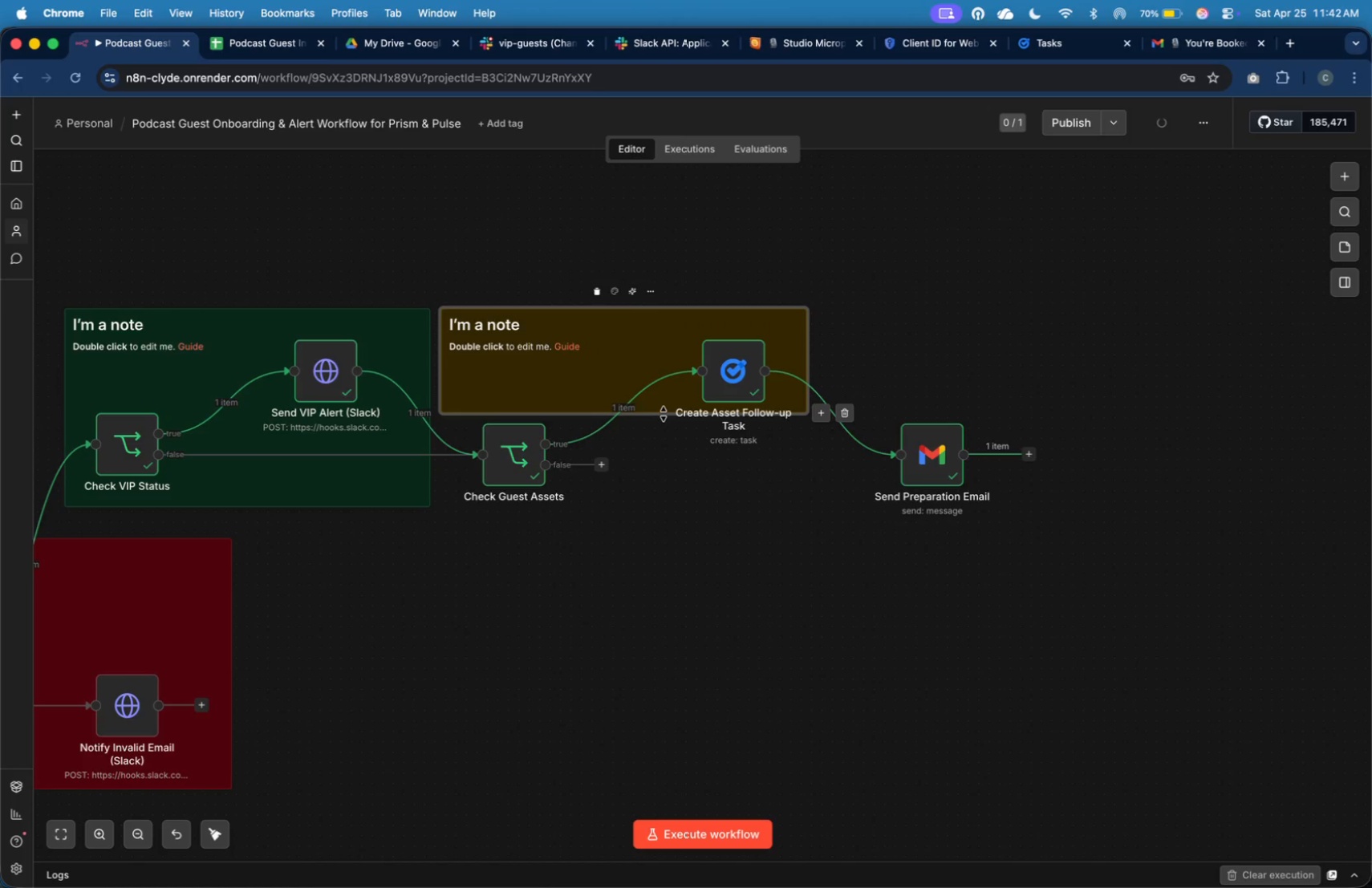 
left_click_drag(start_coordinate=[657, 415], to_coordinate=[671, 509])
 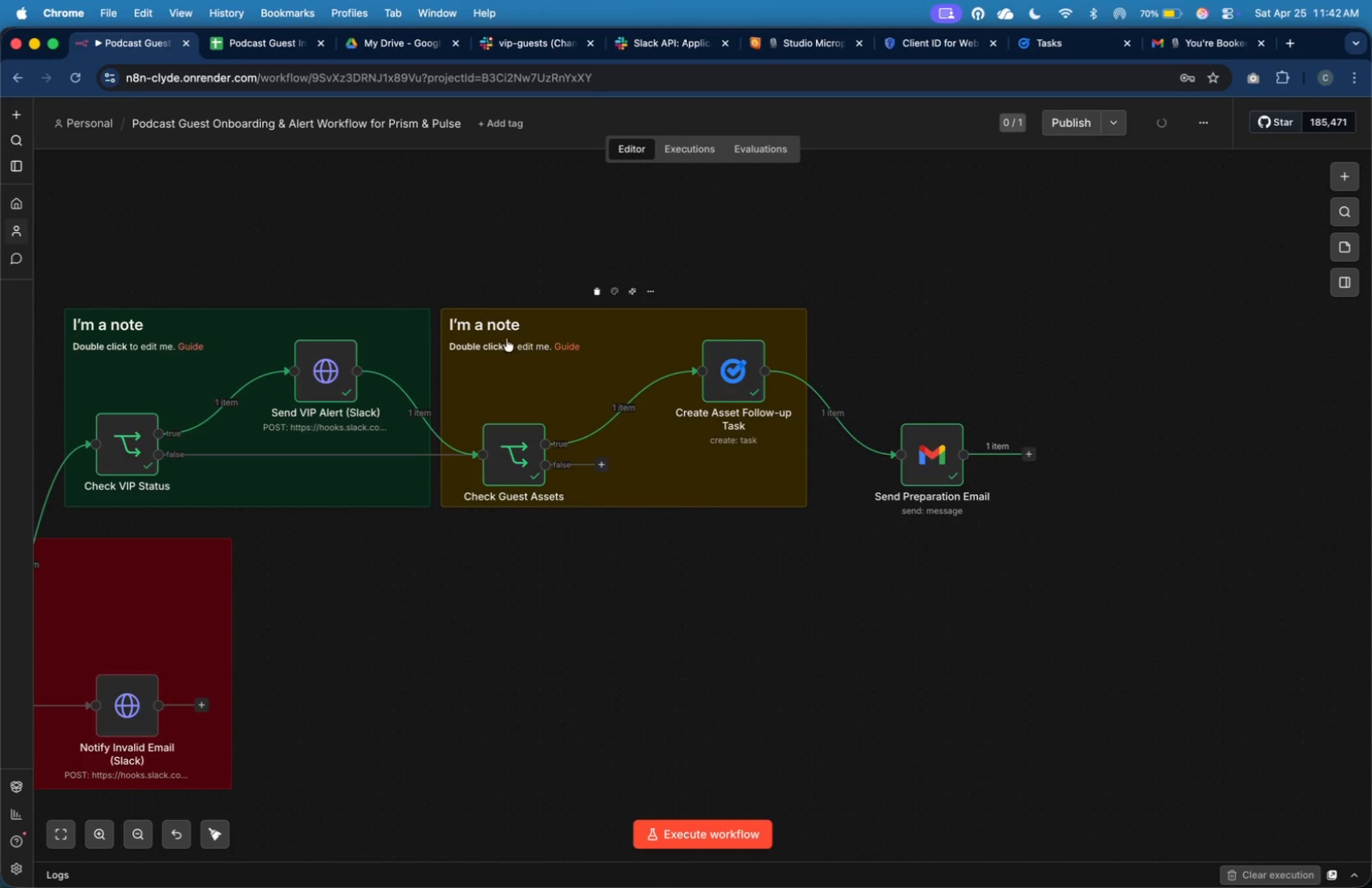 
left_click([617, 295])
 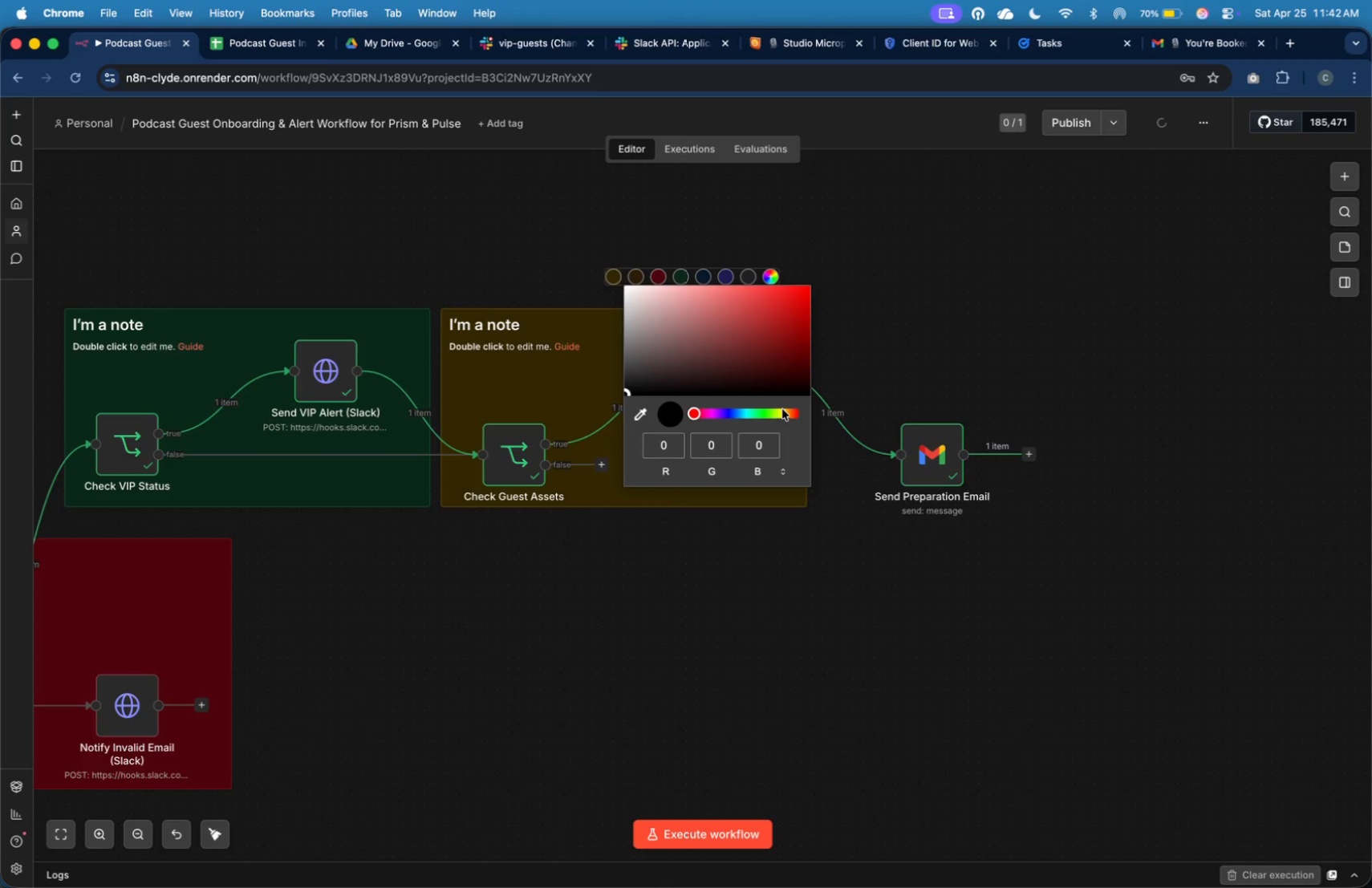 
left_click([694, 377])
 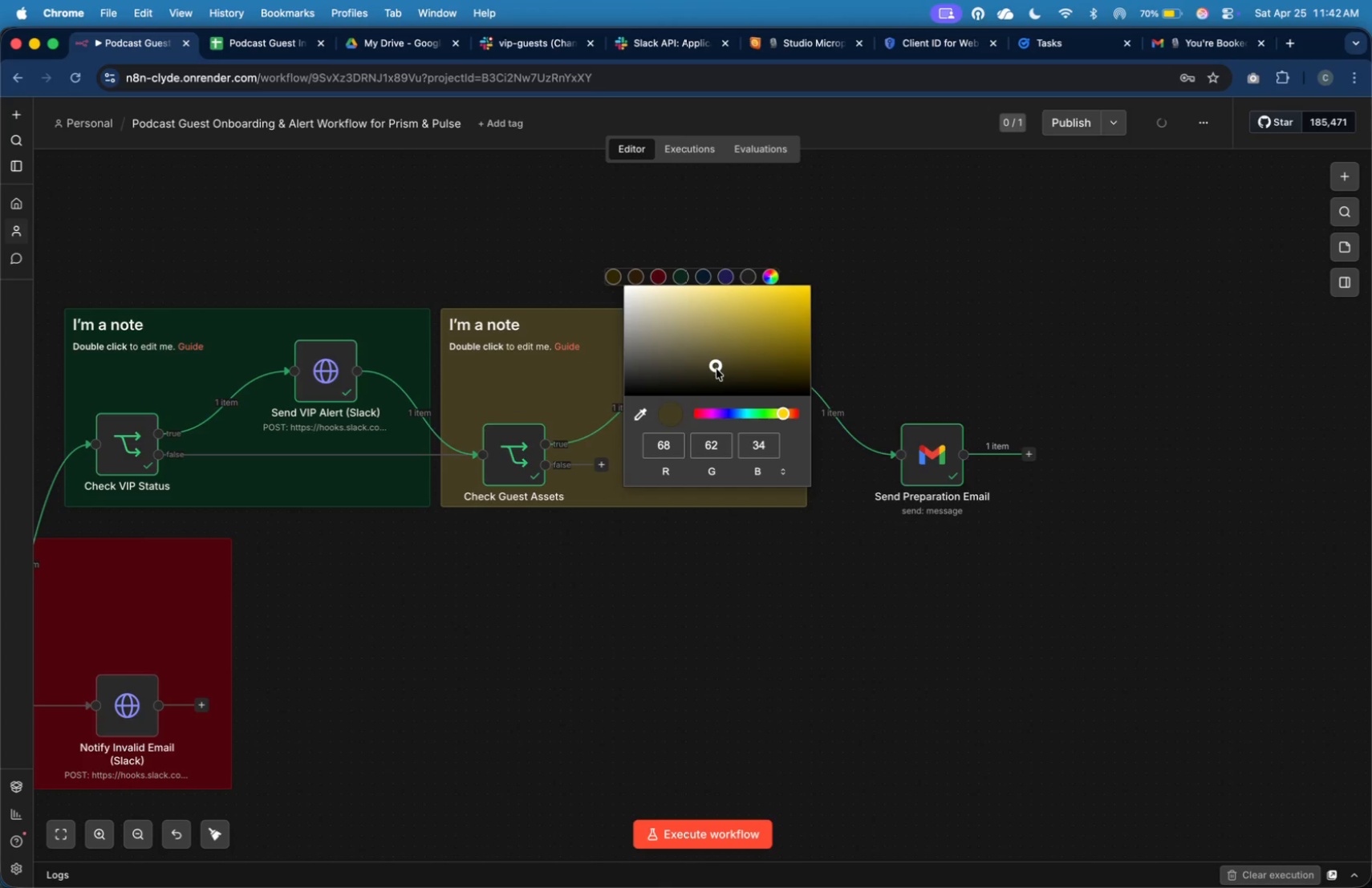 
left_click([713, 376])
 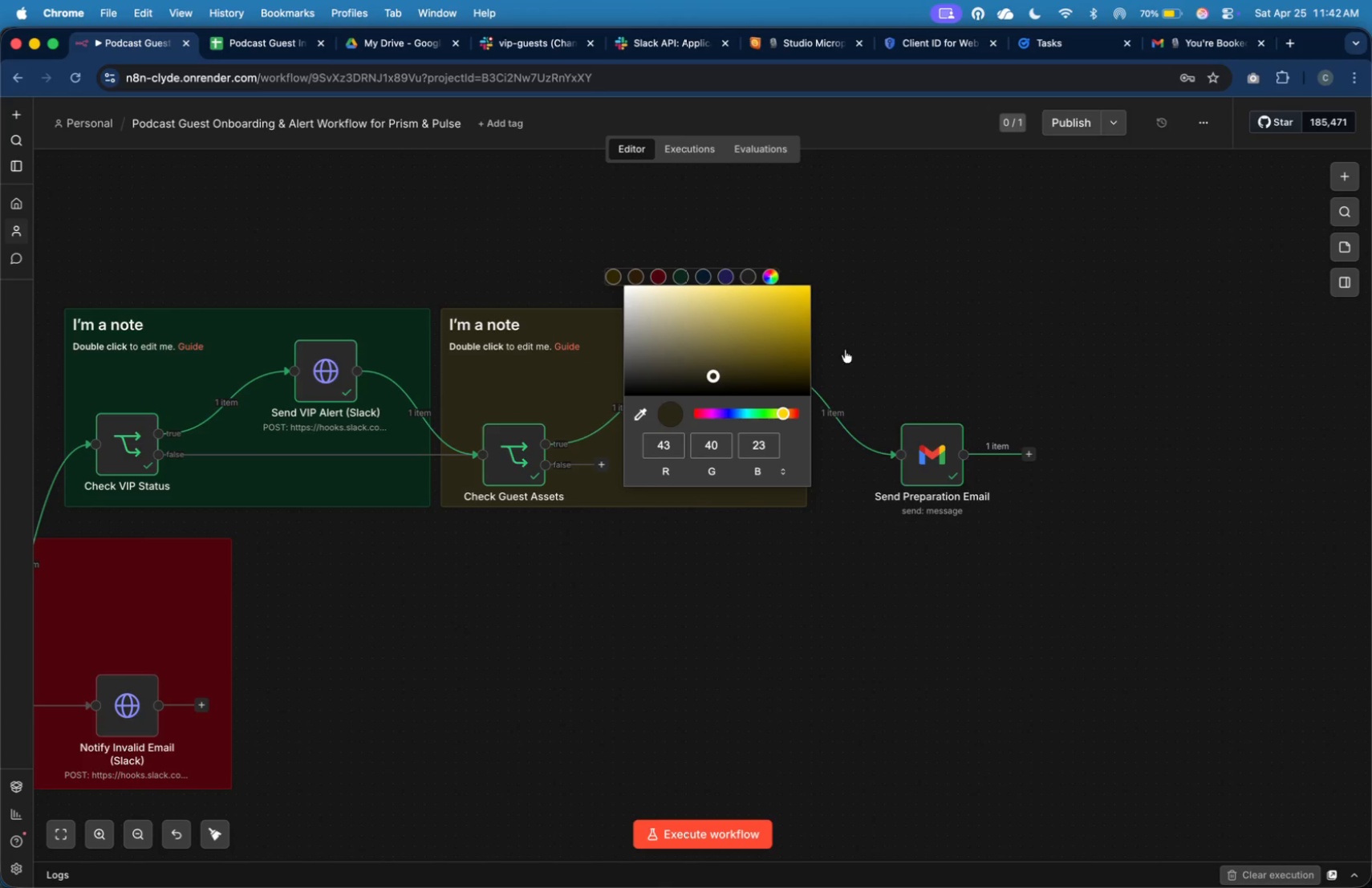 
left_click([943, 322])
 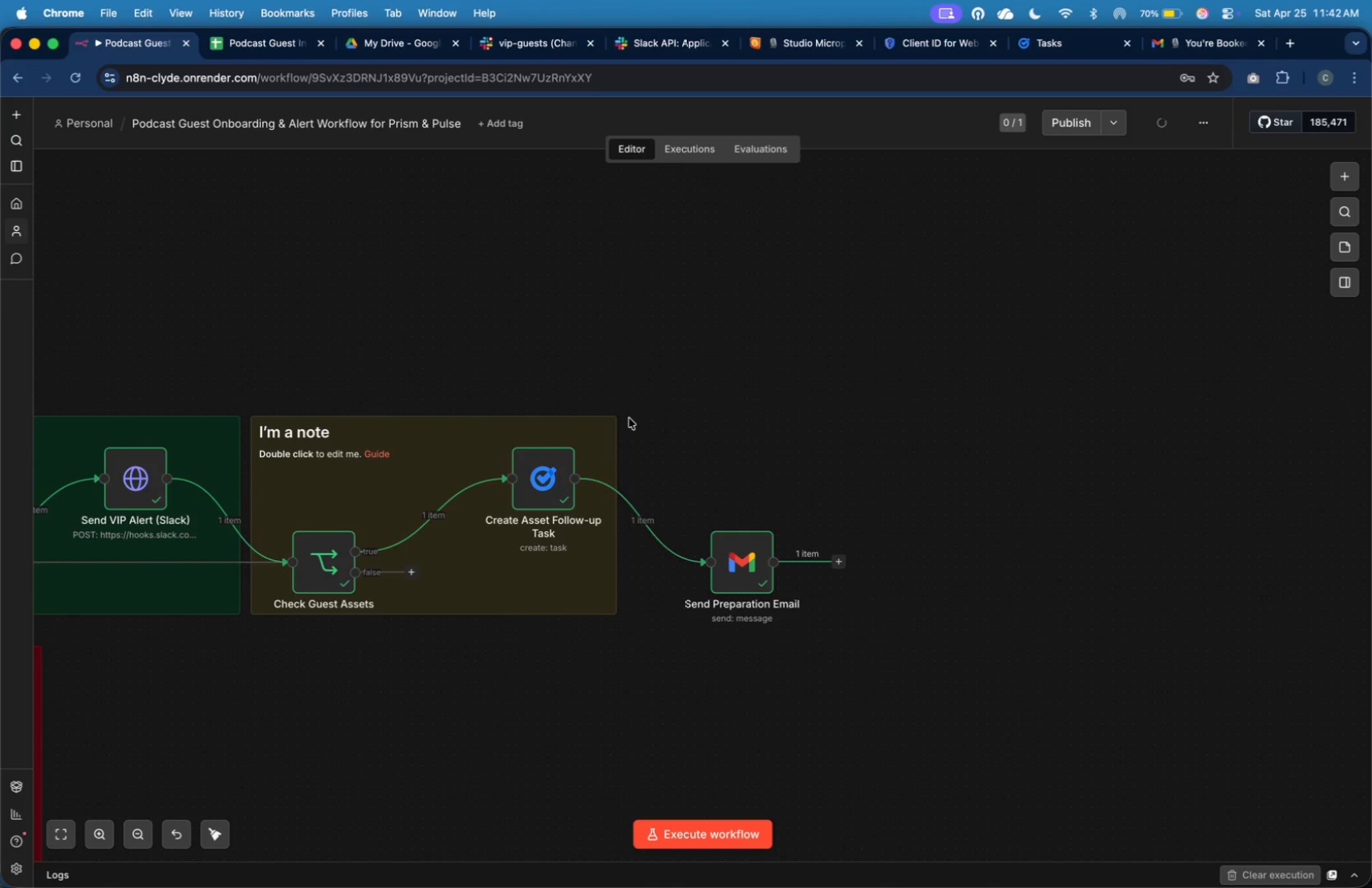 
left_click([426, 399])
 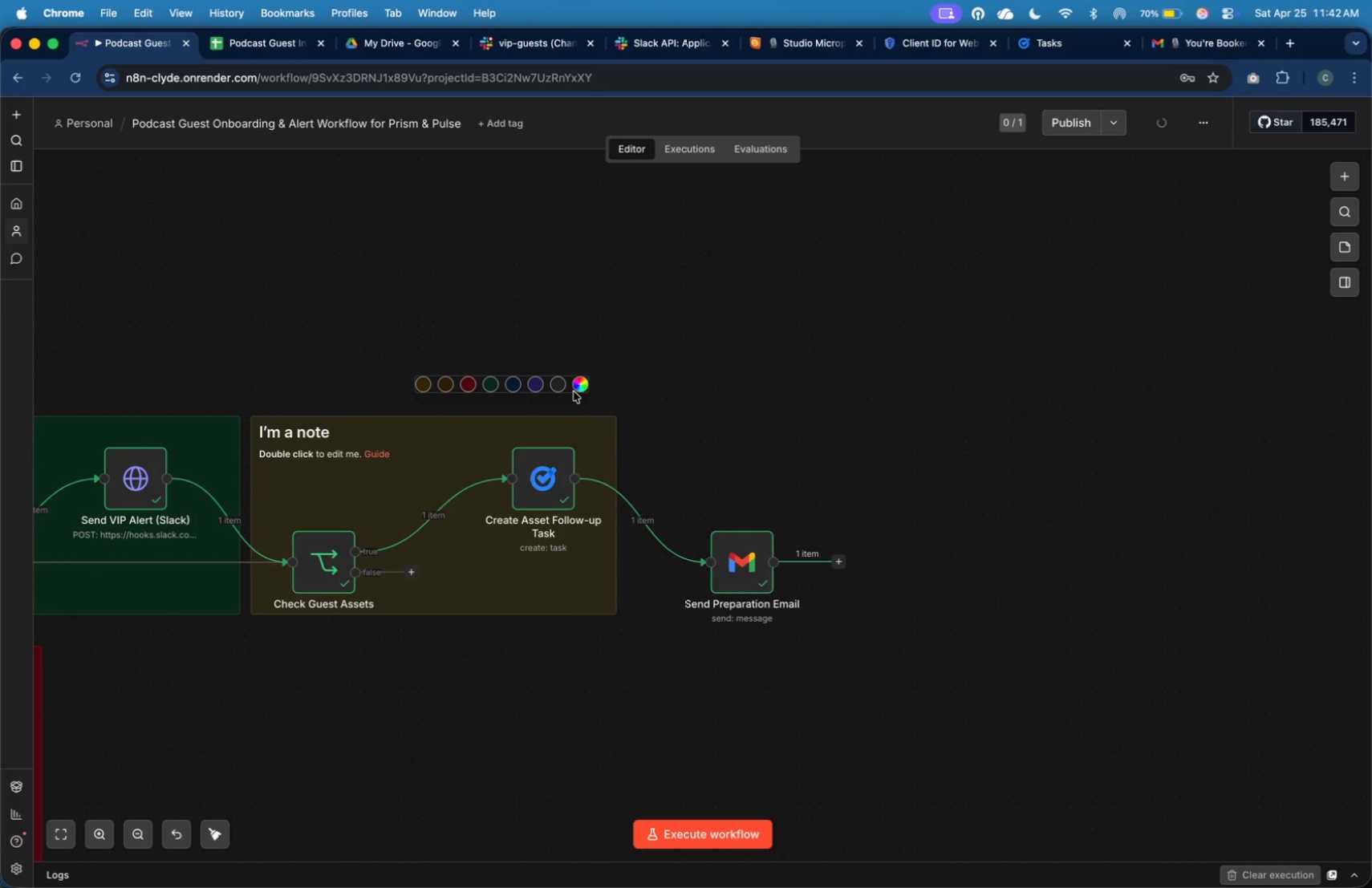 
left_click([574, 387])
 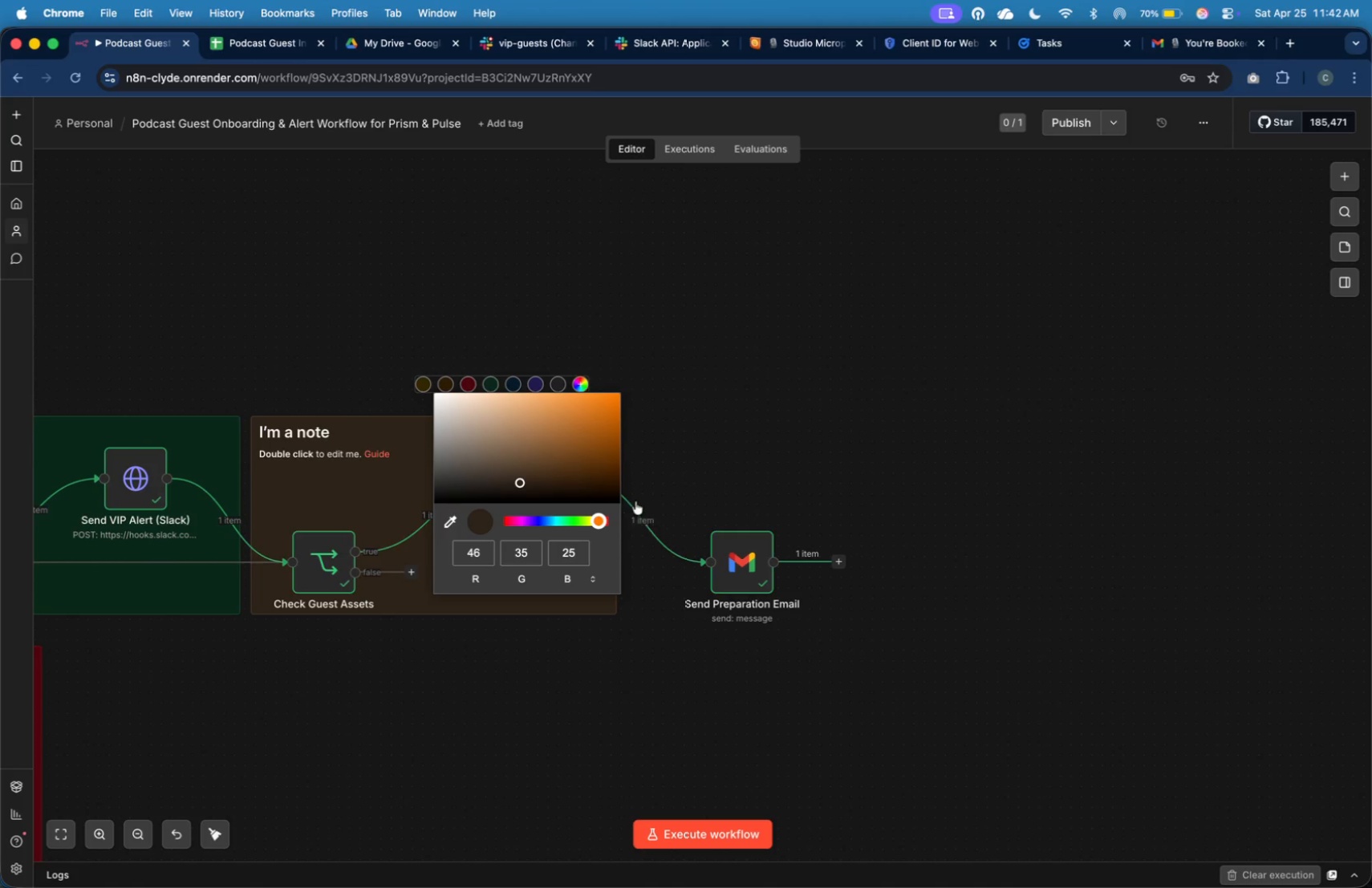 
left_click_drag(start_coordinate=[526, 485], to_coordinate=[559, 469])
 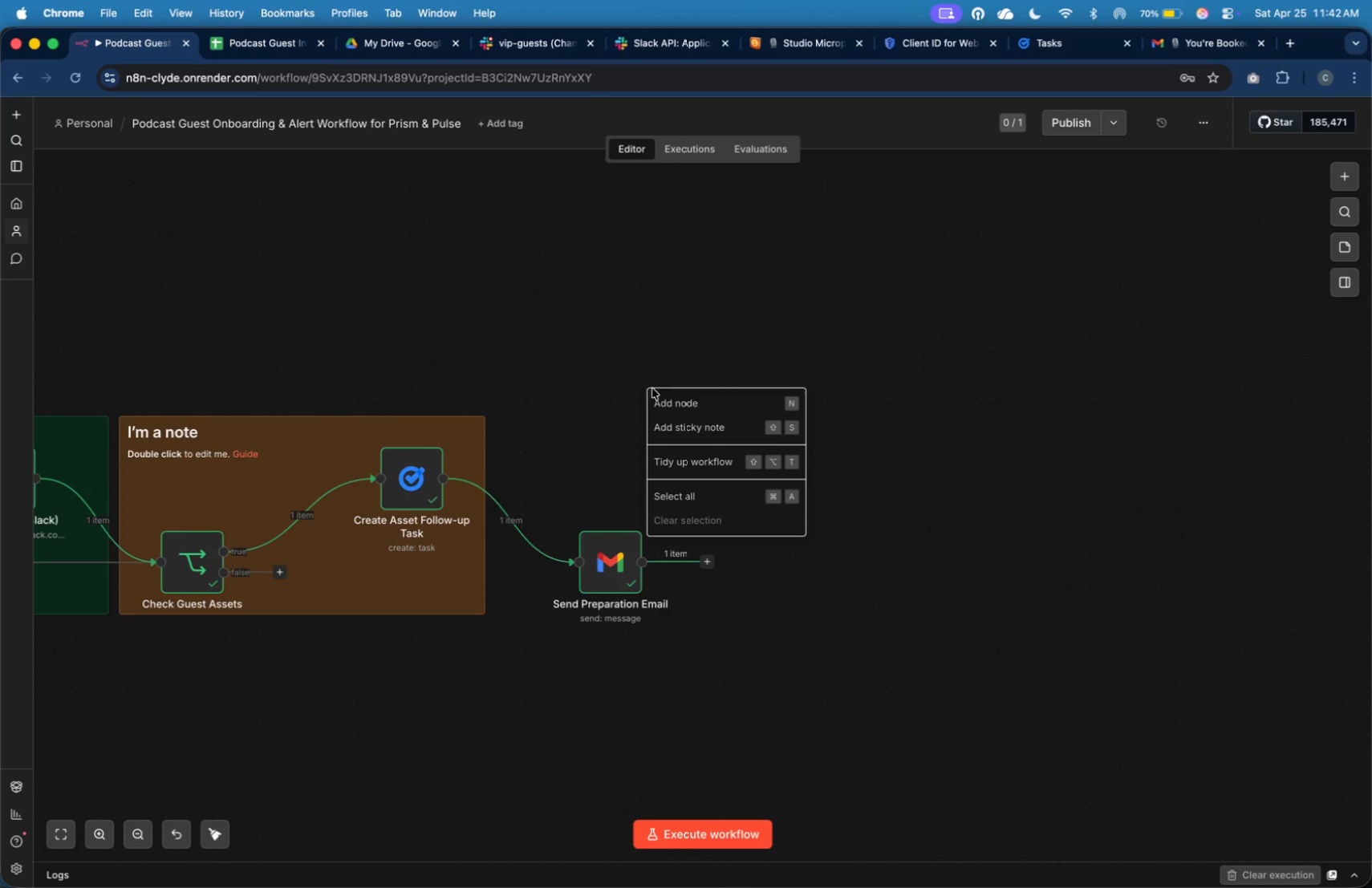 
wait(5.18)
 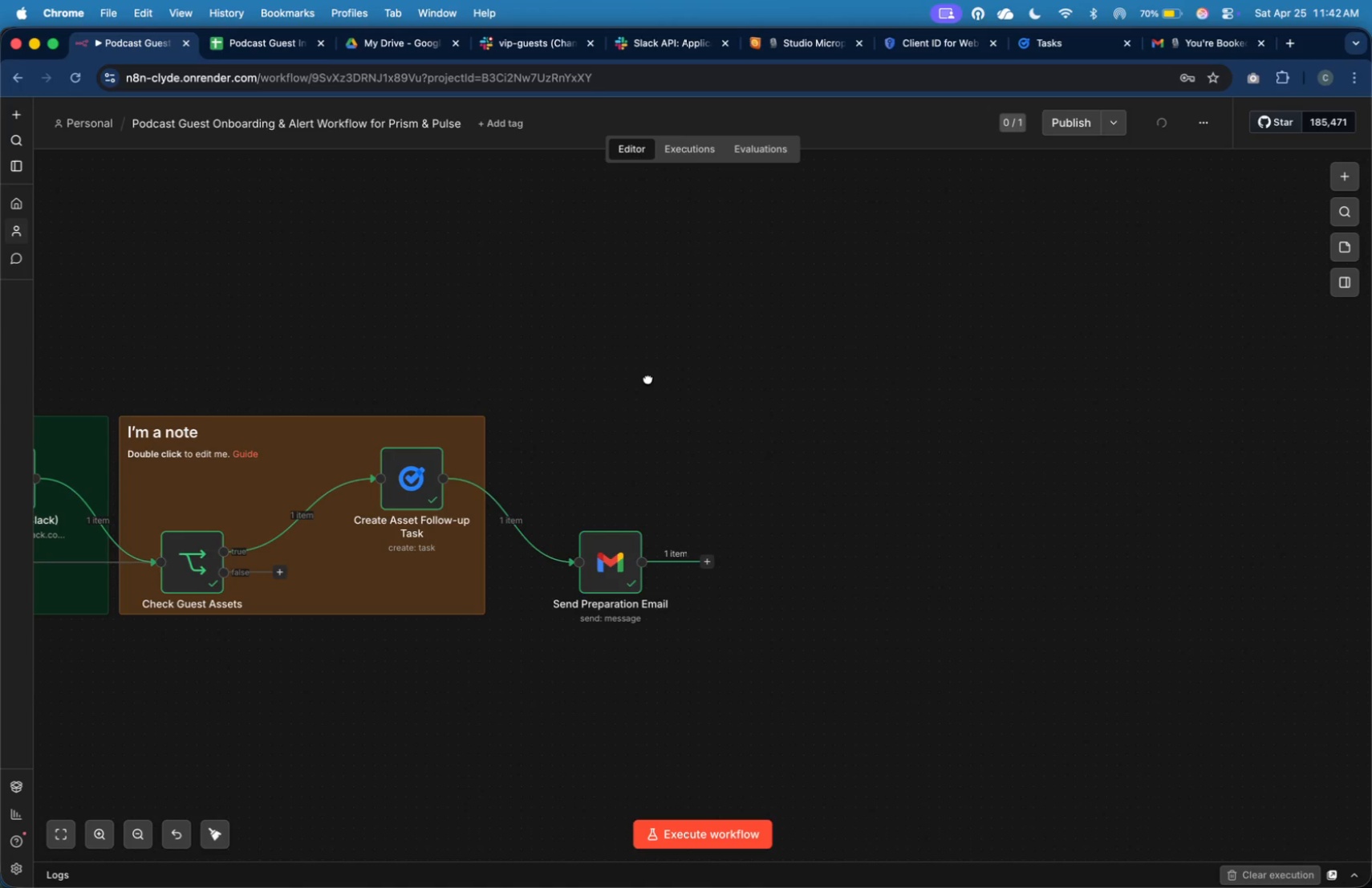 
left_click_drag(start_coordinate=[684, 434], to_coordinate=[524, 477])
 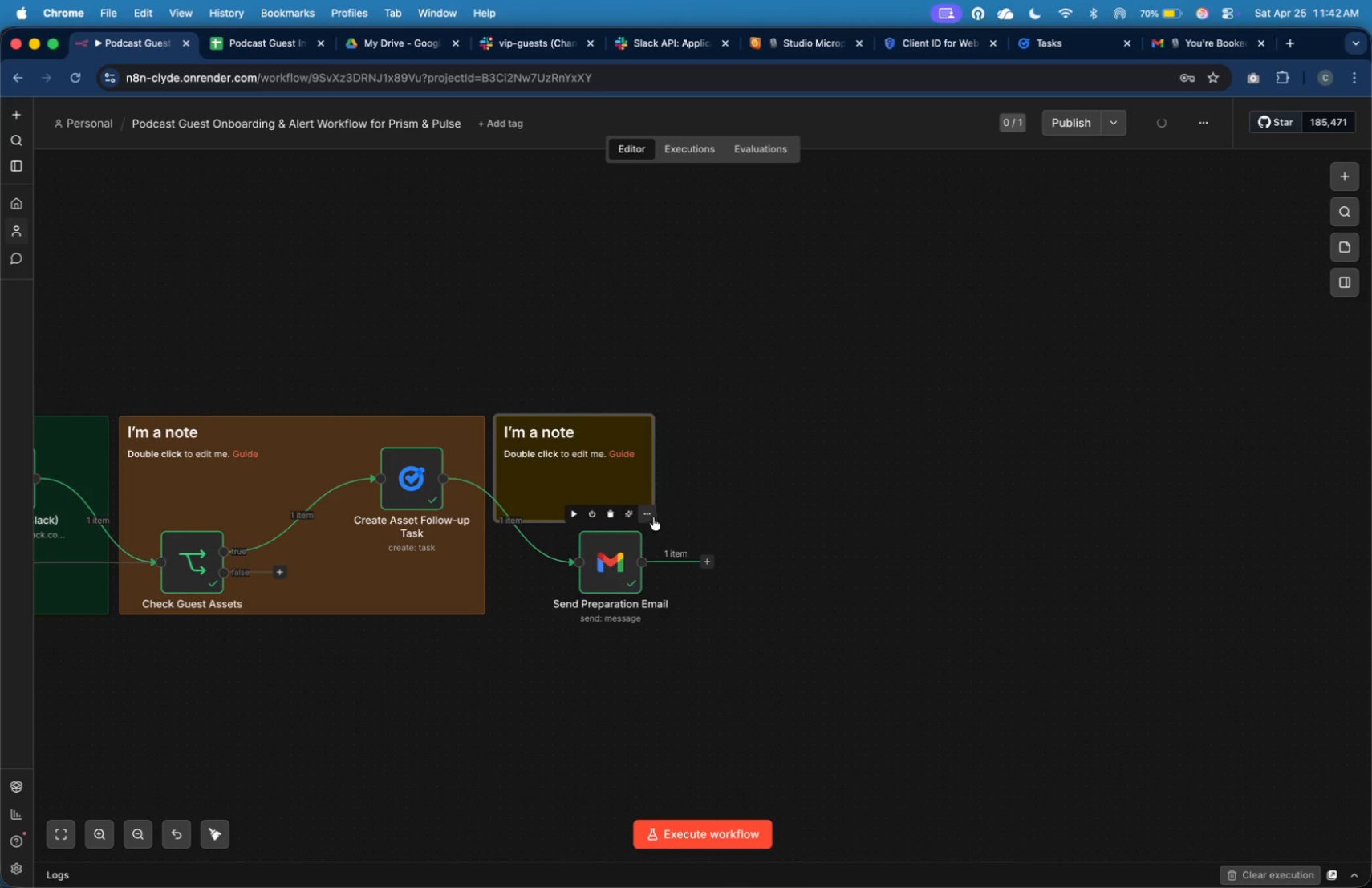 
left_click_drag(start_coordinate=[653, 496], to_coordinate=[708, 508])
 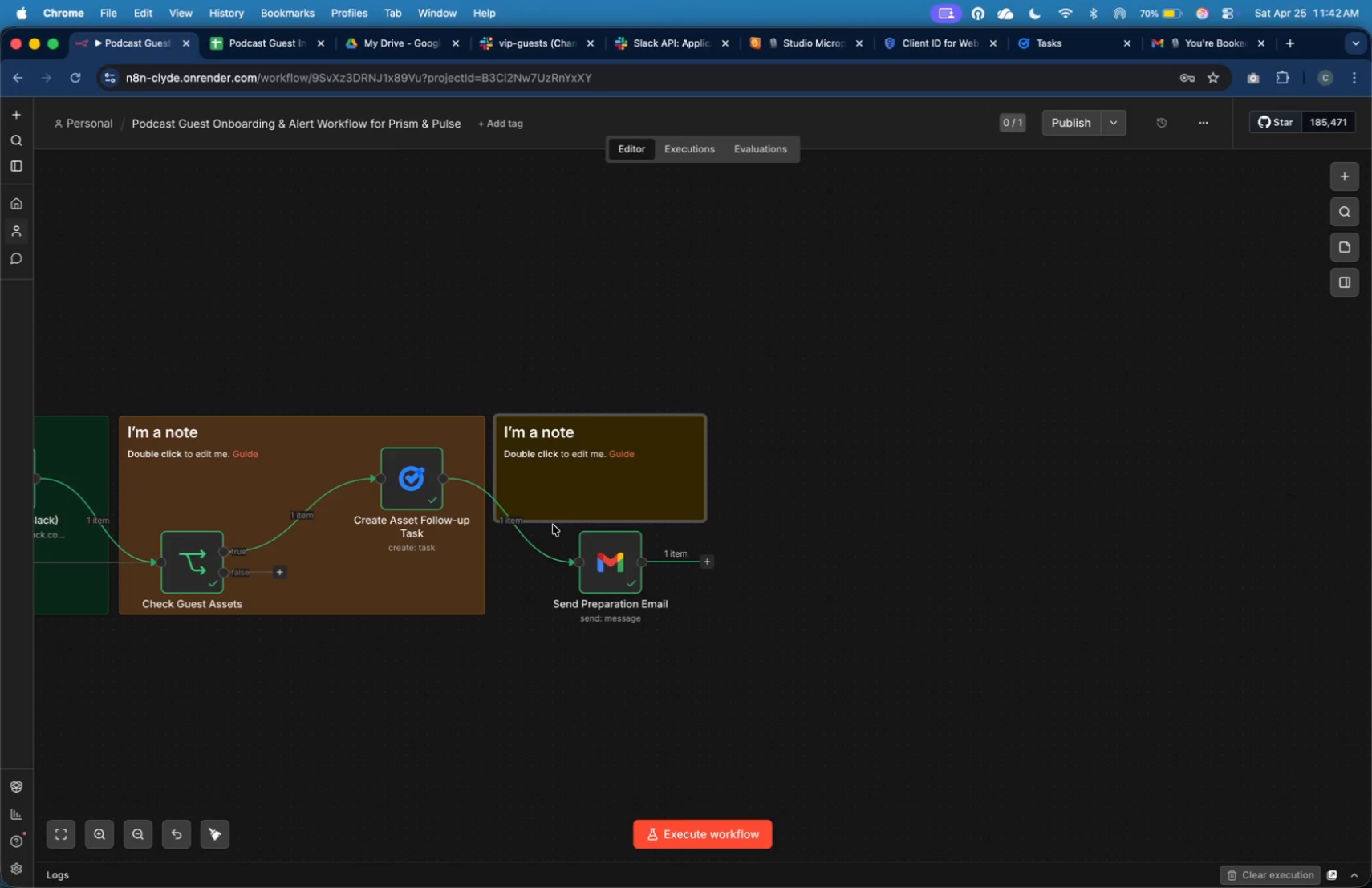 
left_click_drag(start_coordinate=[553, 521], to_coordinate=[556, 625])
 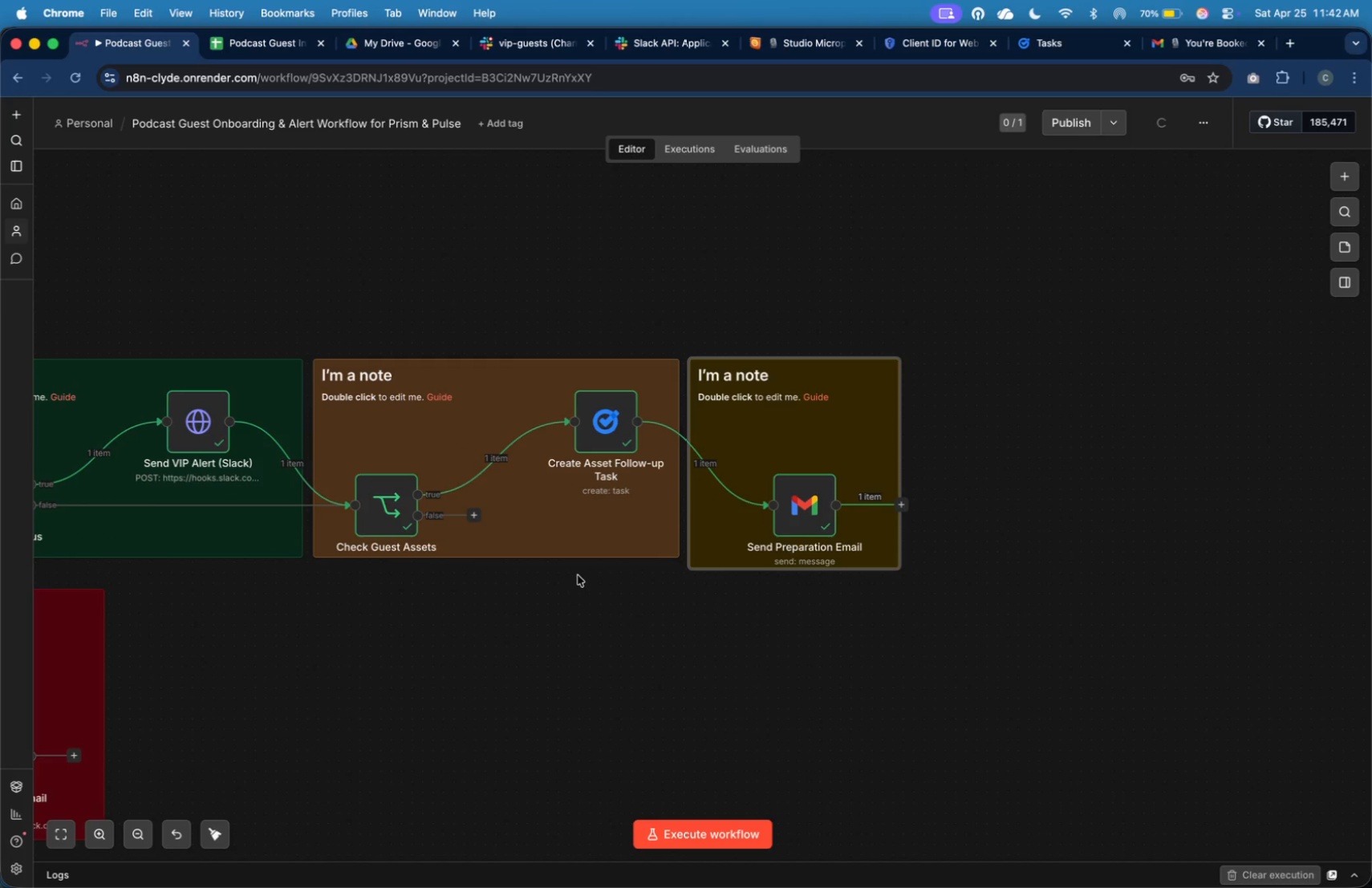 
left_click_drag(start_coordinate=[575, 559], to_coordinate=[575, 566])
 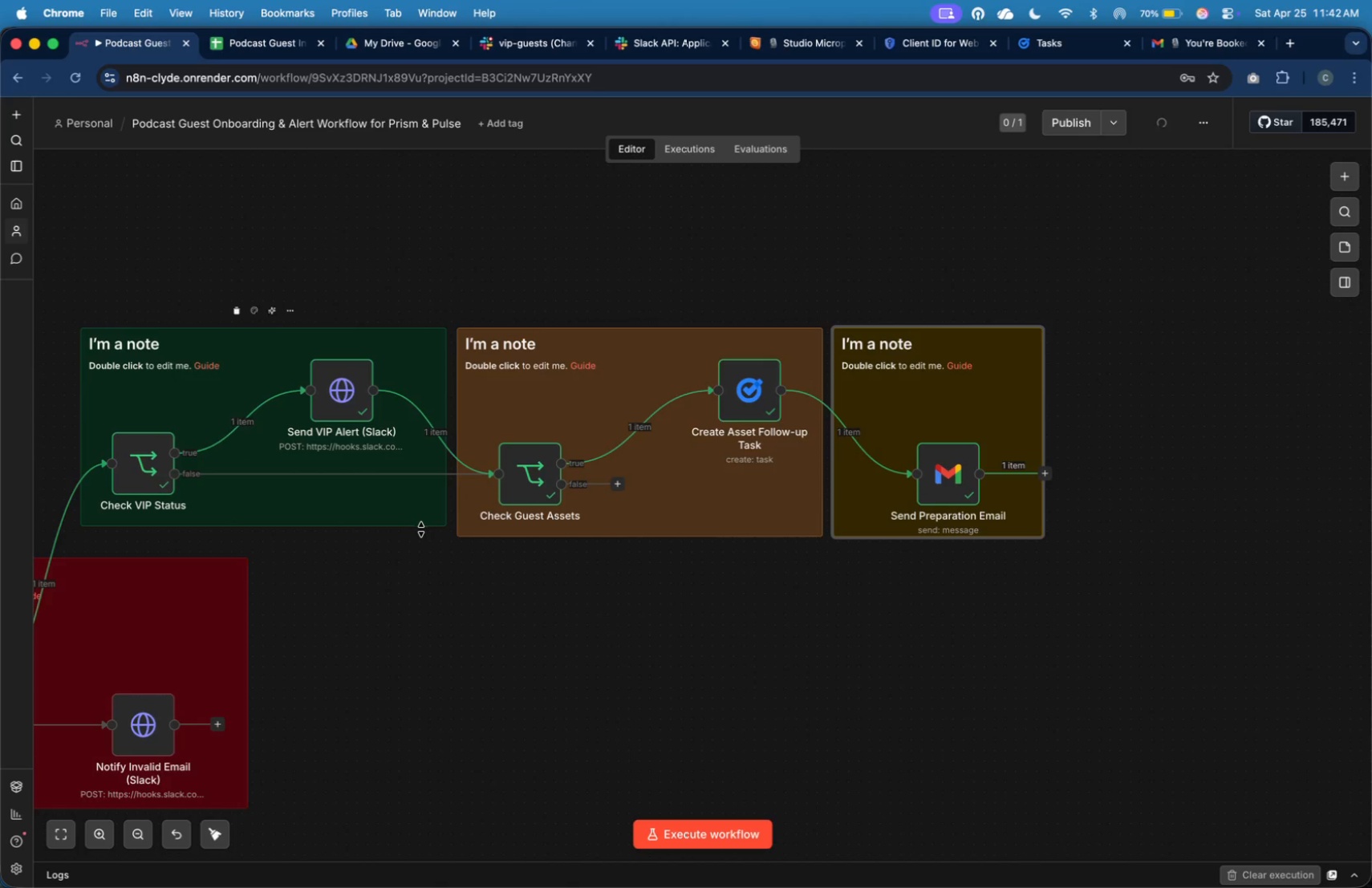 
left_click_drag(start_coordinate=[420, 530], to_coordinate=[418, 537])
 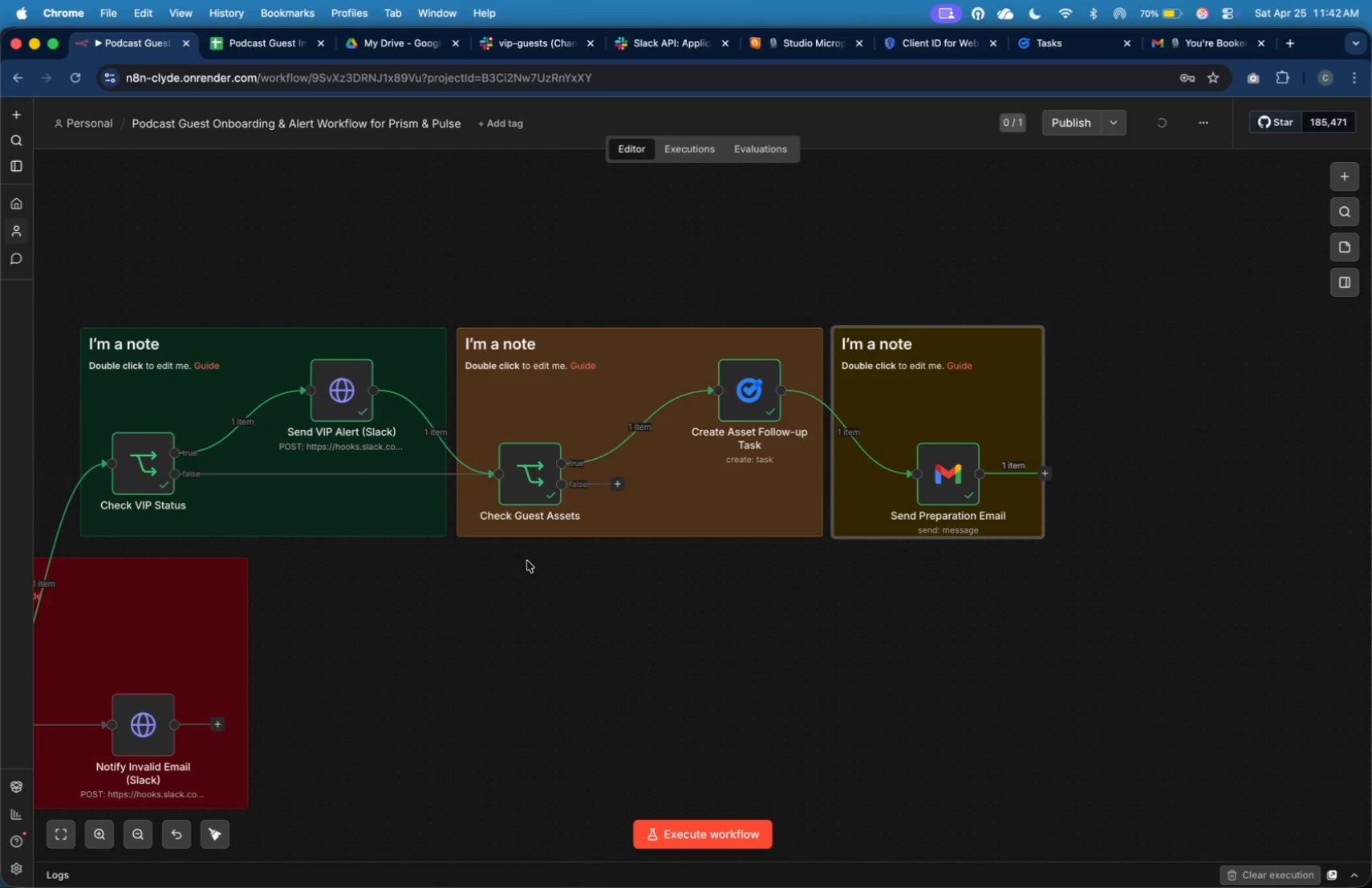 
left_click([538, 562])
 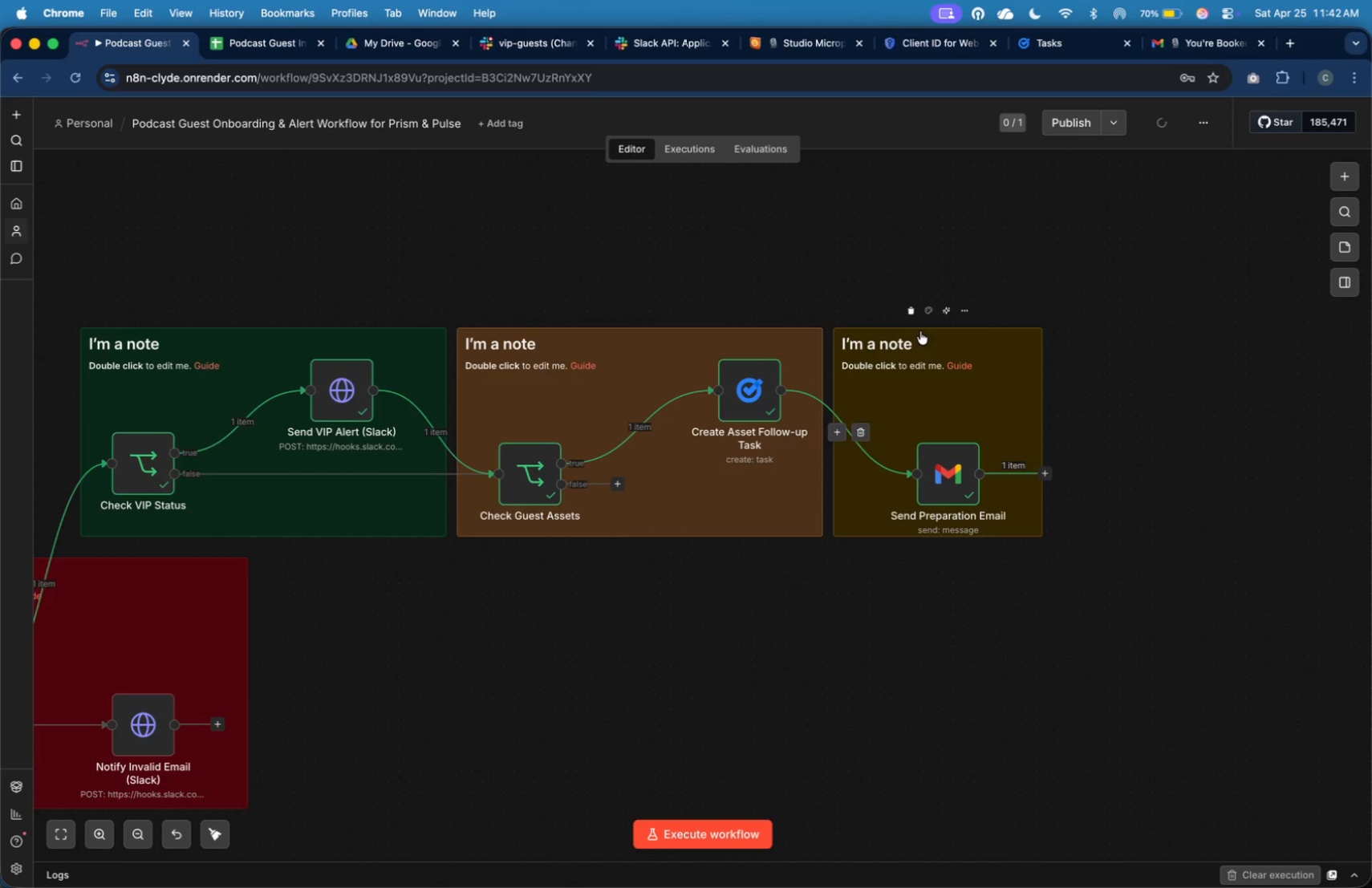 
left_click([925, 314])
 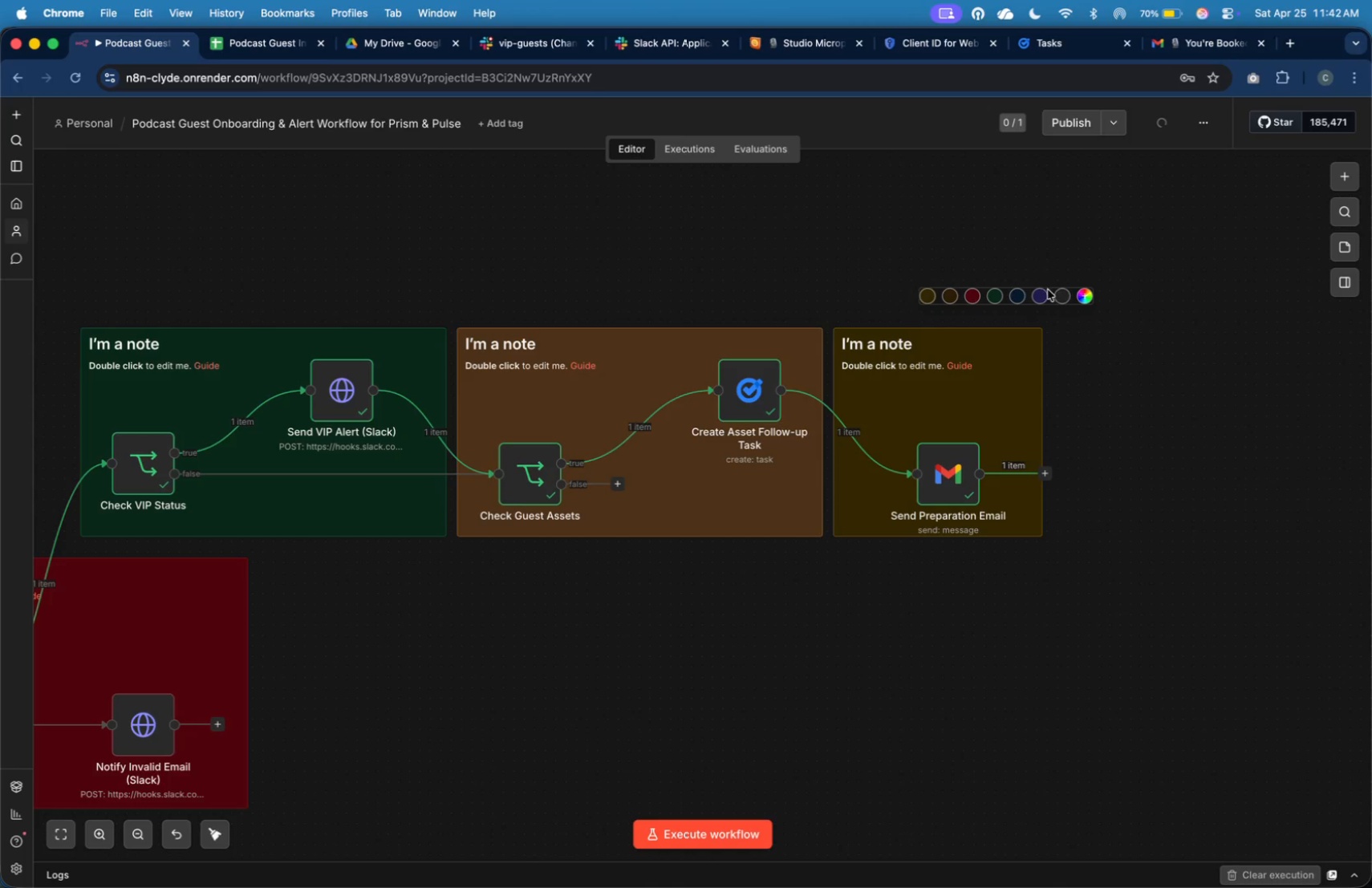 
left_click([1045, 294])
 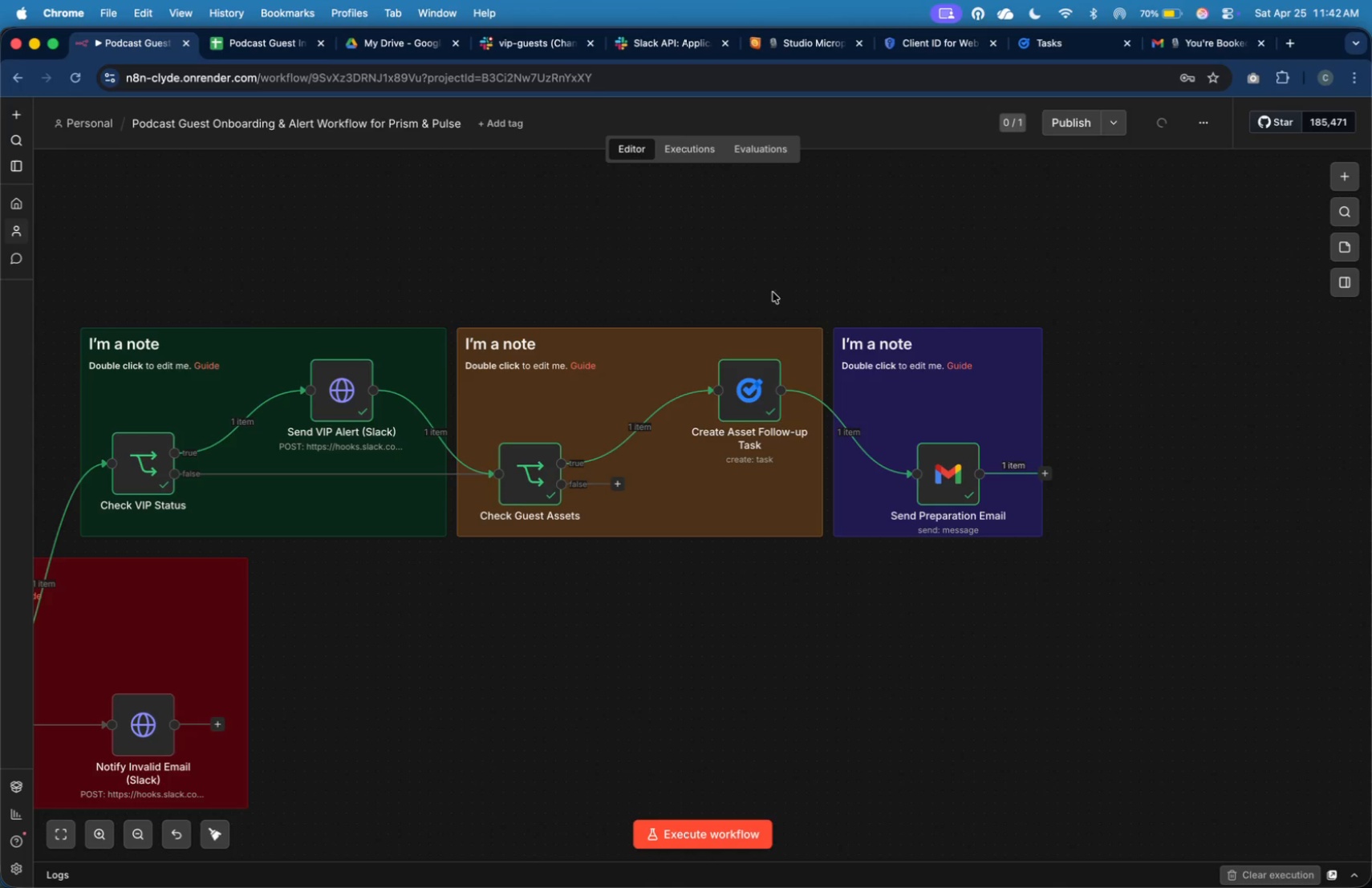 
left_click([754, 275])
 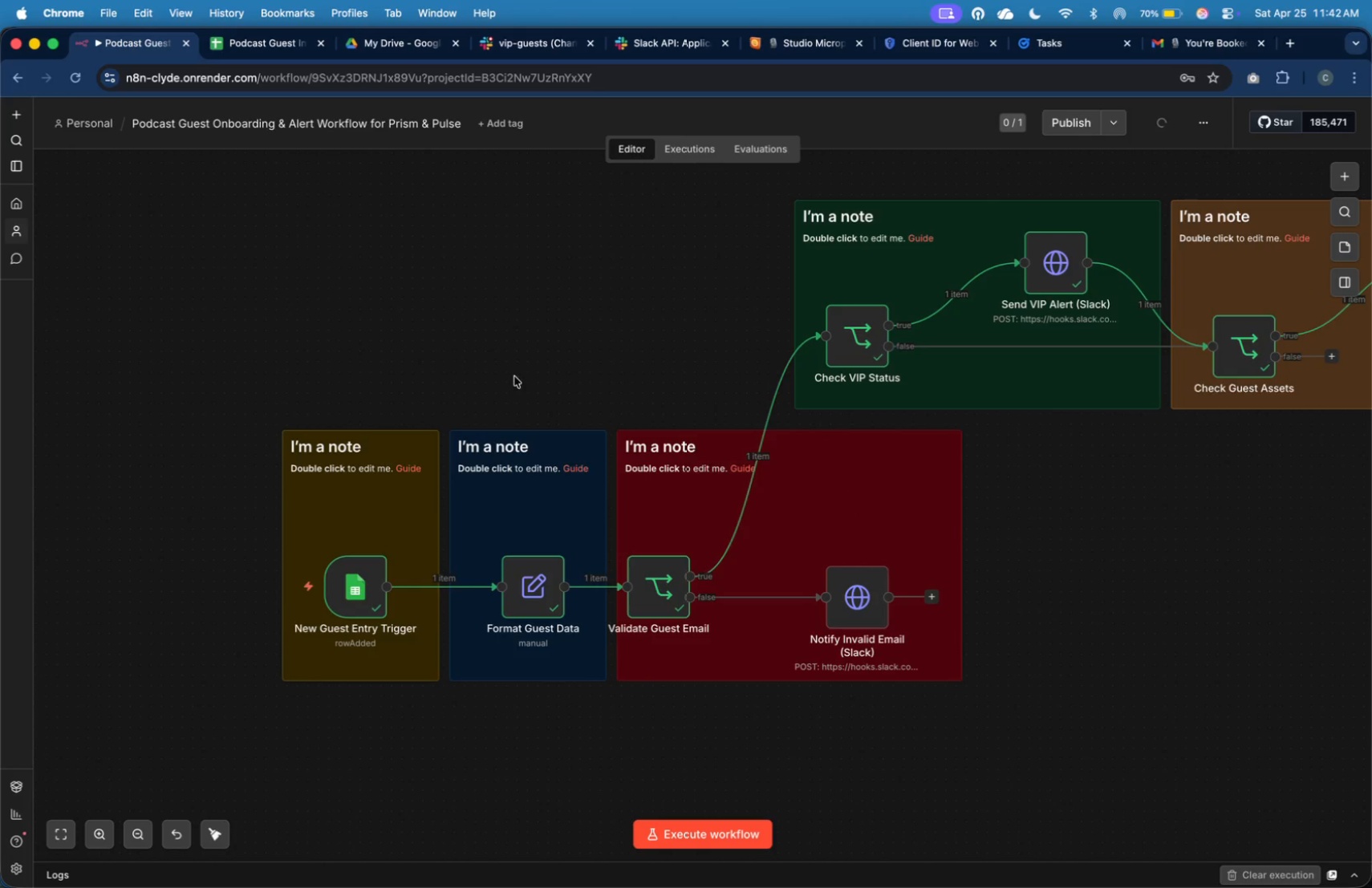 
left_click_drag(start_coordinate=[423, 427], to_coordinate=[424, 417])
 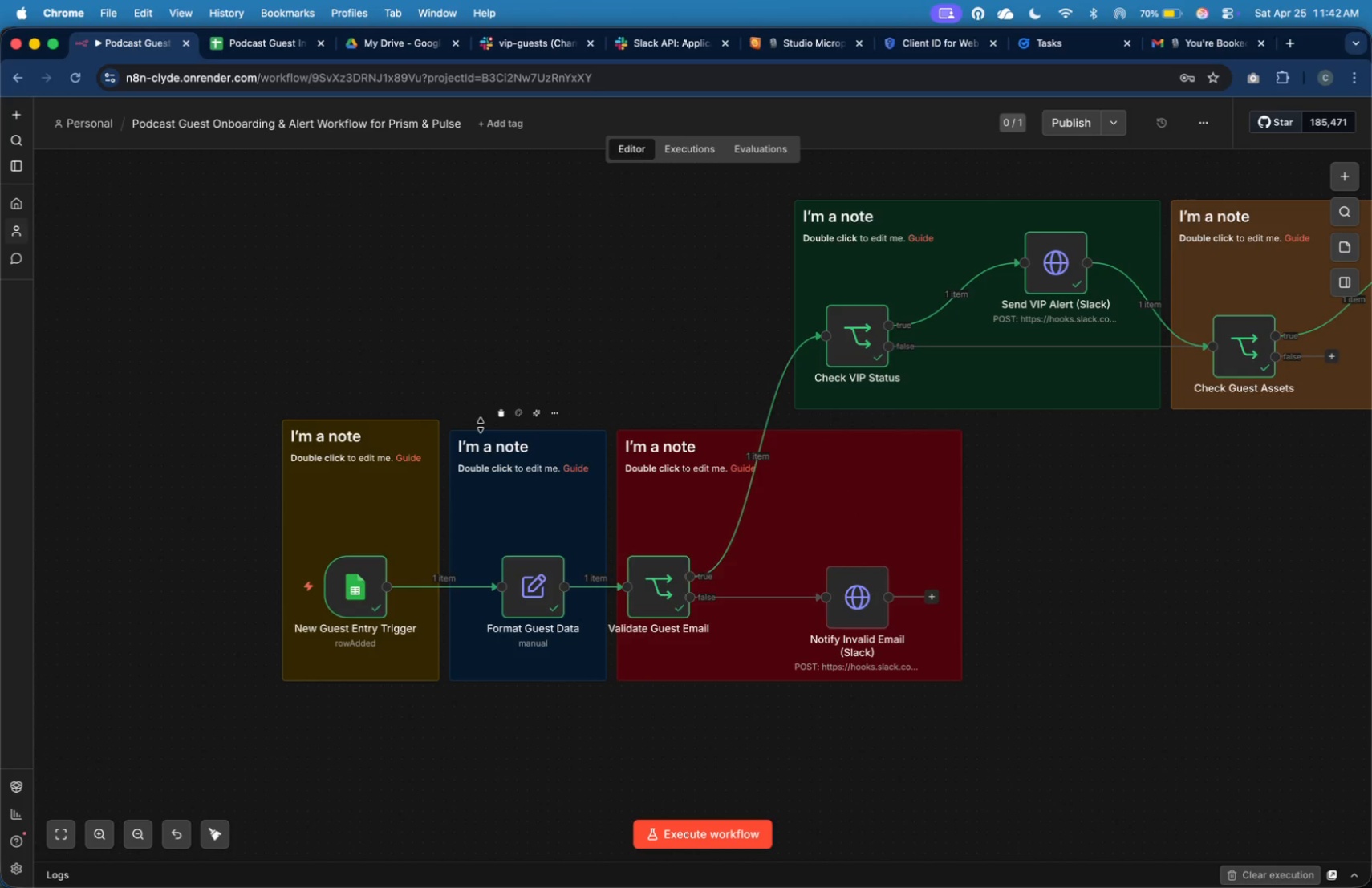 
left_click_drag(start_coordinate=[481, 425], to_coordinate=[482, 420])
 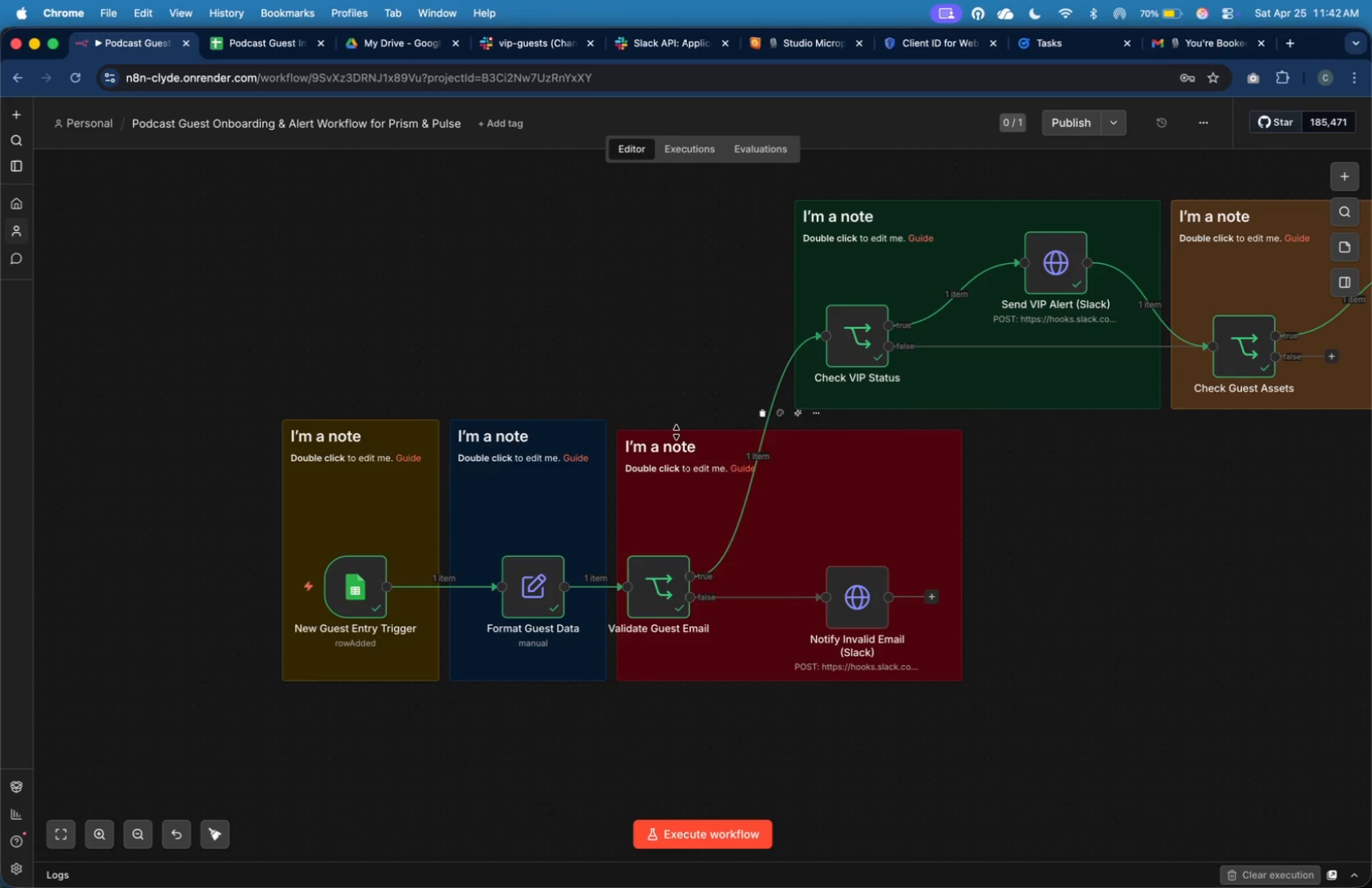 
left_click_drag(start_coordinate=[677, 430], to_coordinate=[678, 424])
 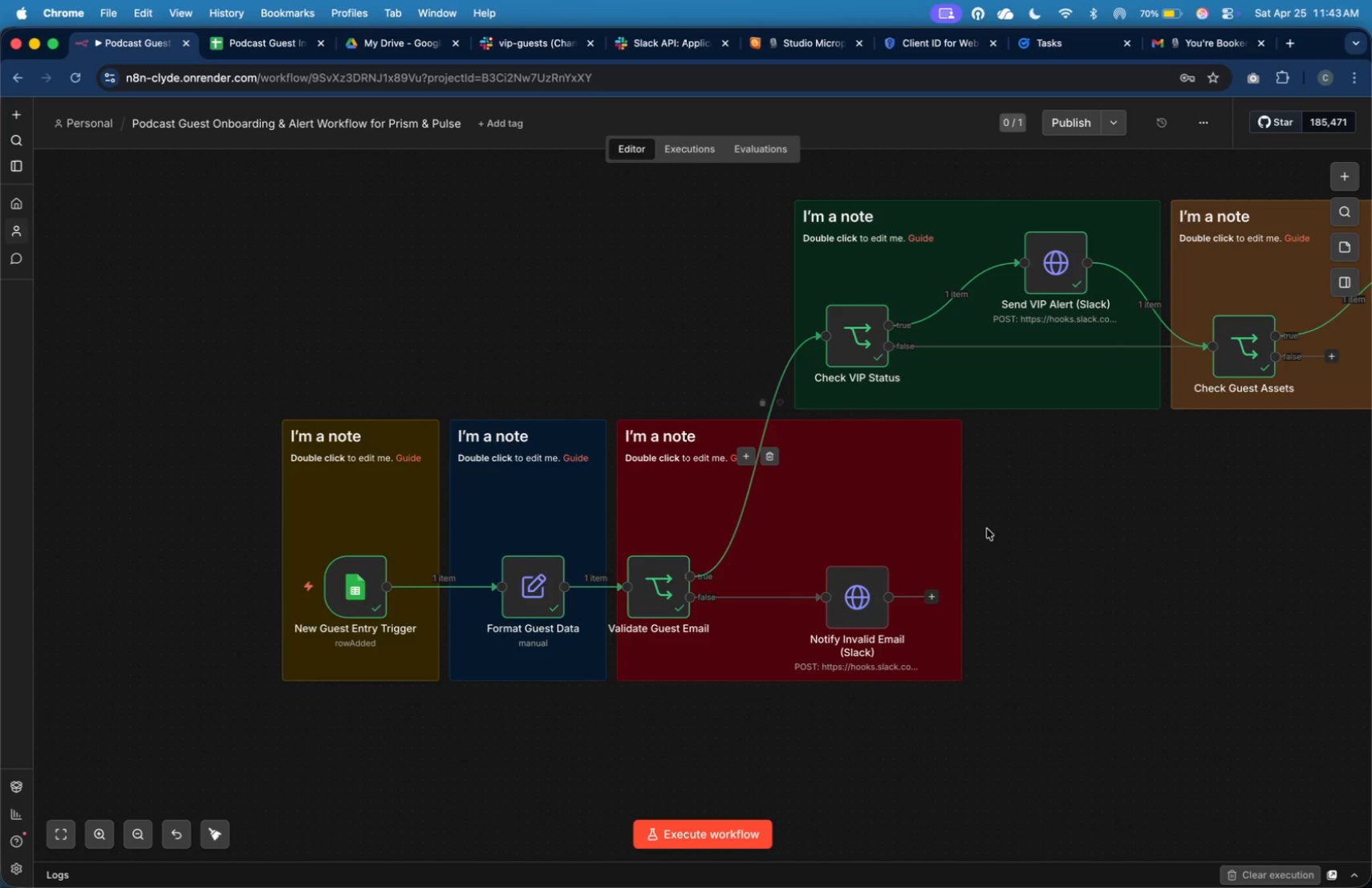 
left_click([1019, 529])
 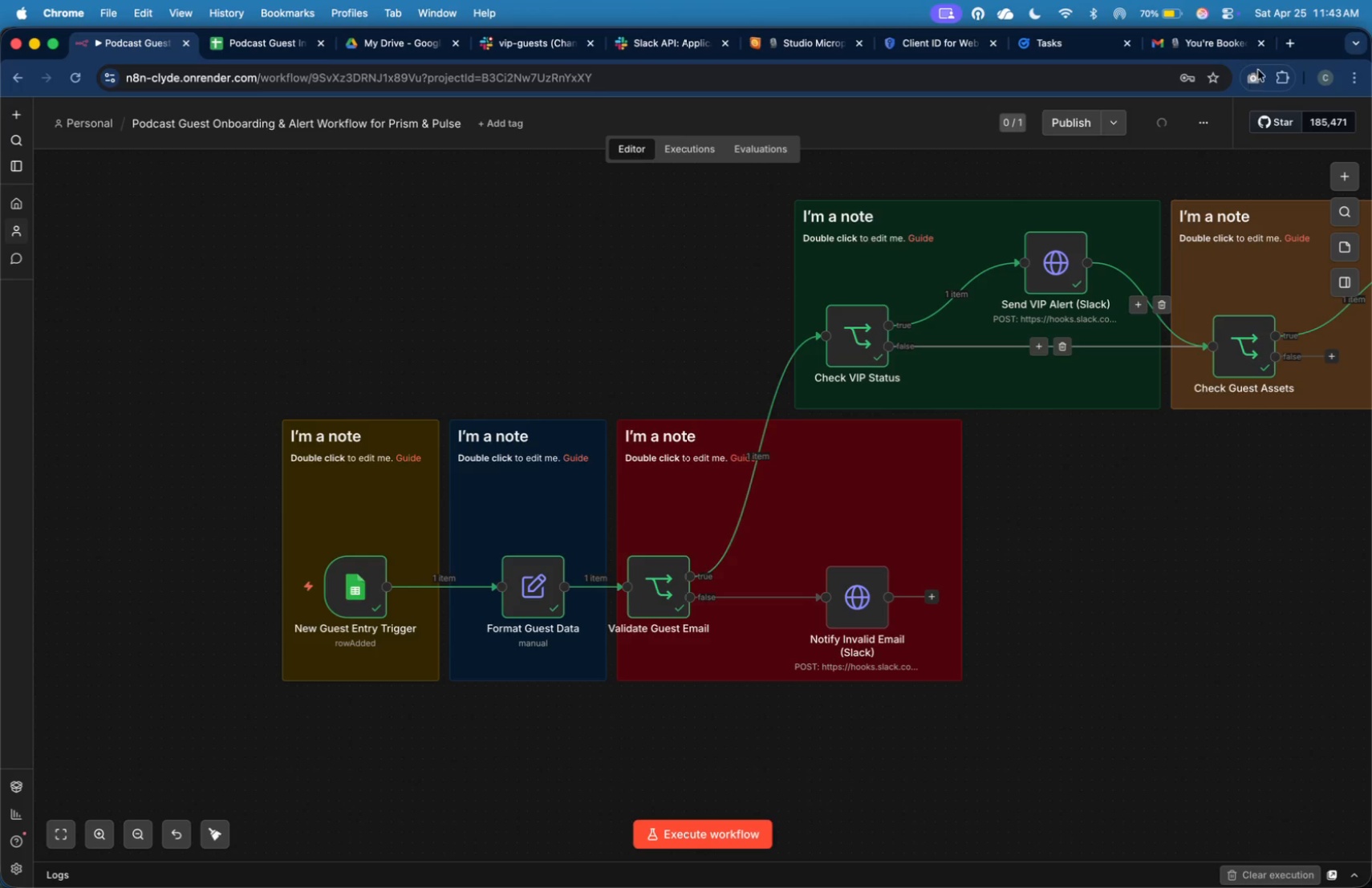 
left_click([1290, 42])
 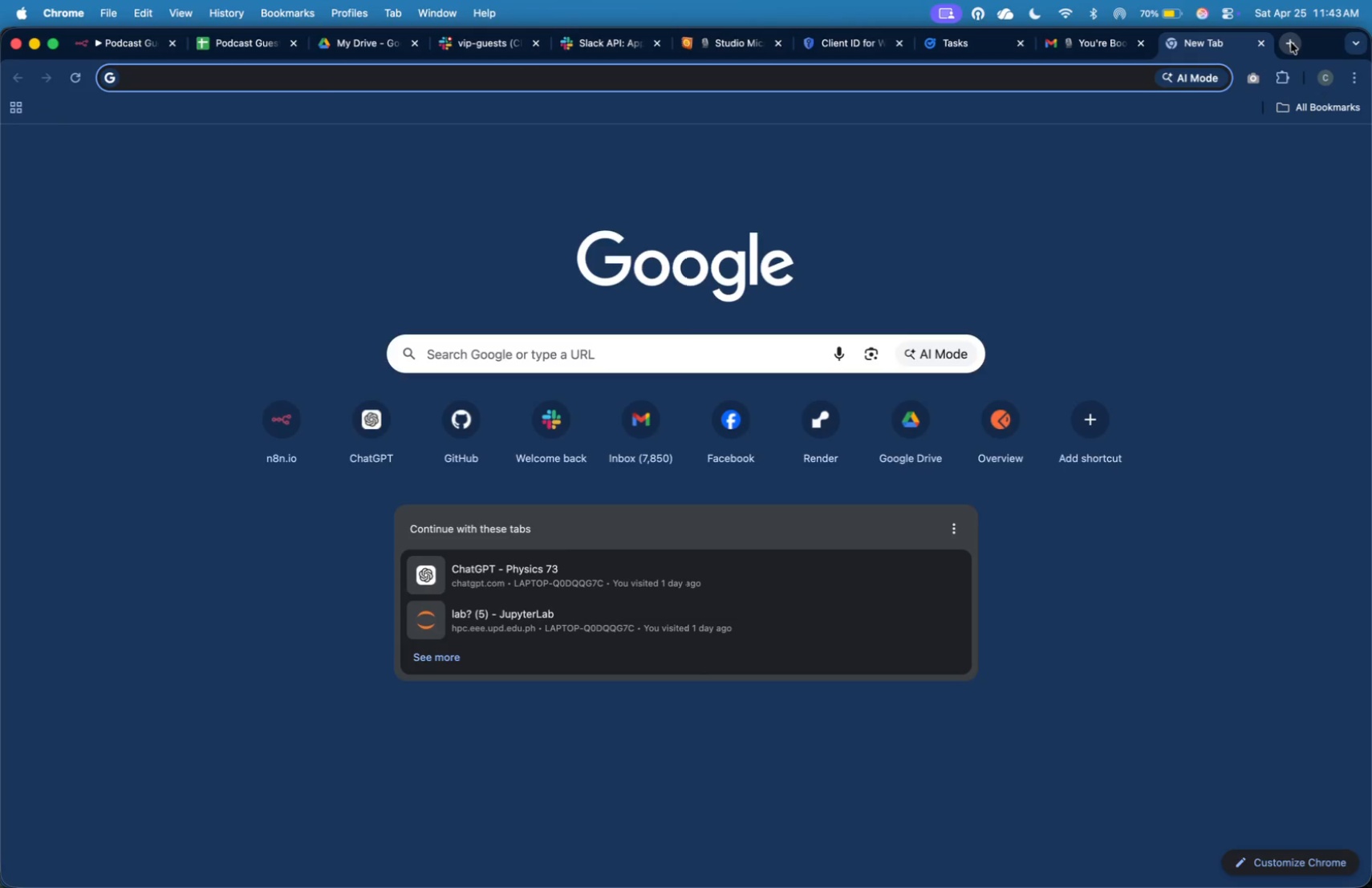 
type(bullet )
 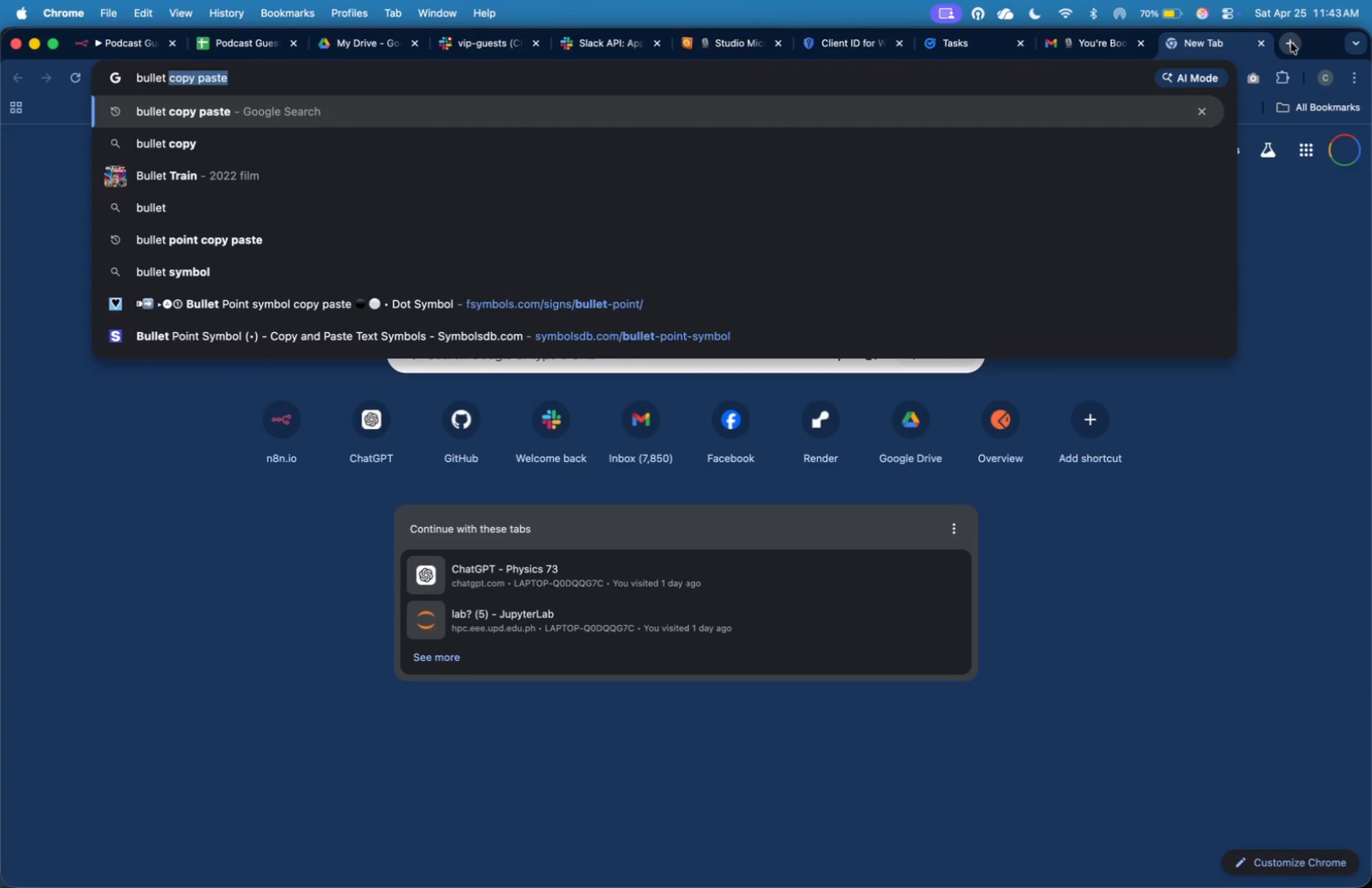 
key(Enter)
 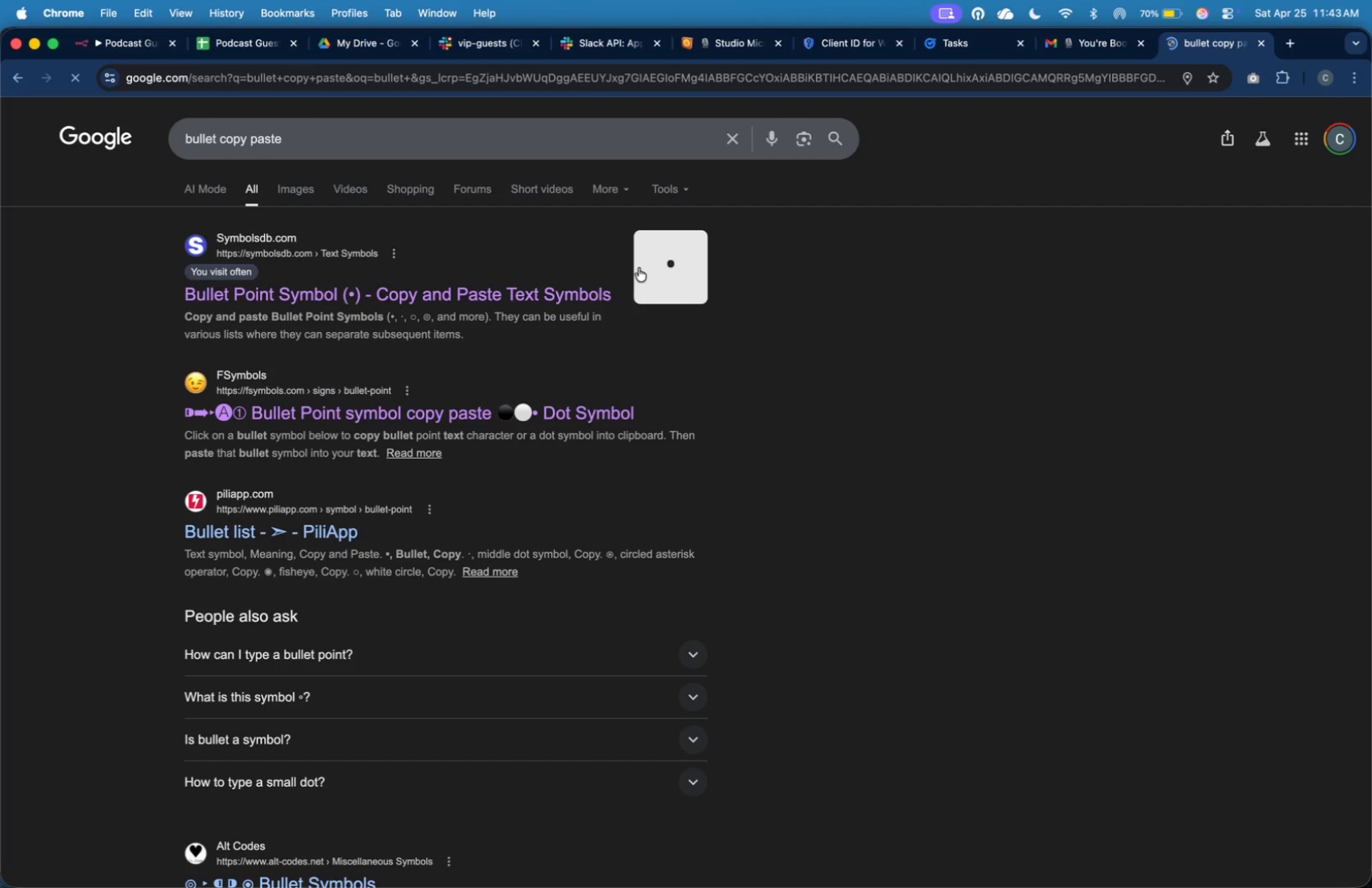 
left_click([595, 287])
 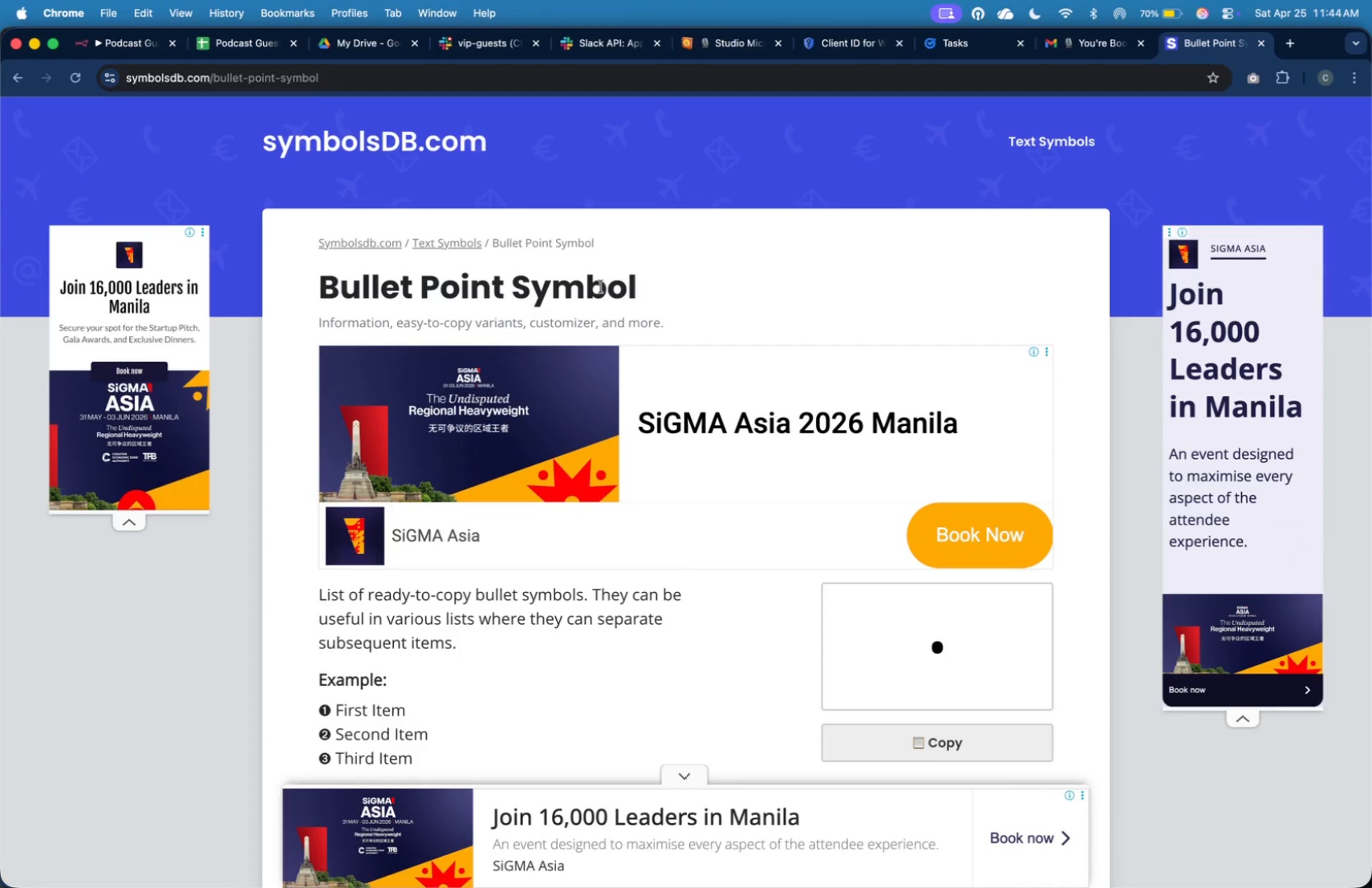 
wait(61.37)
 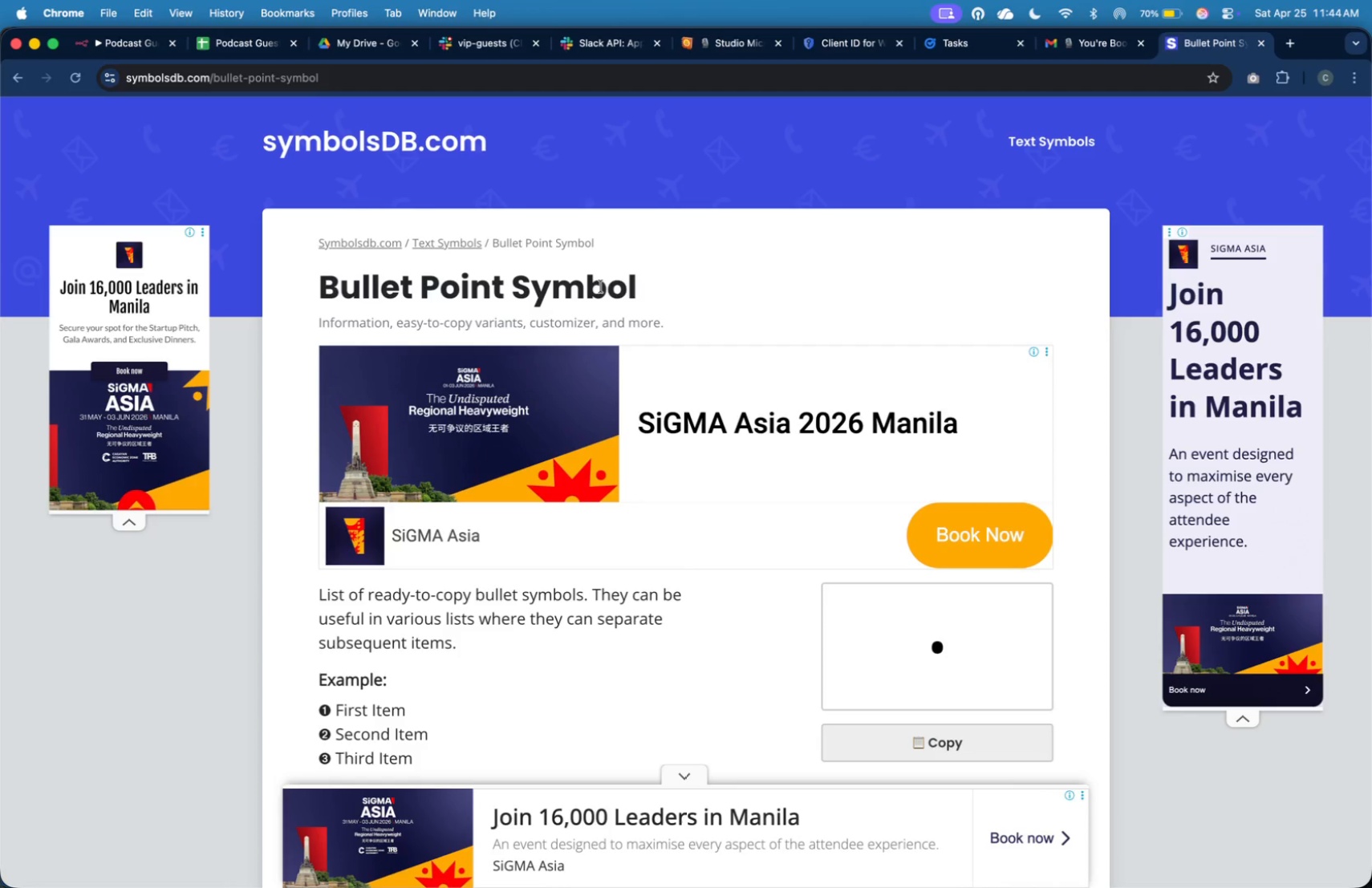 
left_click([980, 748])
 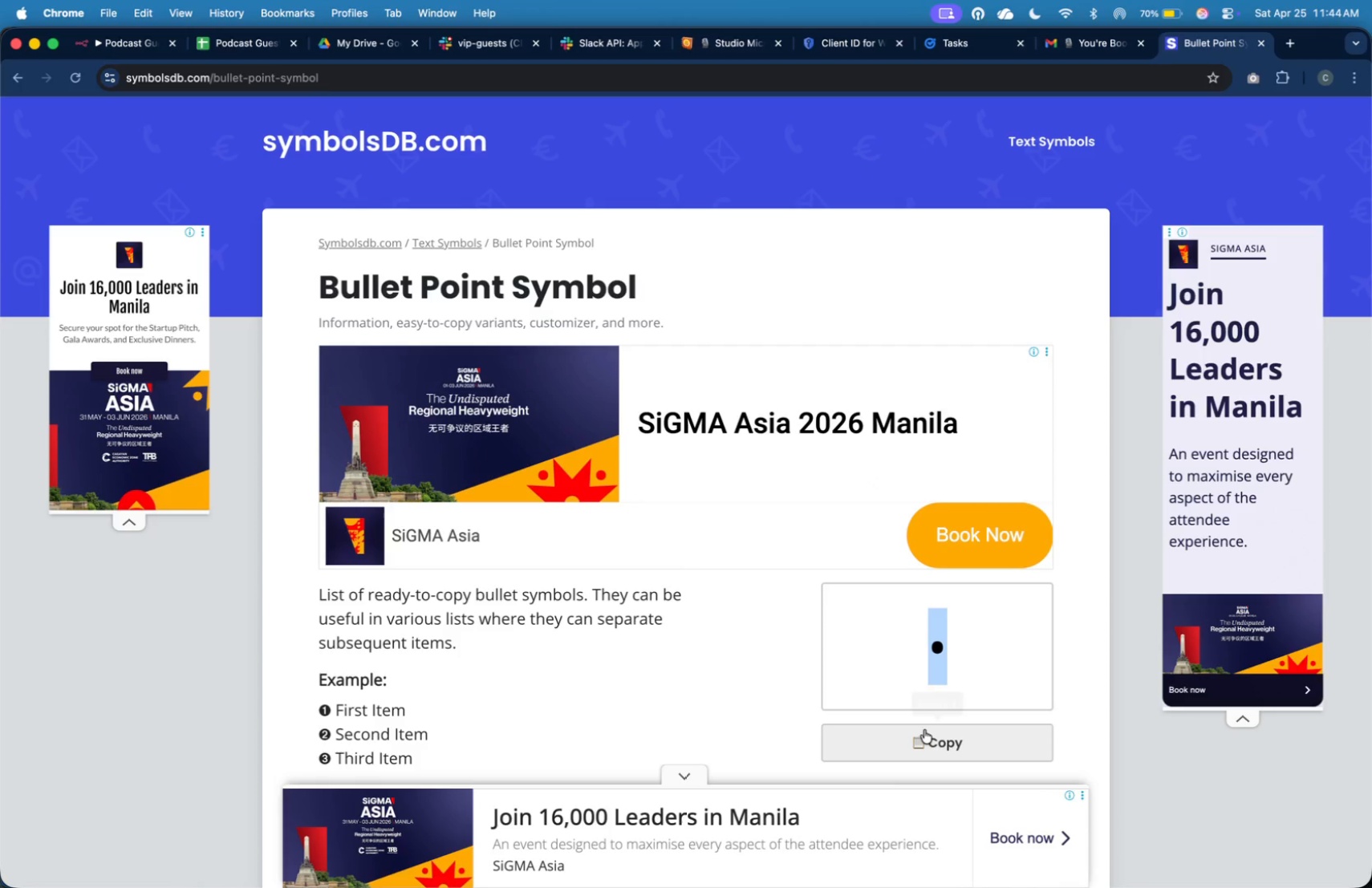 
key(Meta+CommandLeft)
 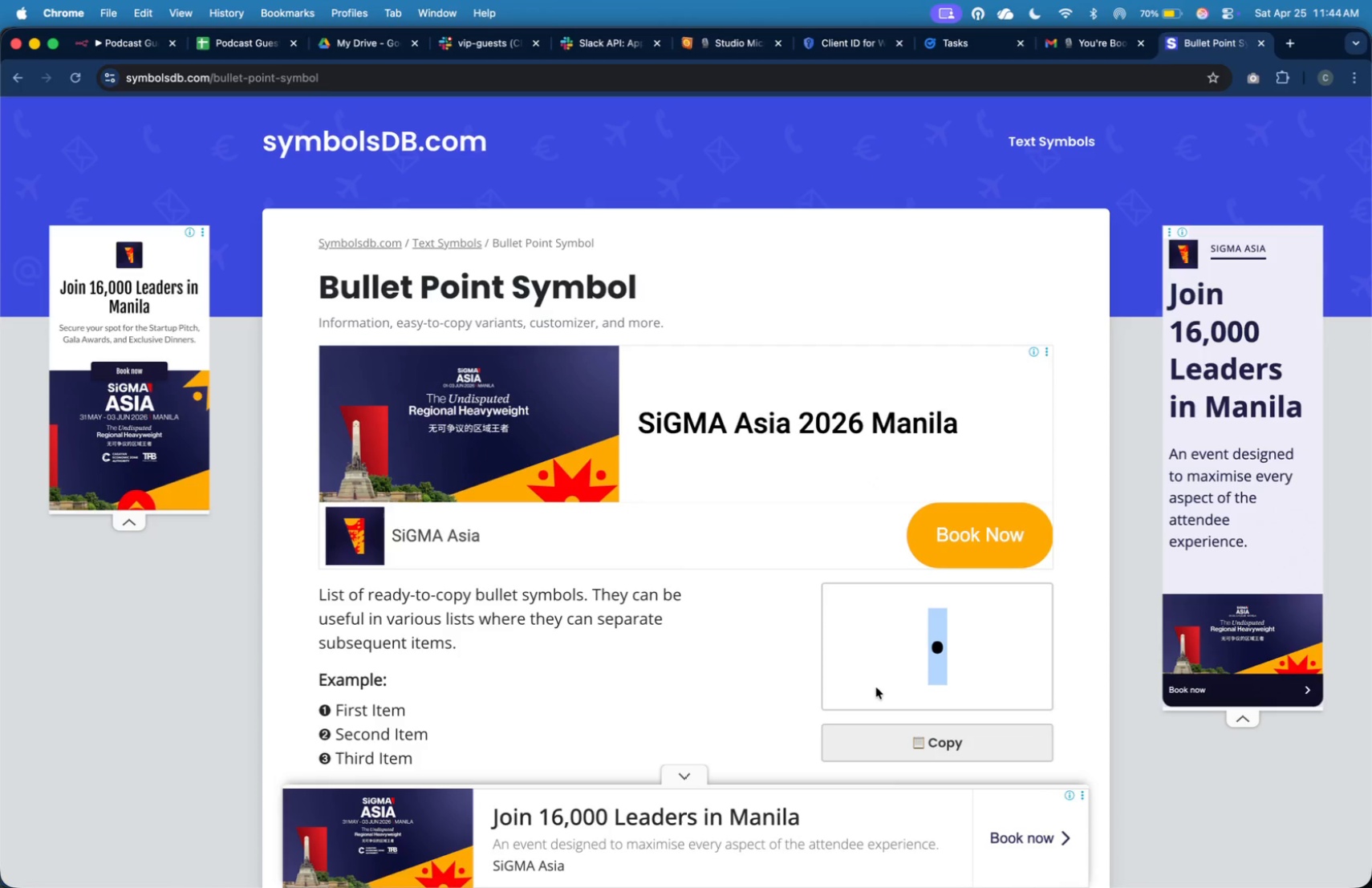 
key(Meta+Tab)
 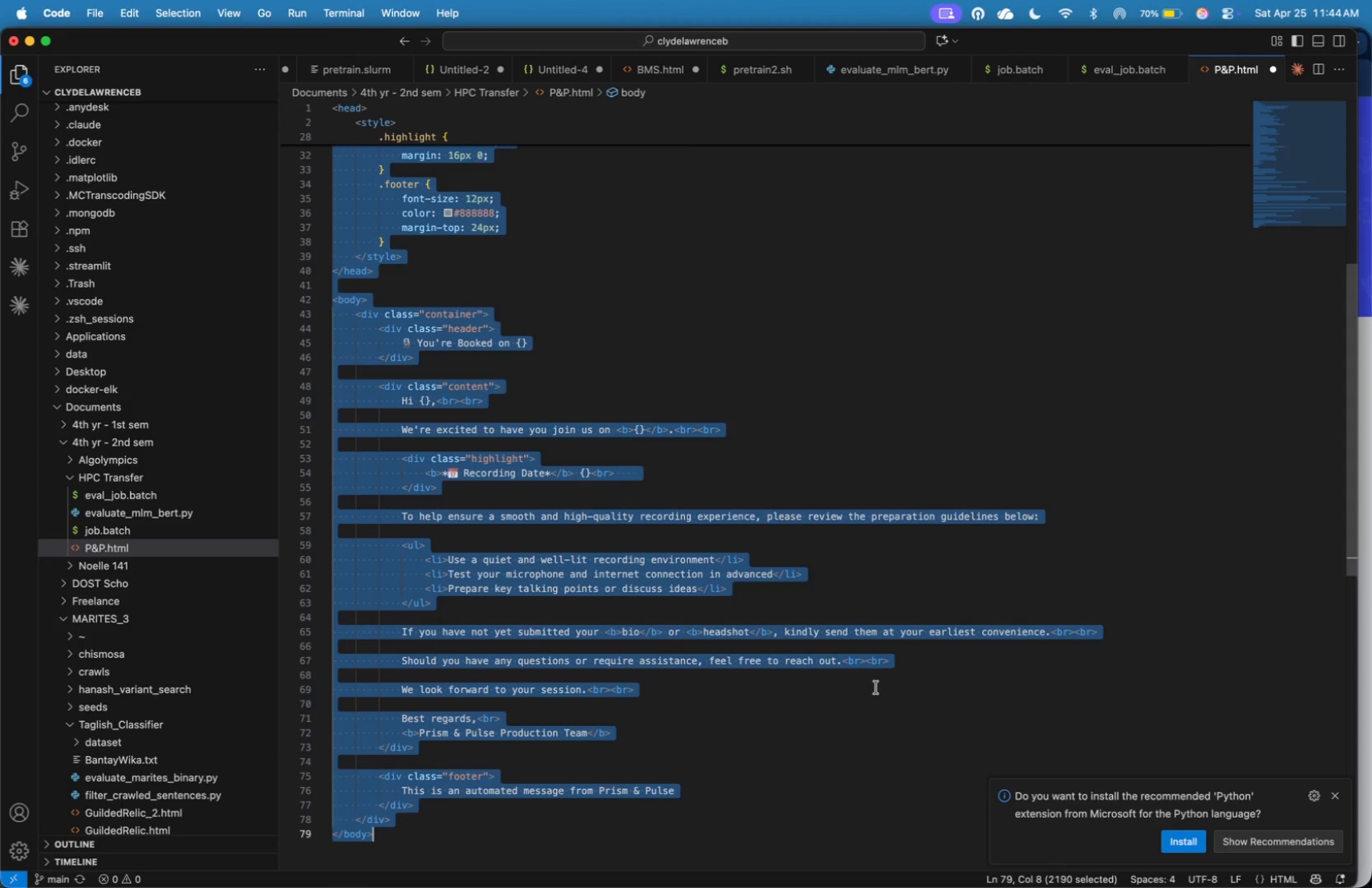 
left_click([887, 651])
 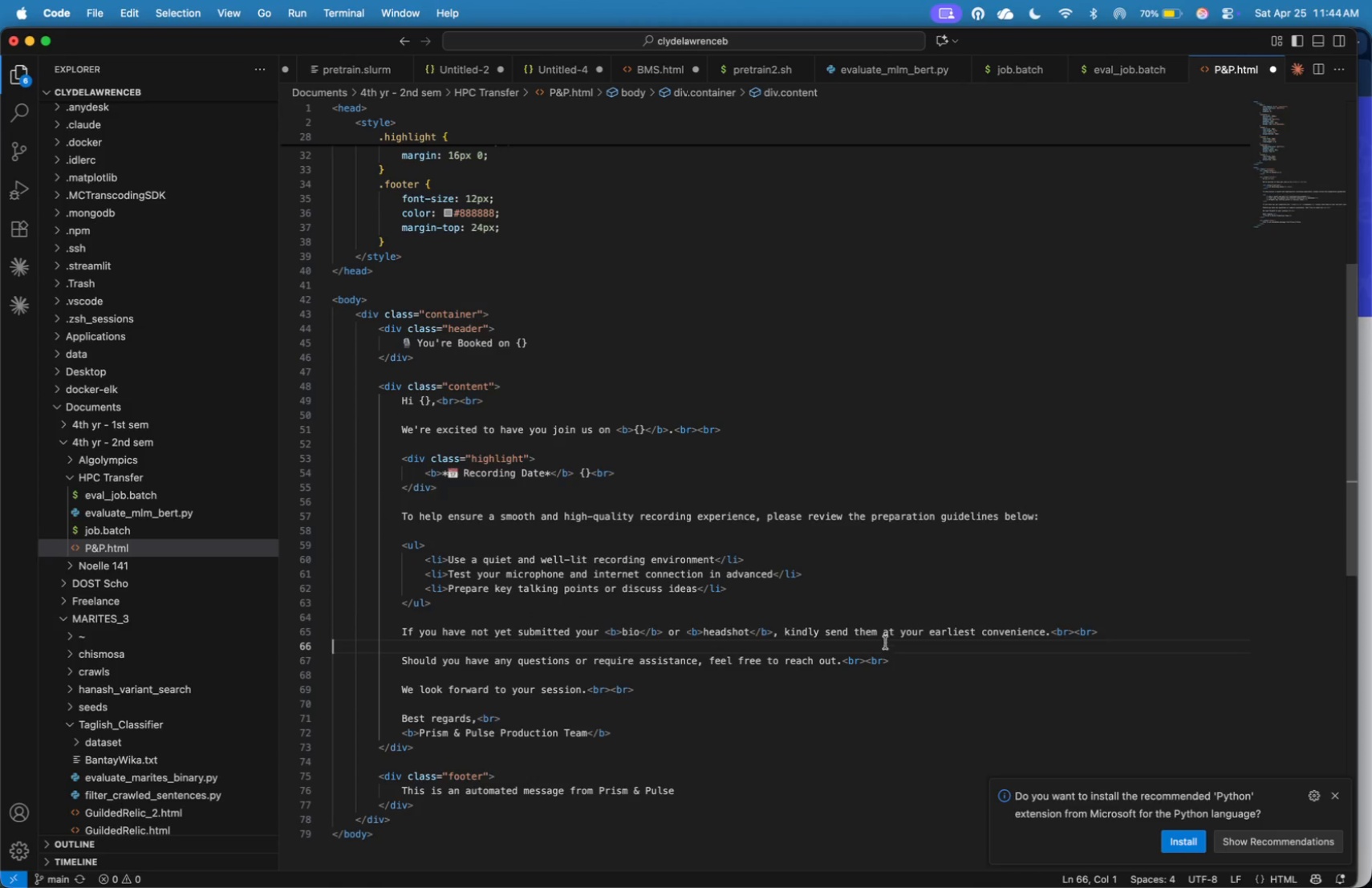 
left_click([883, 637])
 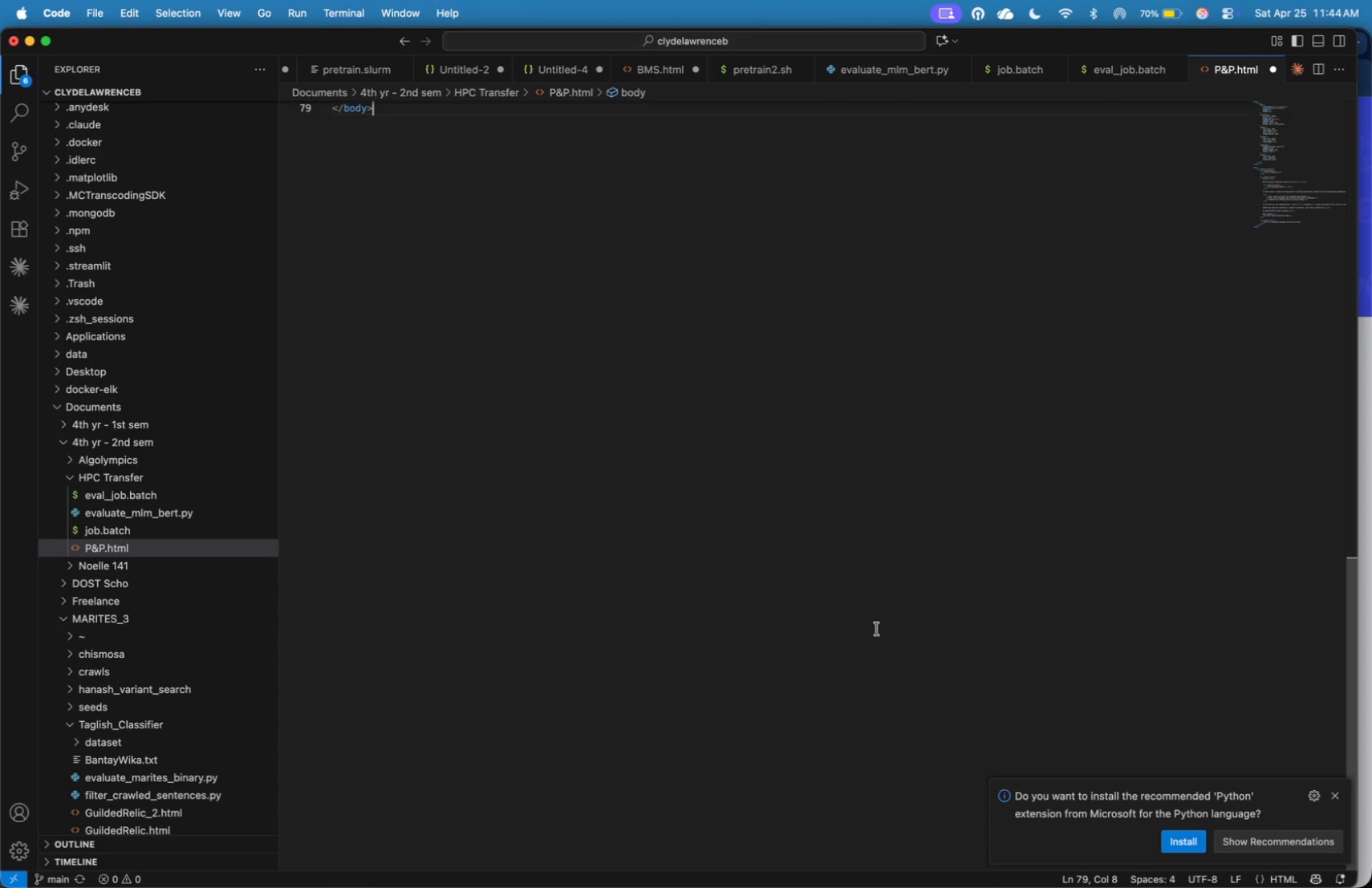 
scroll: coordinate [887, 635], scroll_direction: down, amount: 21.0
 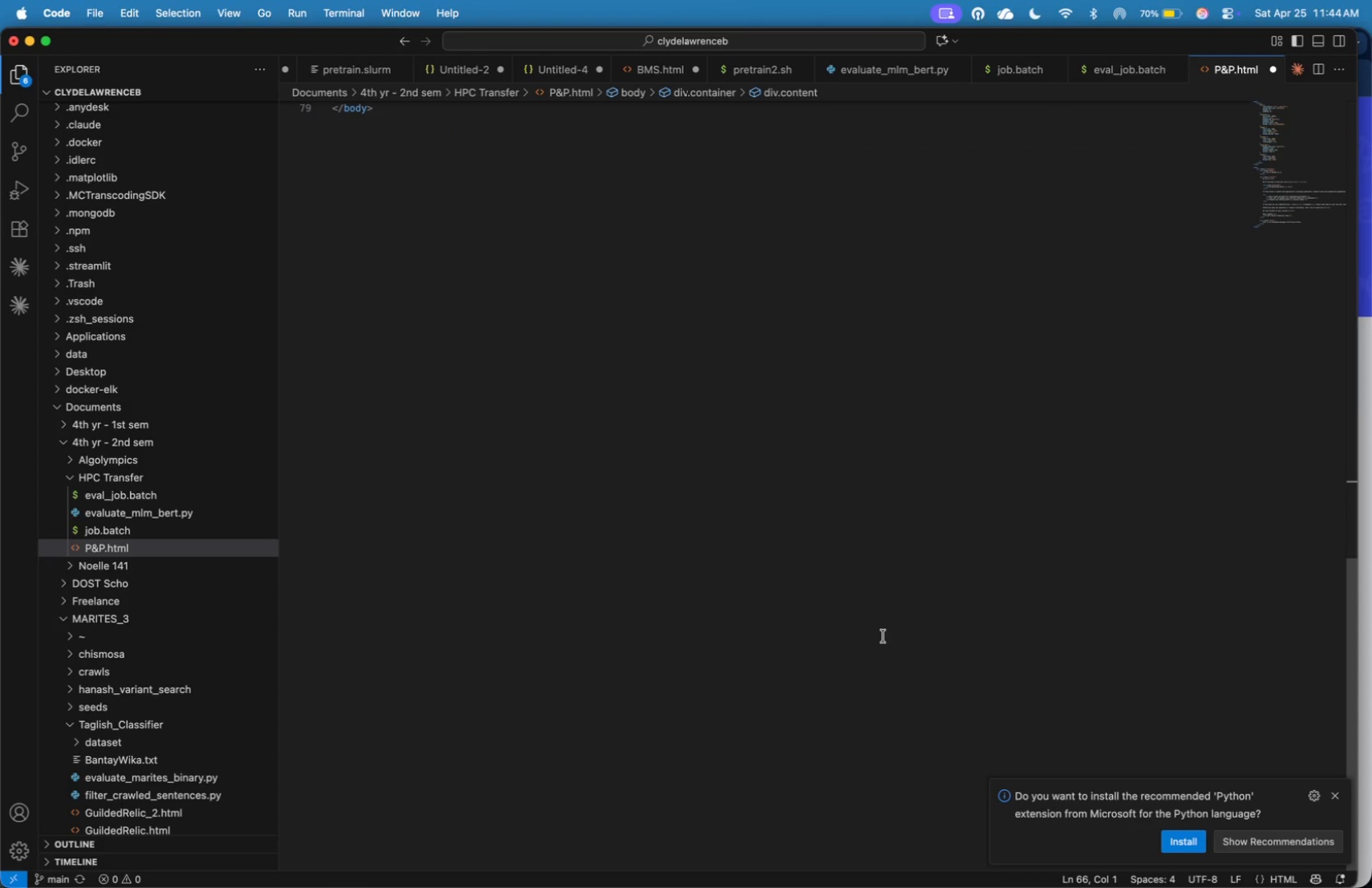 
scroll: coordinate [860, 610], scroll_direction: up, amount: 14.0
 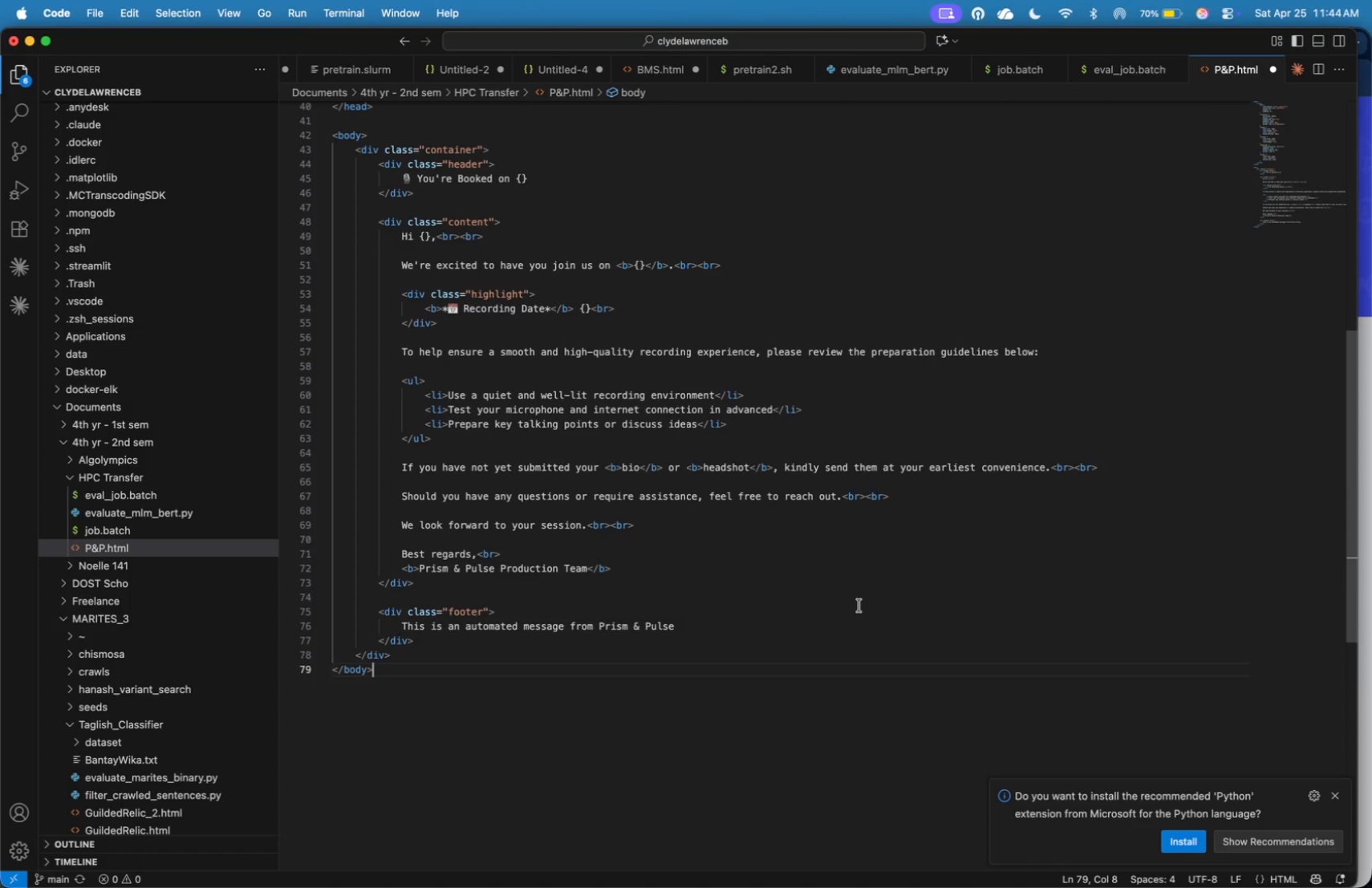 
key(Meta+S)
 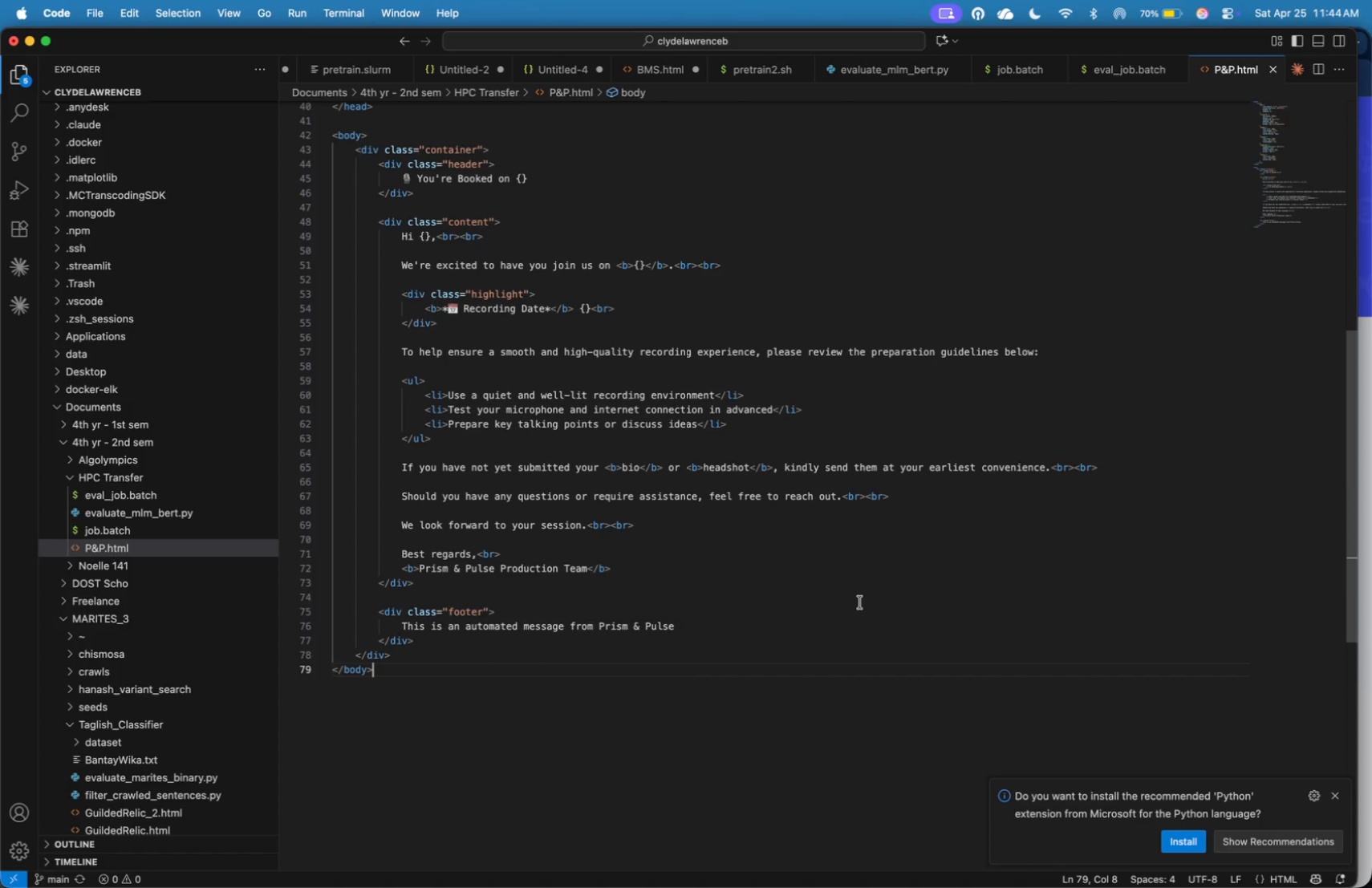 
key(Meta+N)
 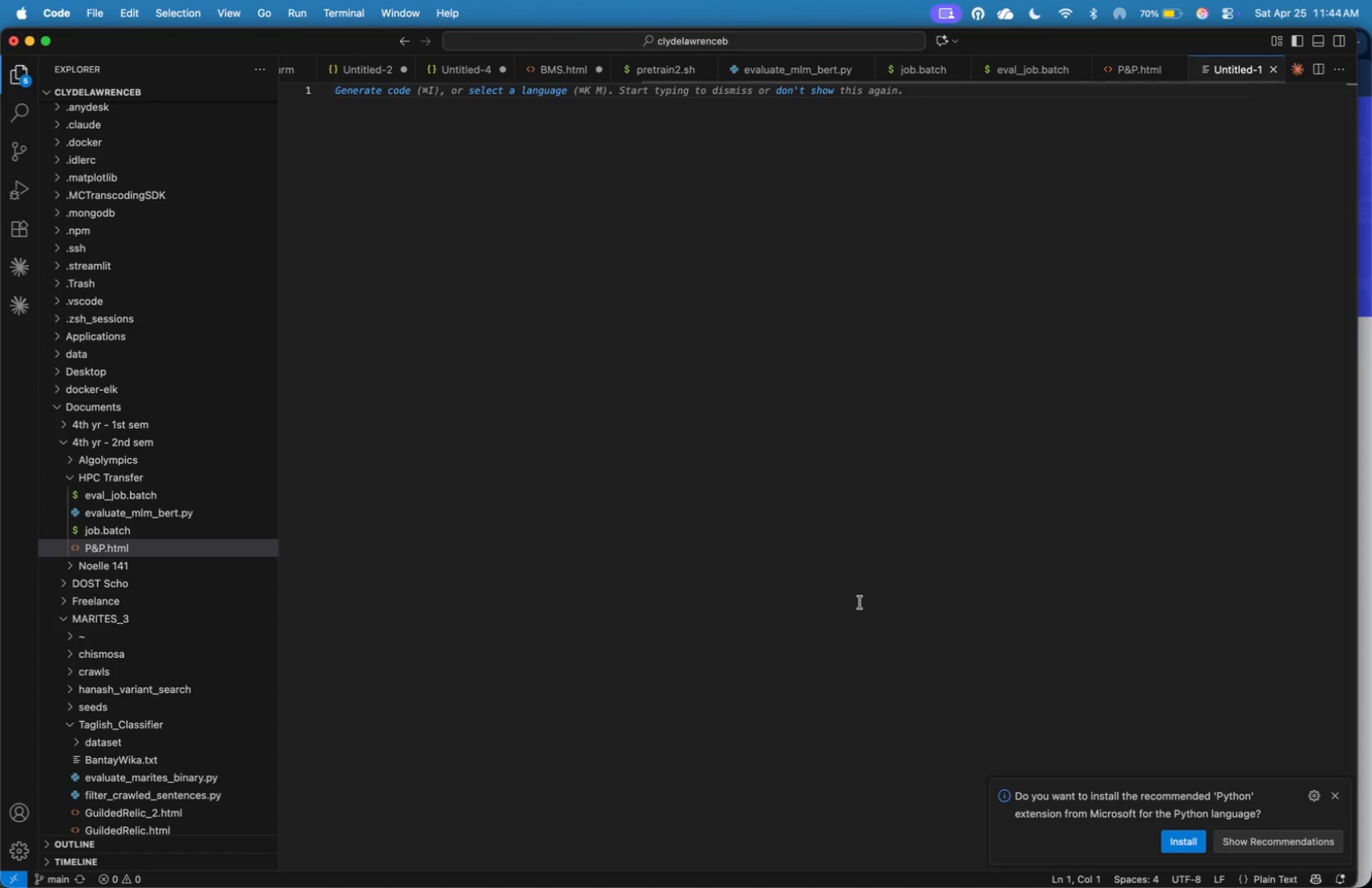 
key(Meta+V)
 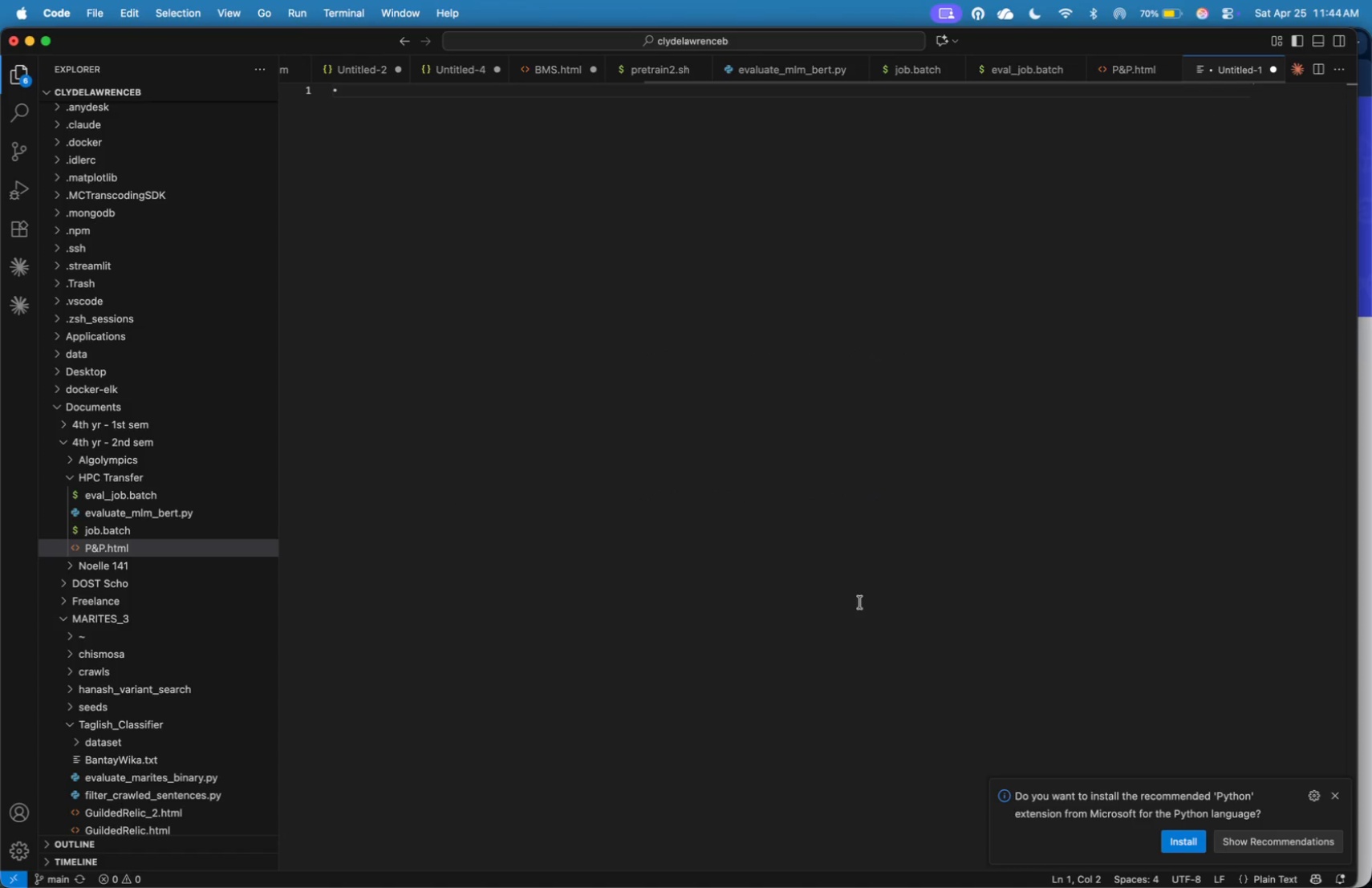 
key(Space)
 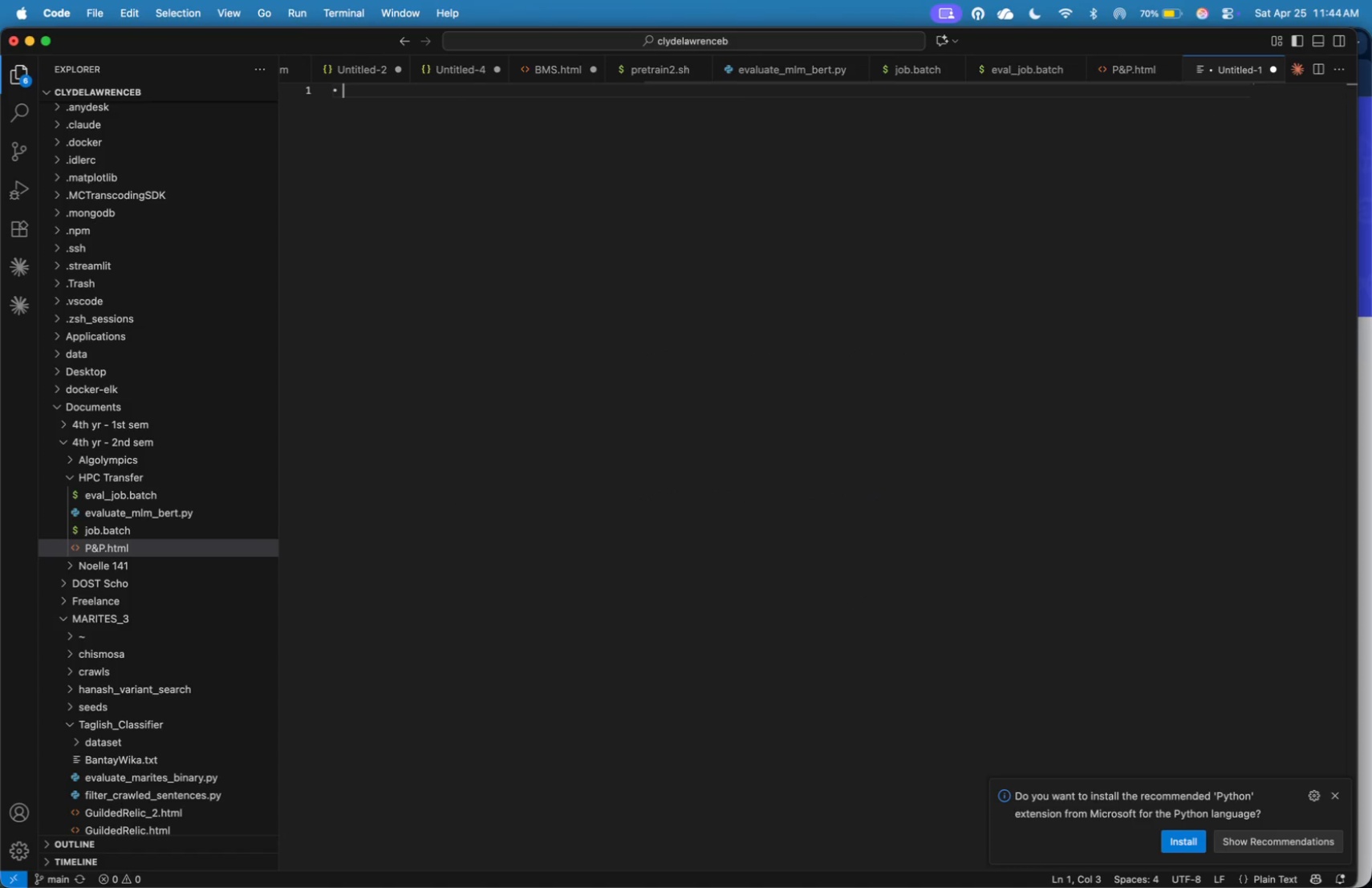 
key(Shift+ArrowLeft)
 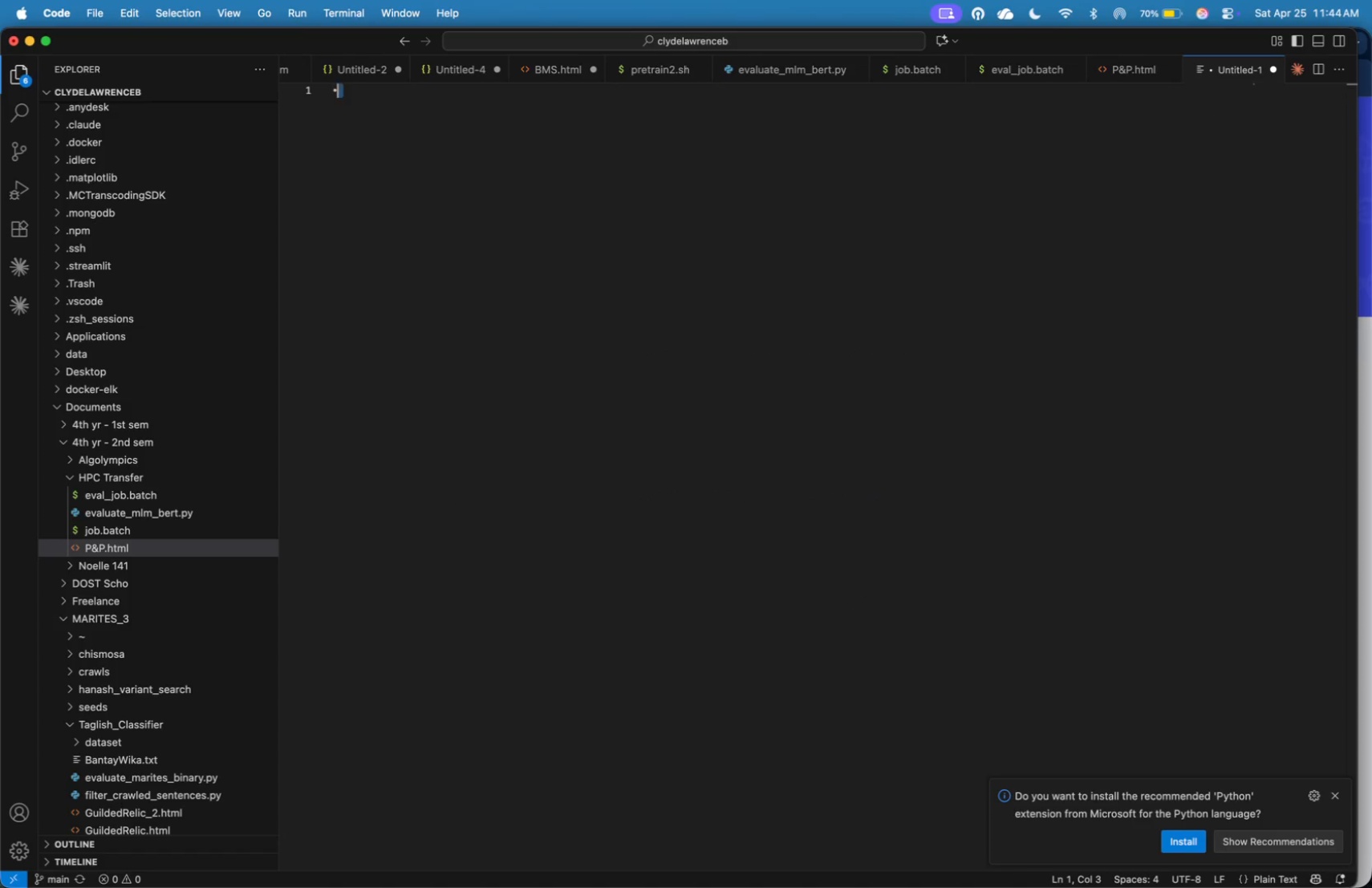 
key(Shift+ArrowLeft)
 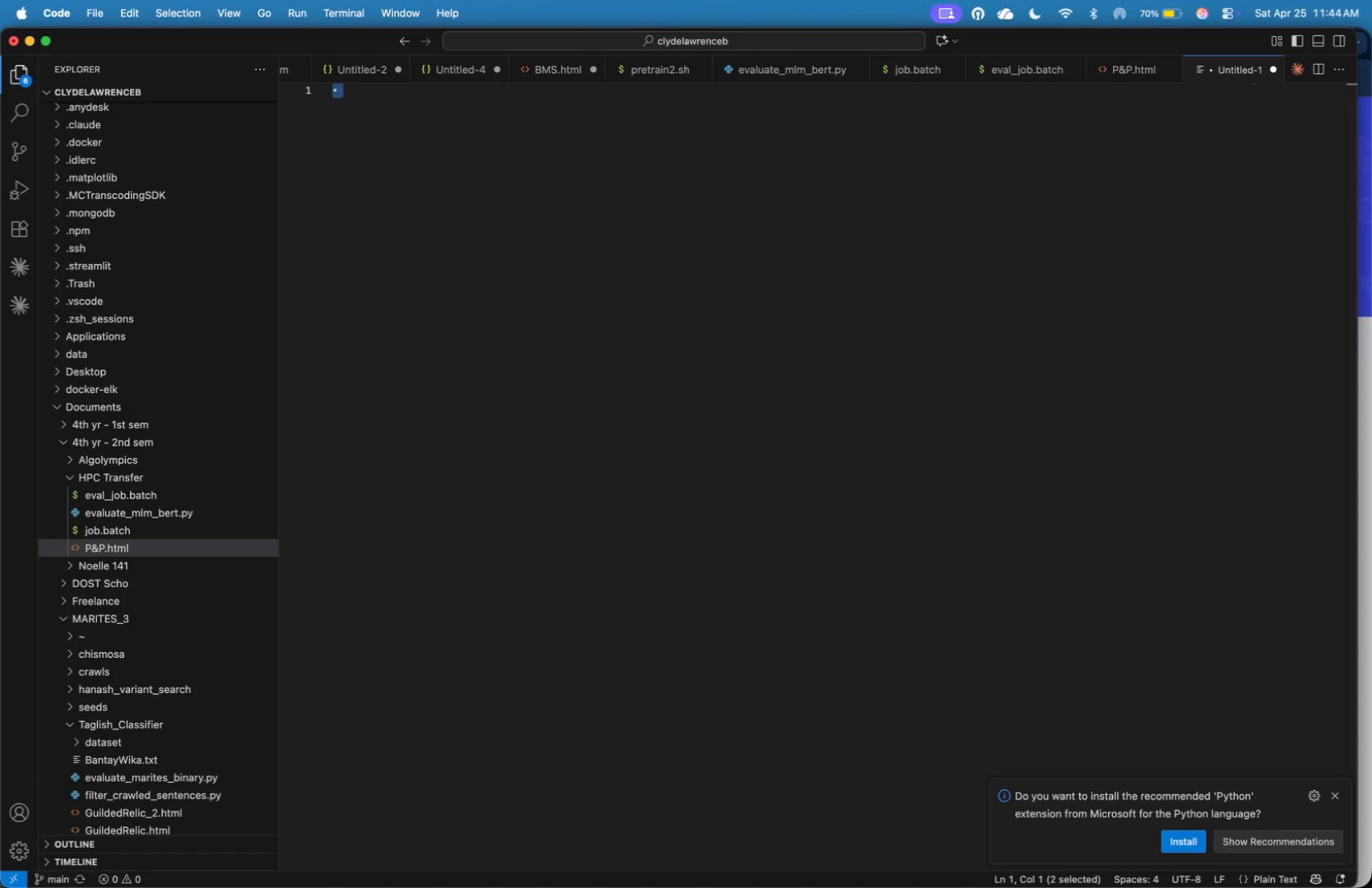 
key(Meta+C)
 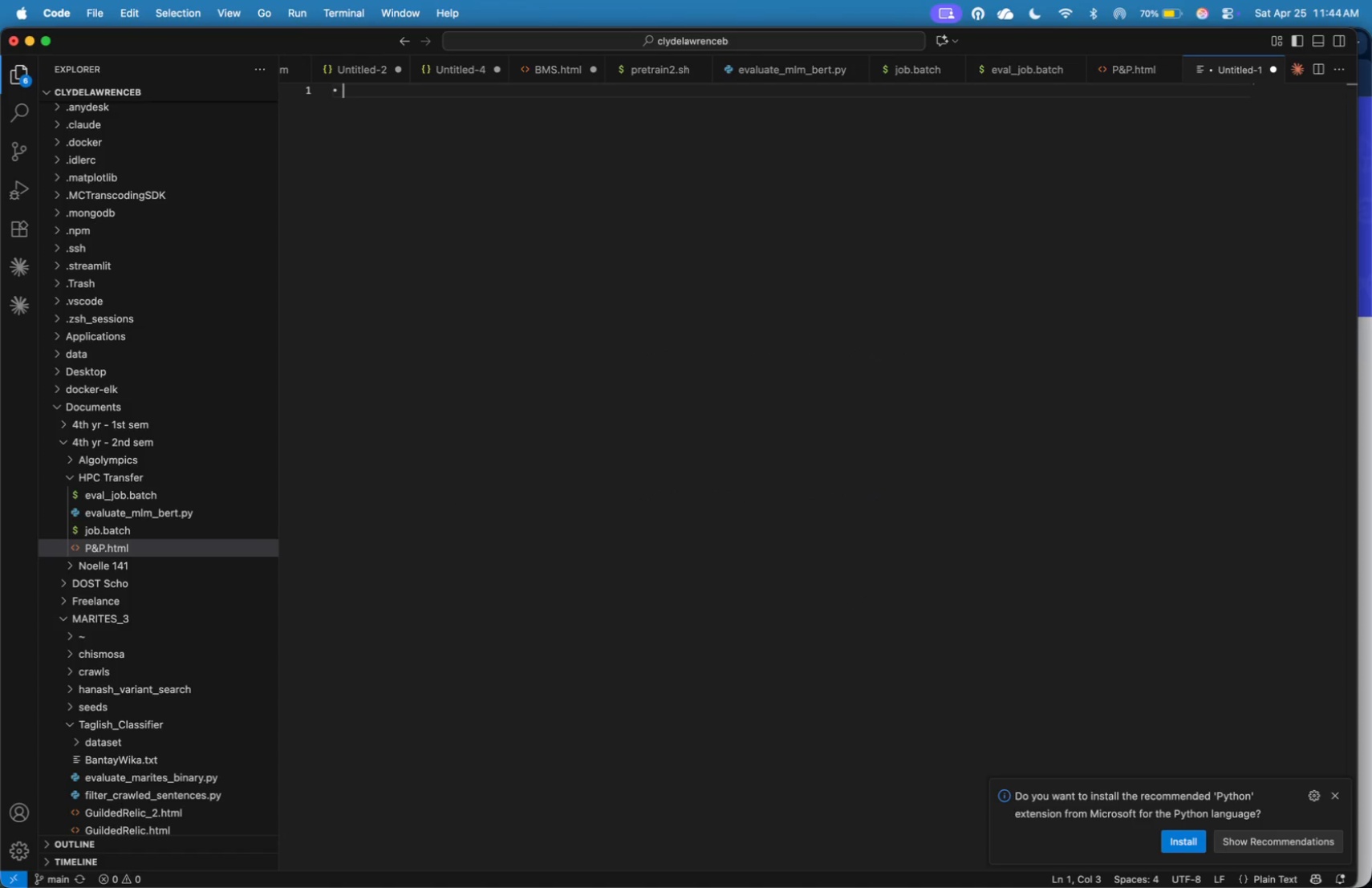 
key(ArrowRight)
 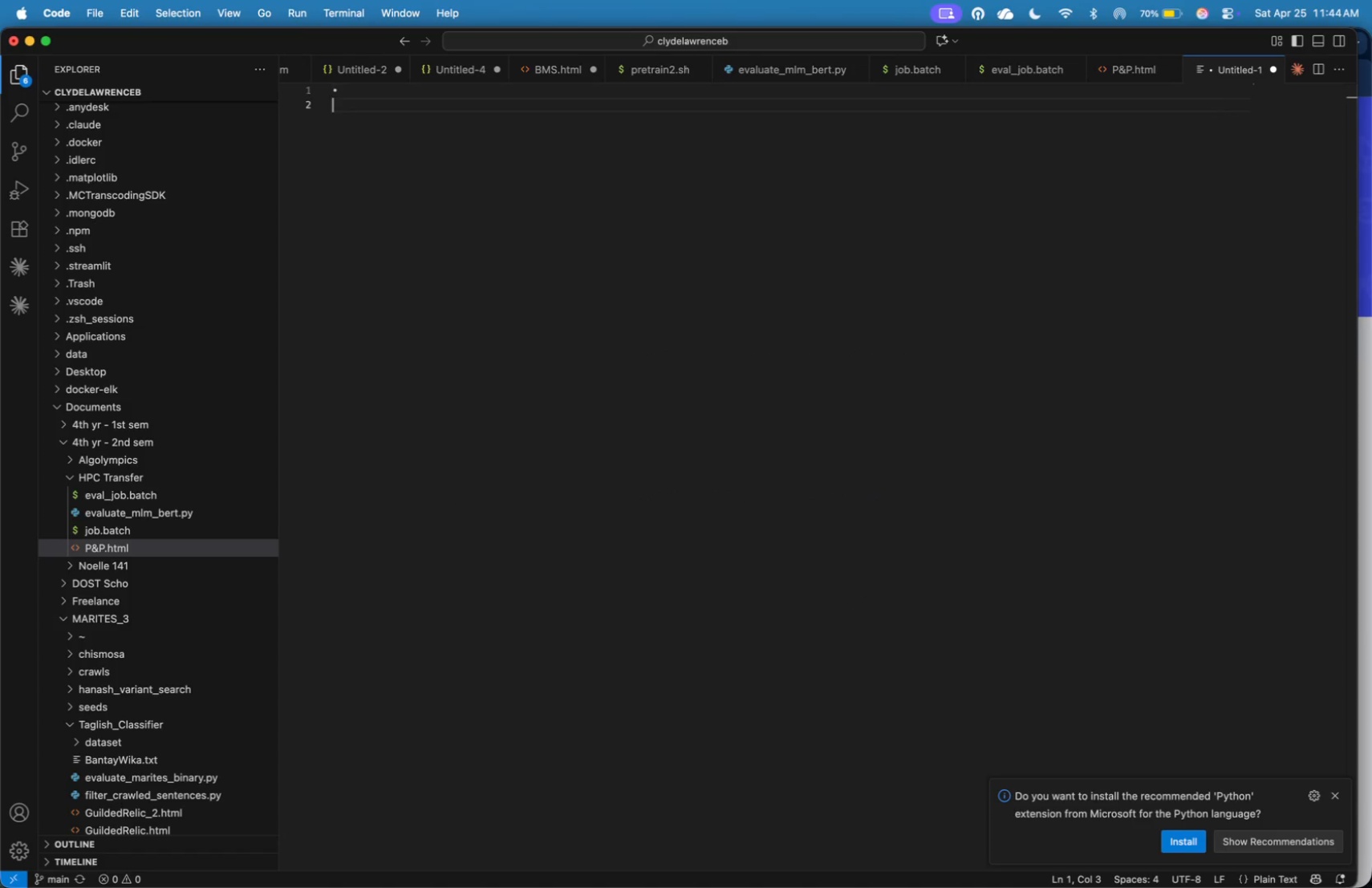 
key(Enter)
 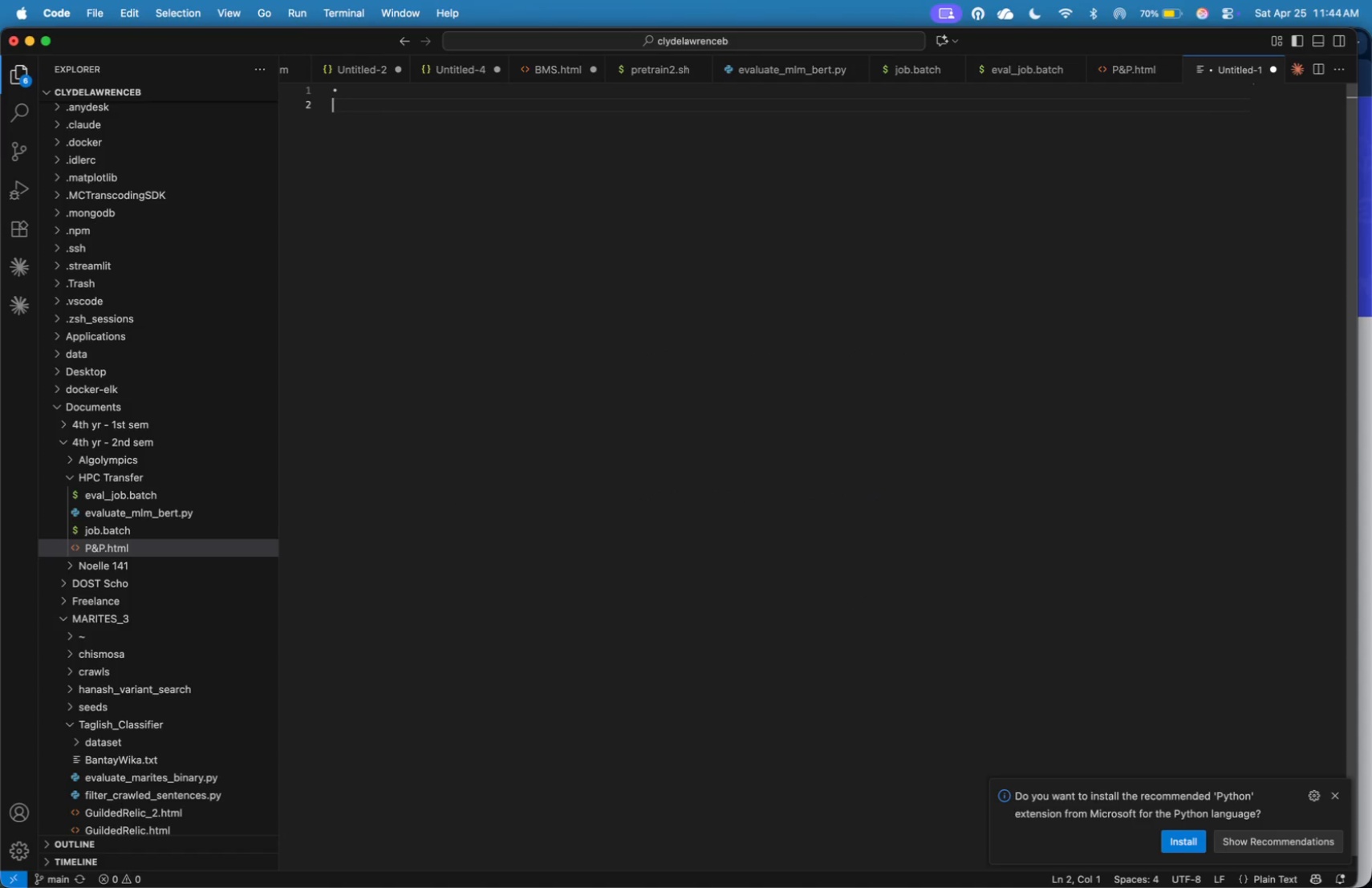 
key(Meta+V)
 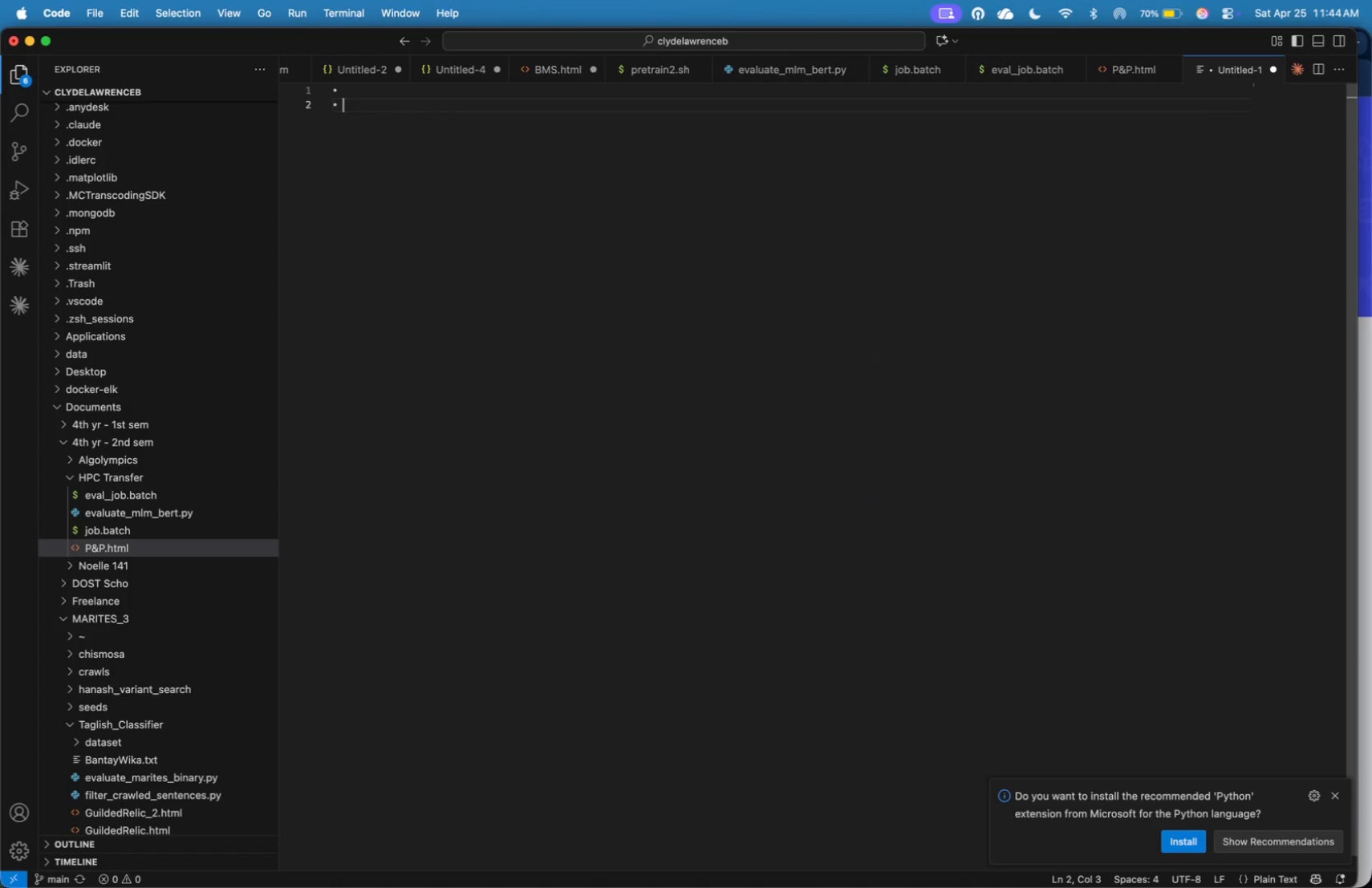 
key(Enter)
 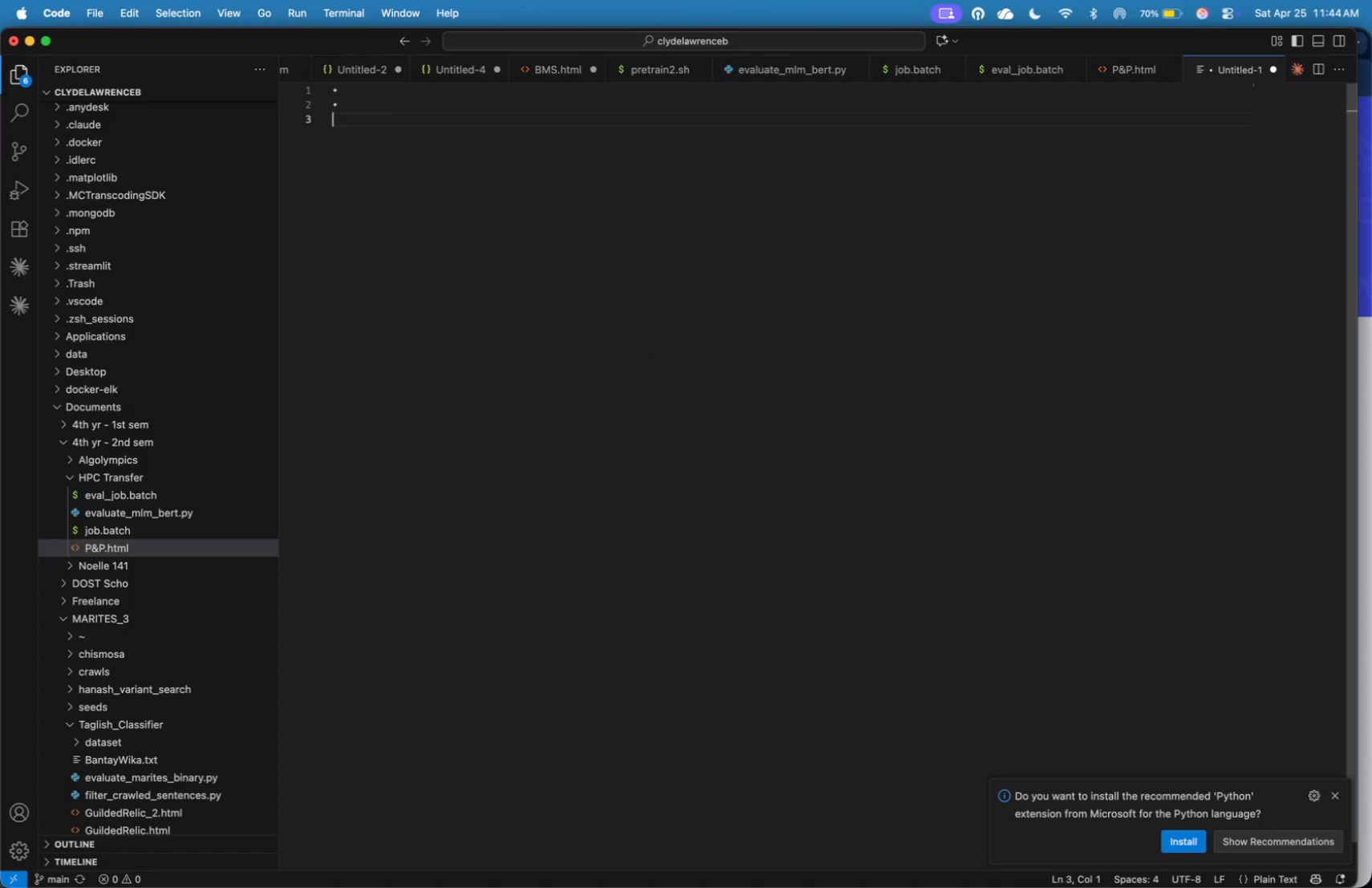 
key(Meta+V)
 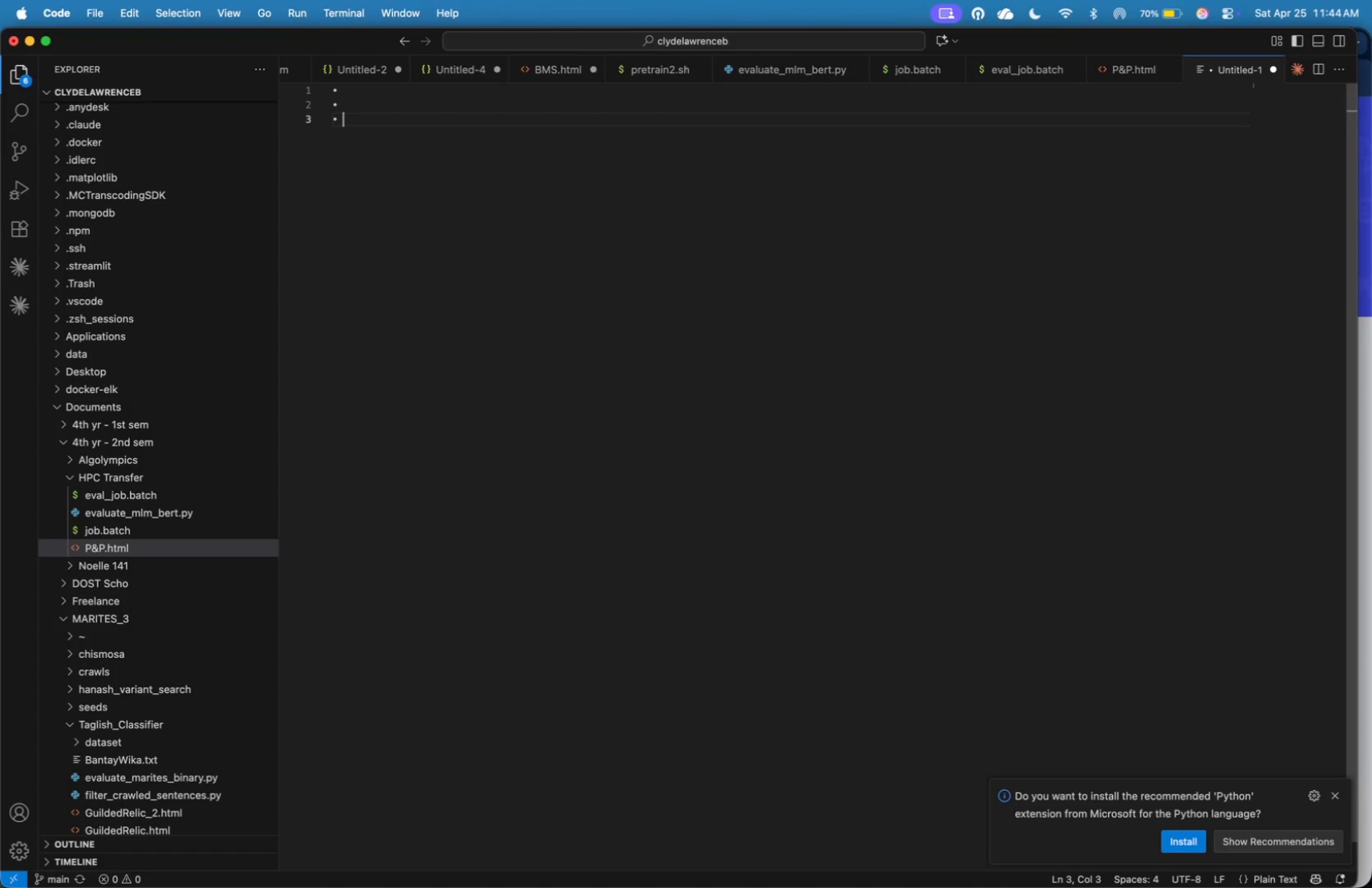 
key(Enter)
 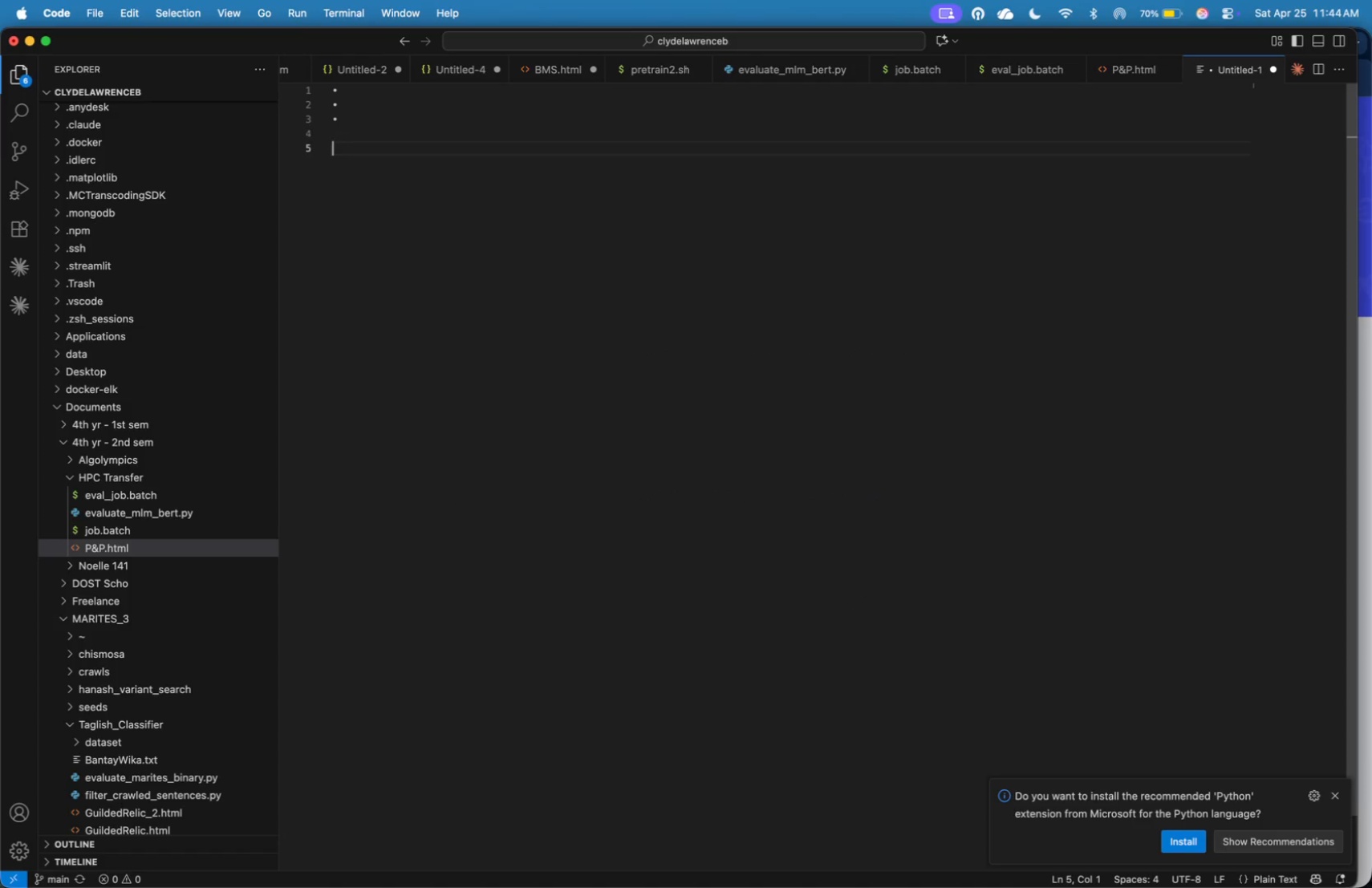 
key(Enter)
 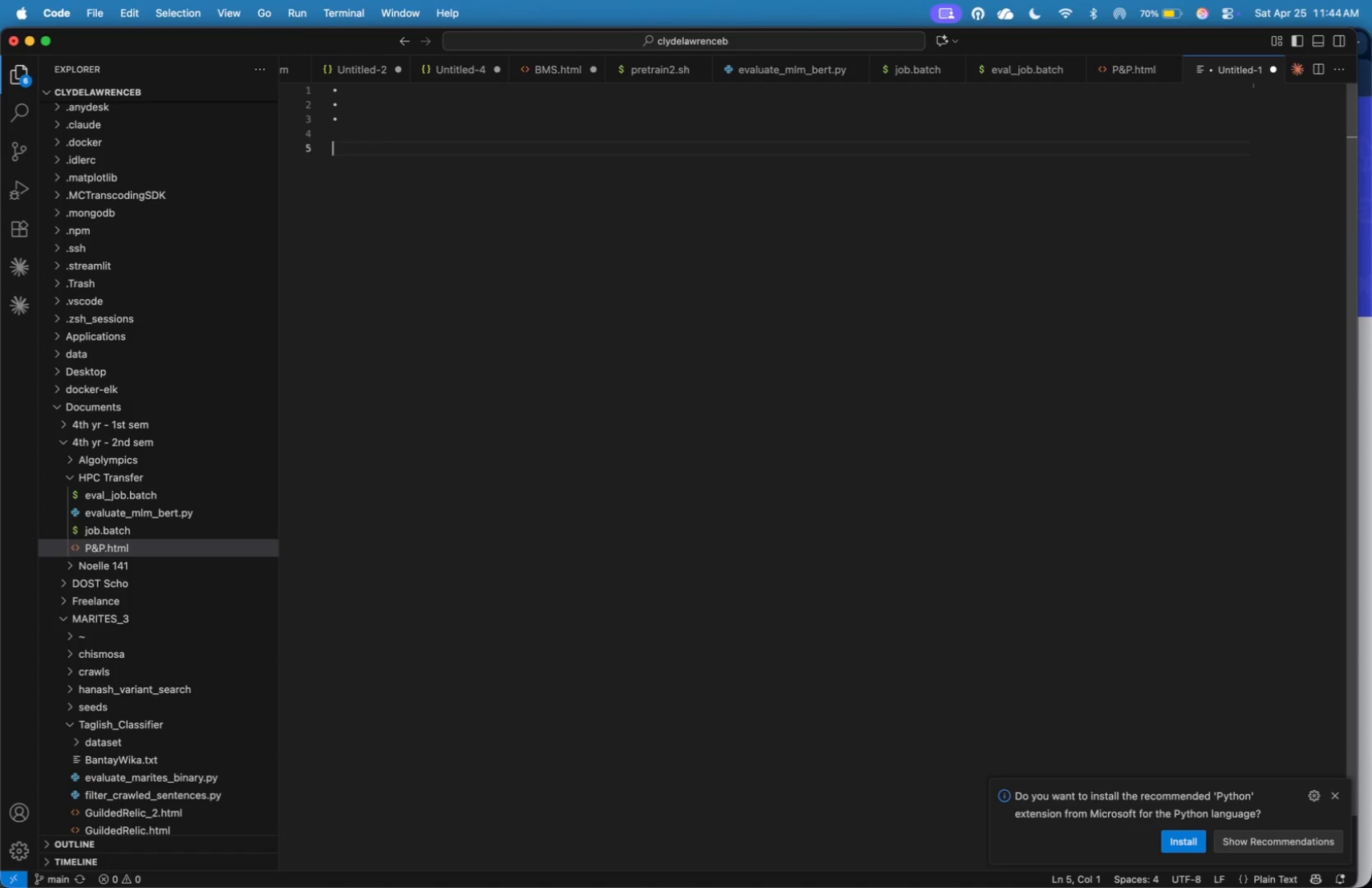 
key(Meta+V)
 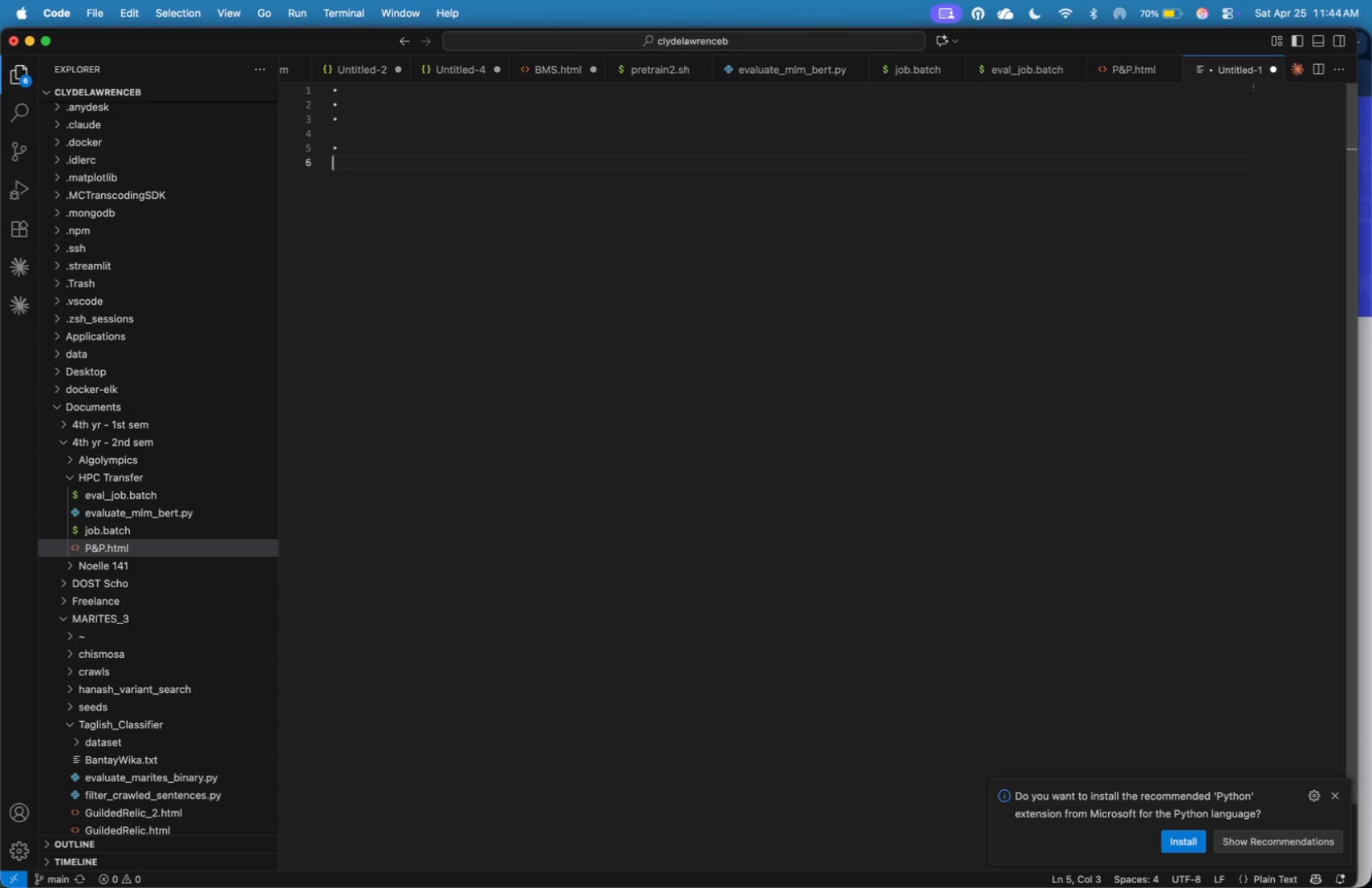 
key(Enter)
 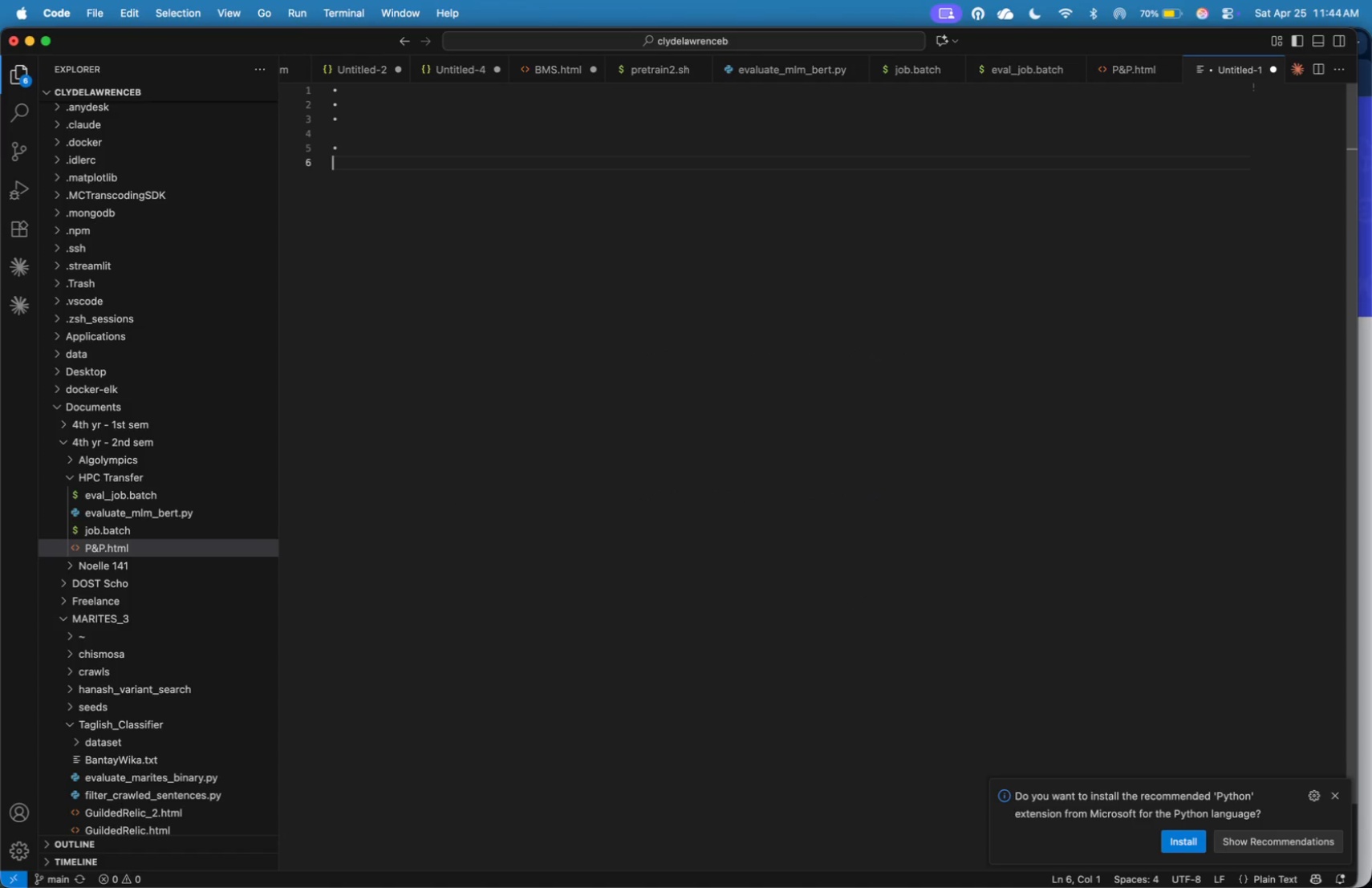 
key(Meta+V)
 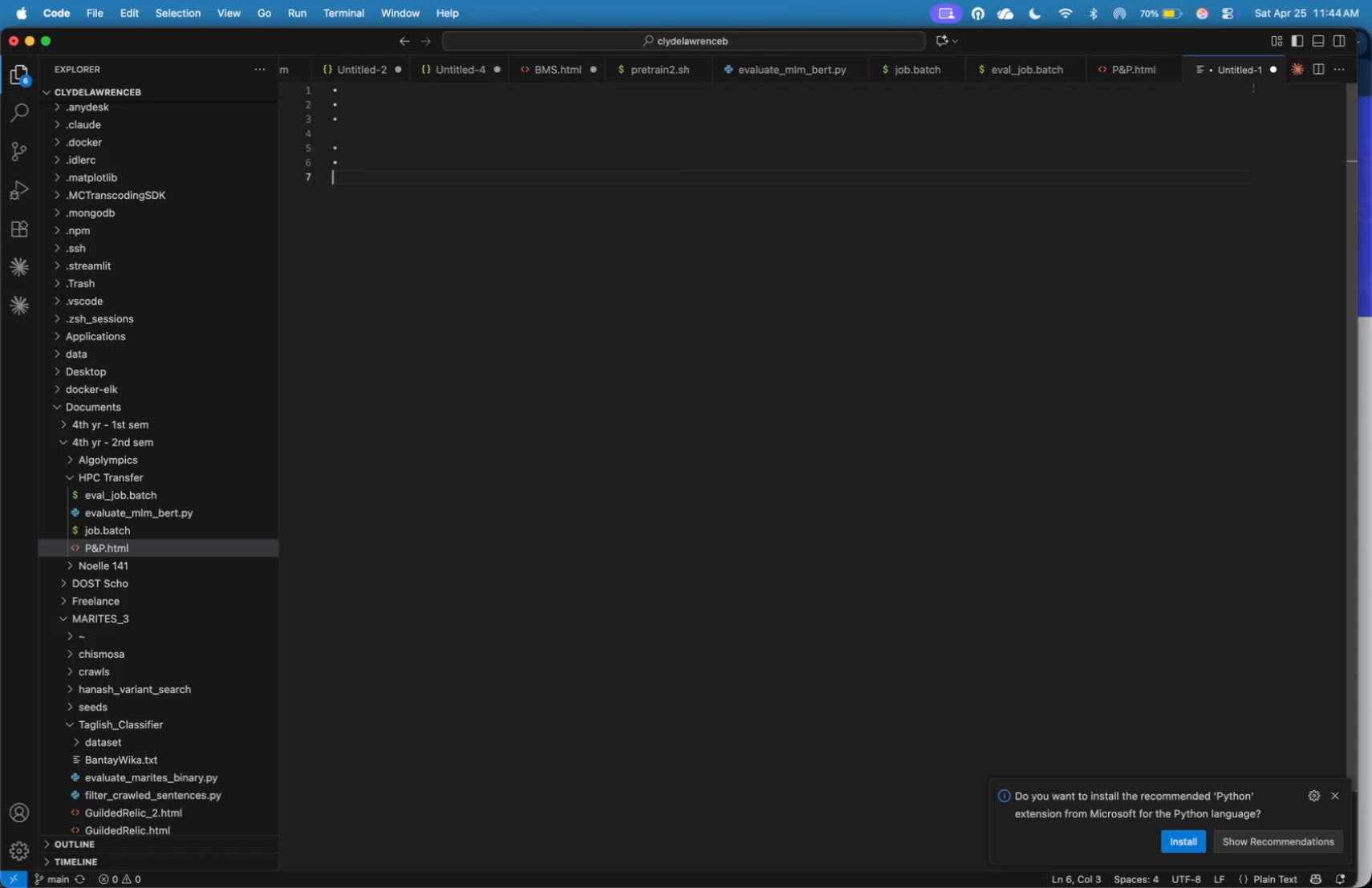 
key(Enter)
 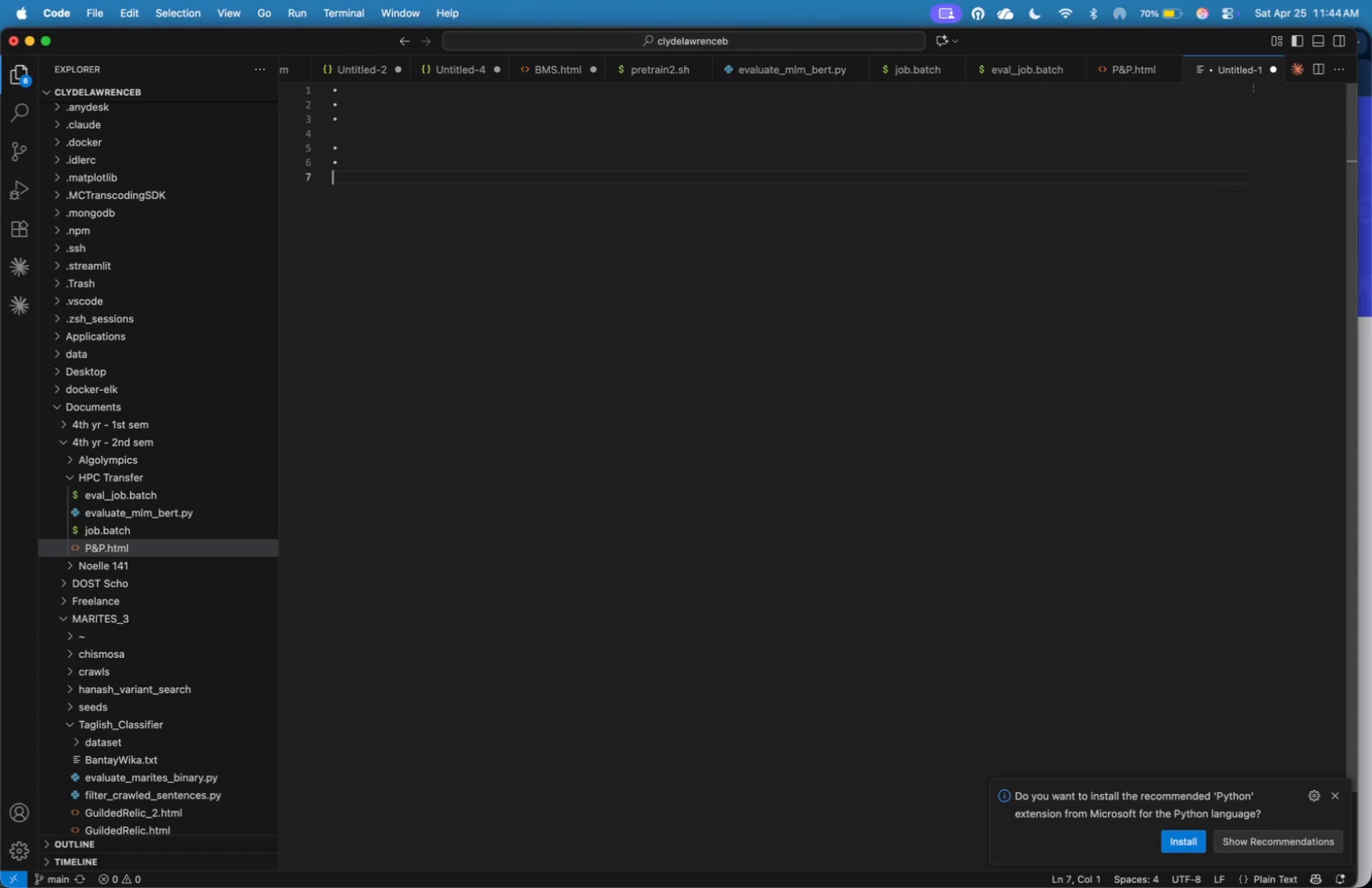 
key(Meta+V)
 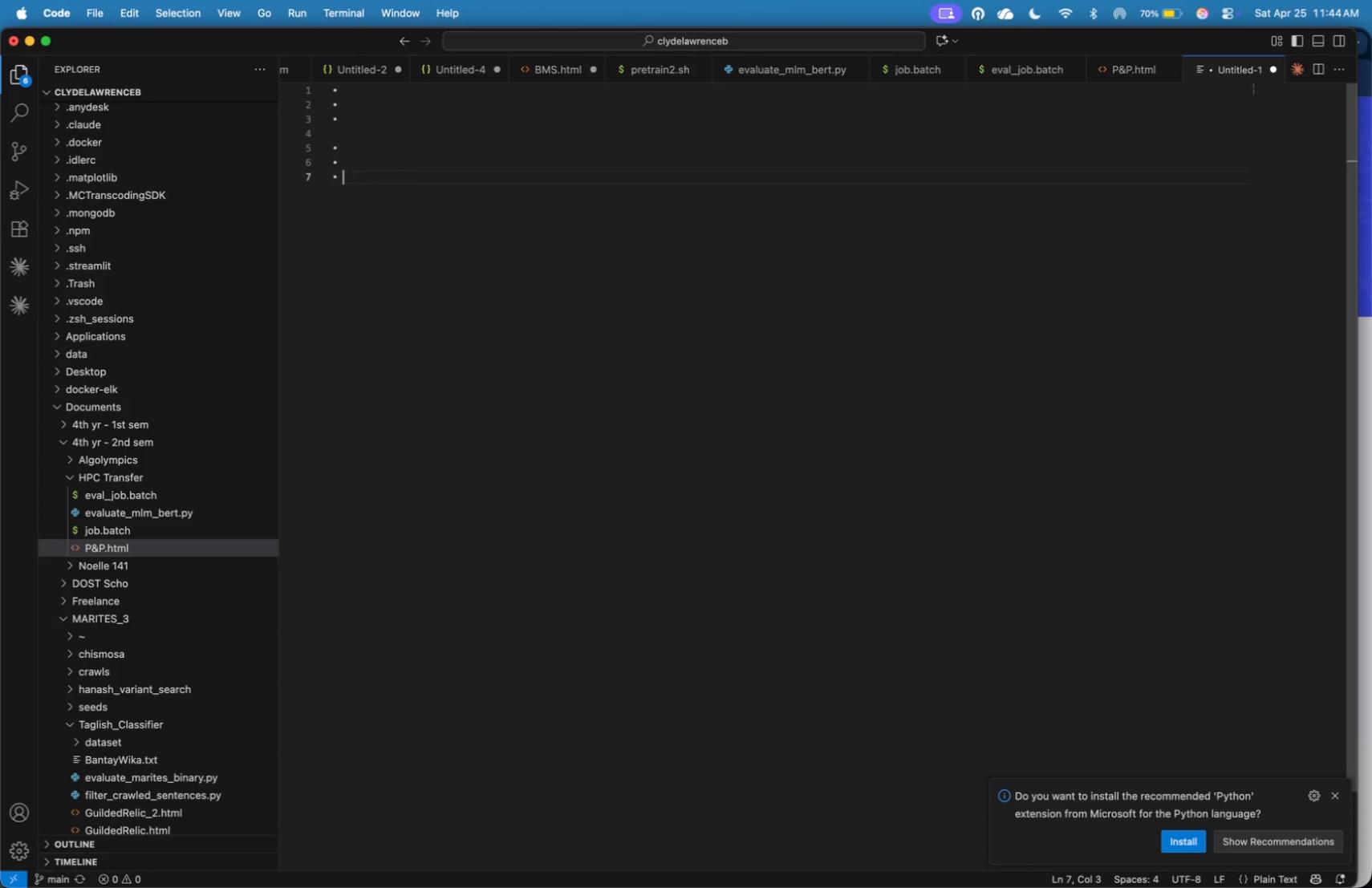 
key(Enter)
 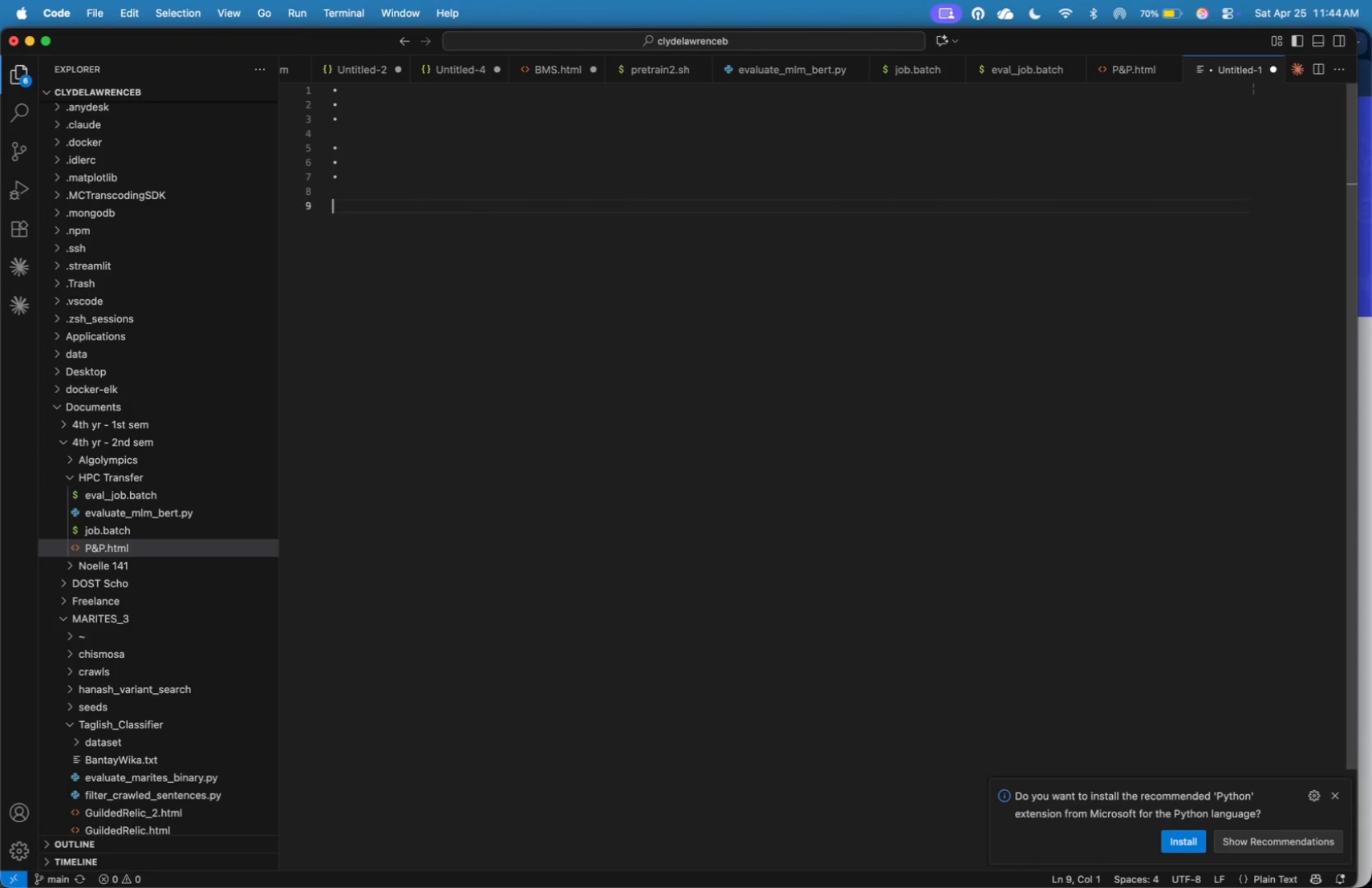 
key(Enter)
 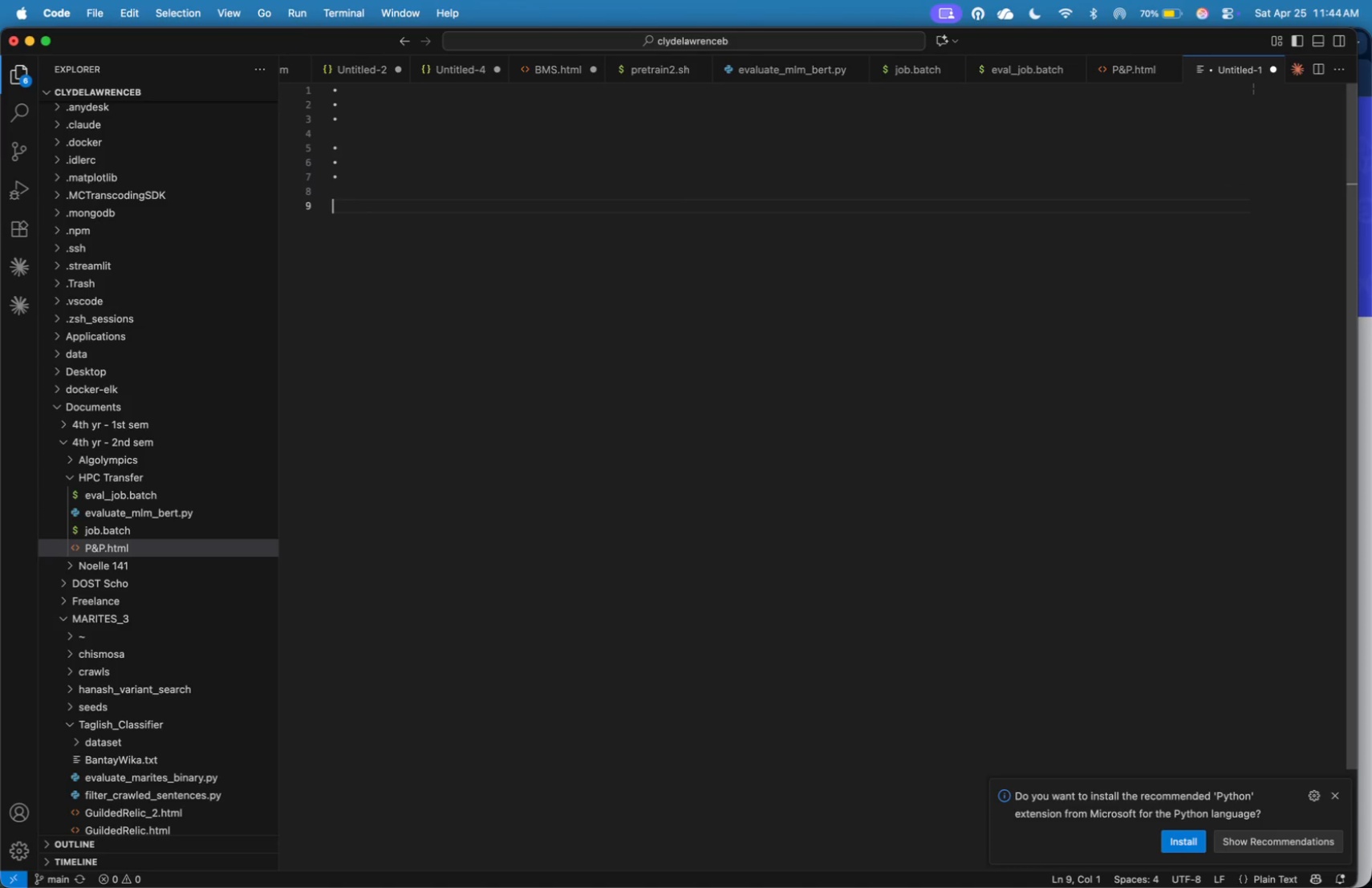 
key(Meta+V)
 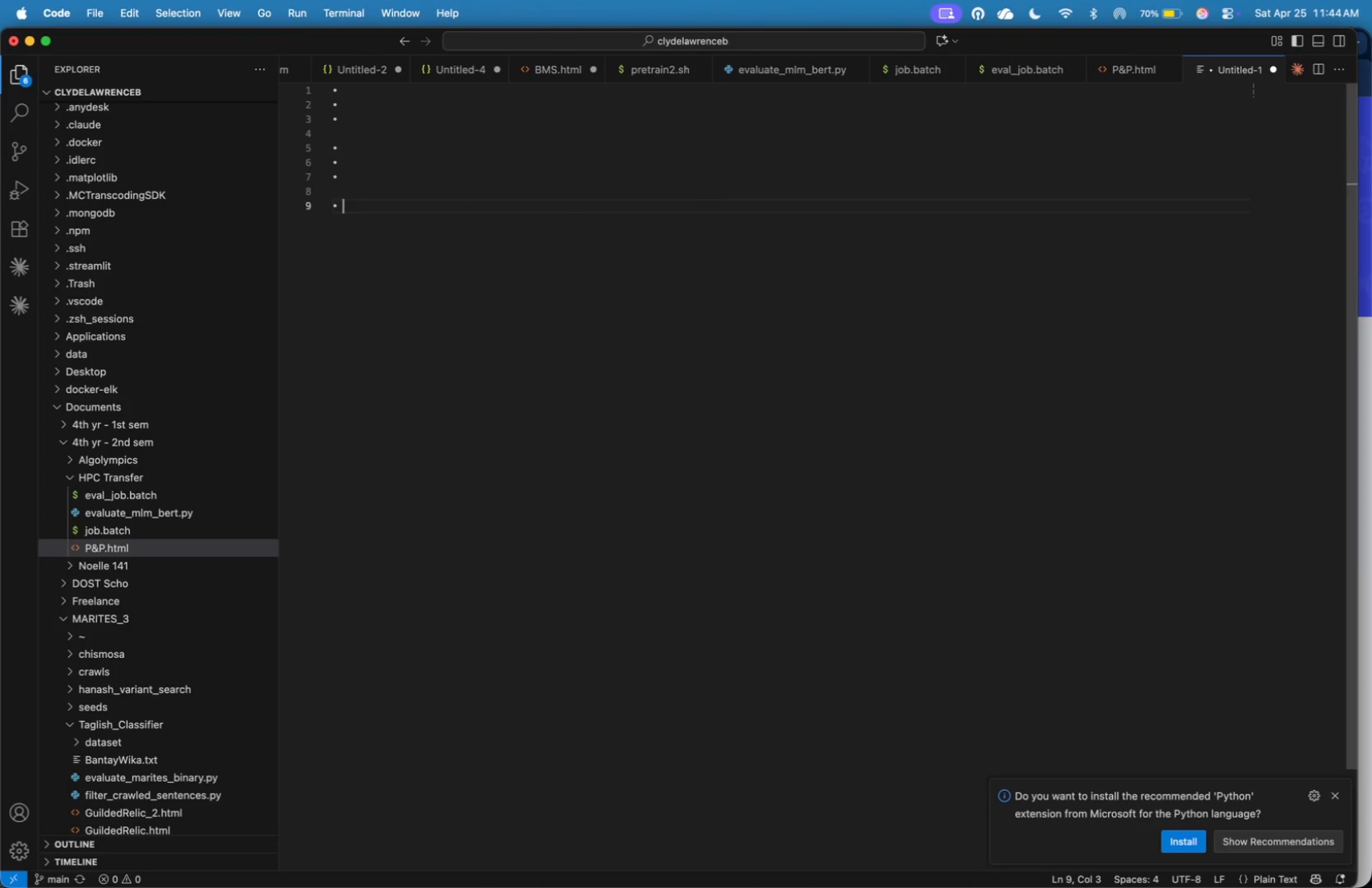 
key(Enter)
 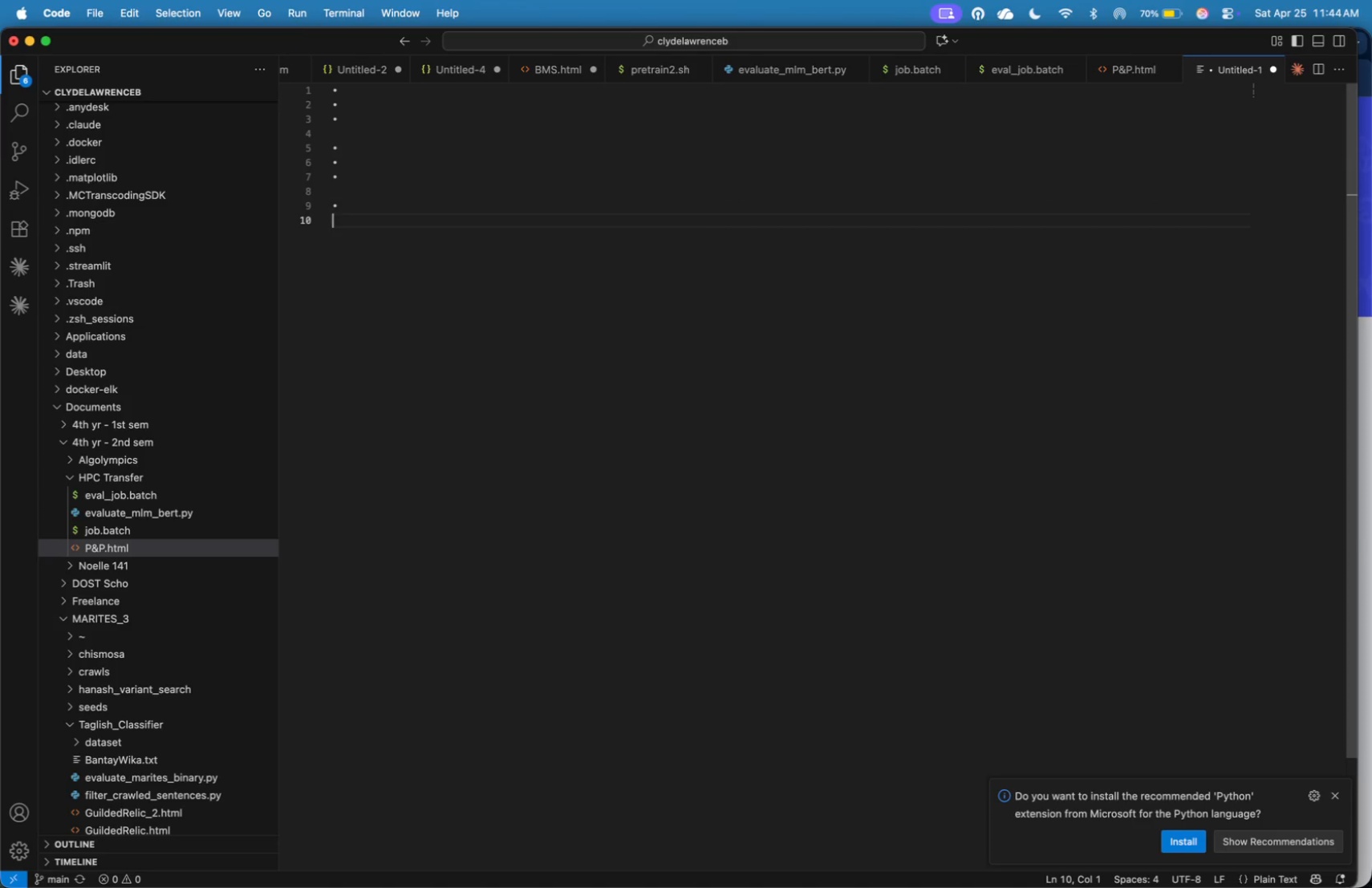 
key(Meta+V)
 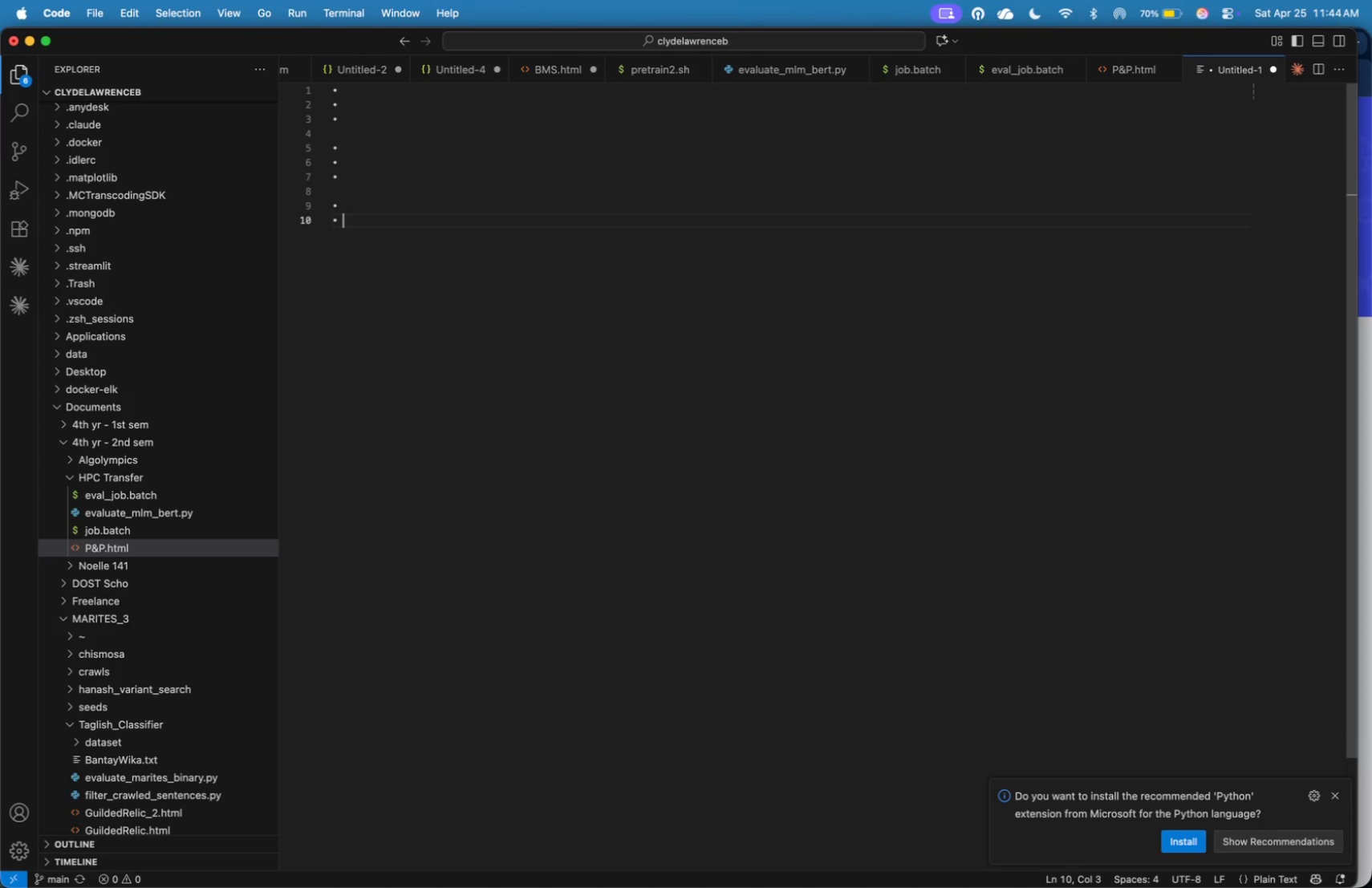 
key(Enter)
 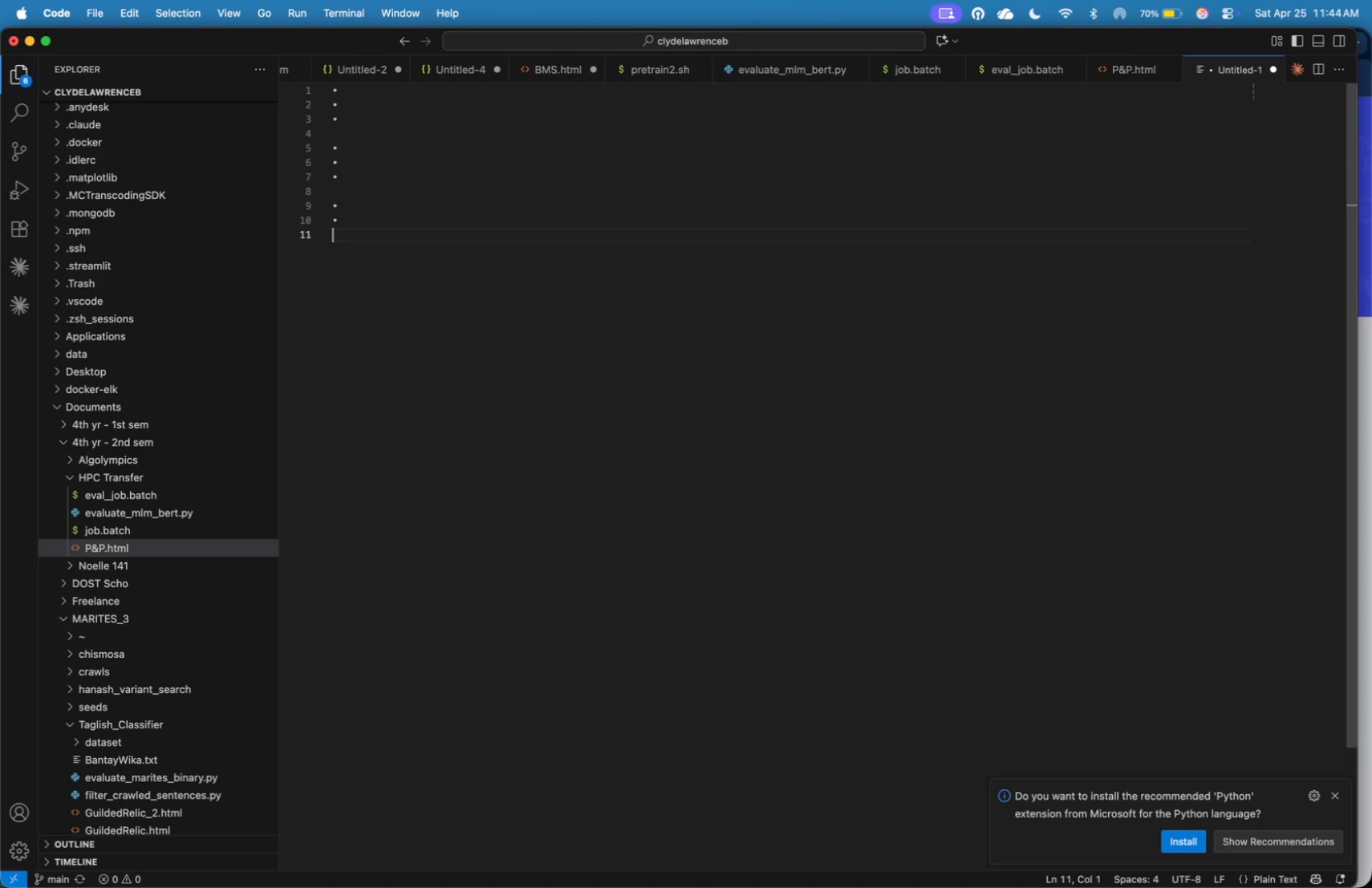 
key(Meta+V)
 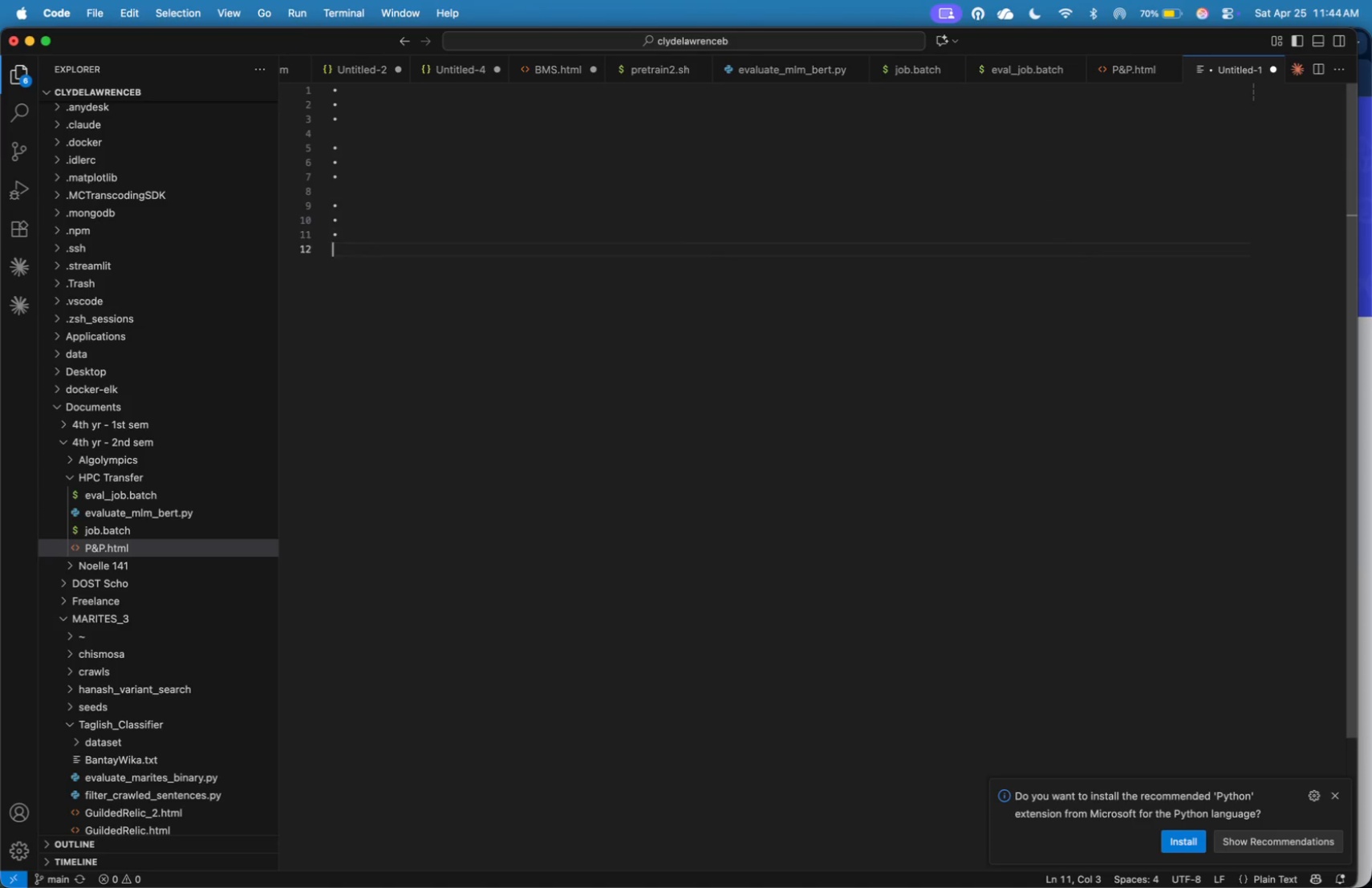 
key(Enter)
 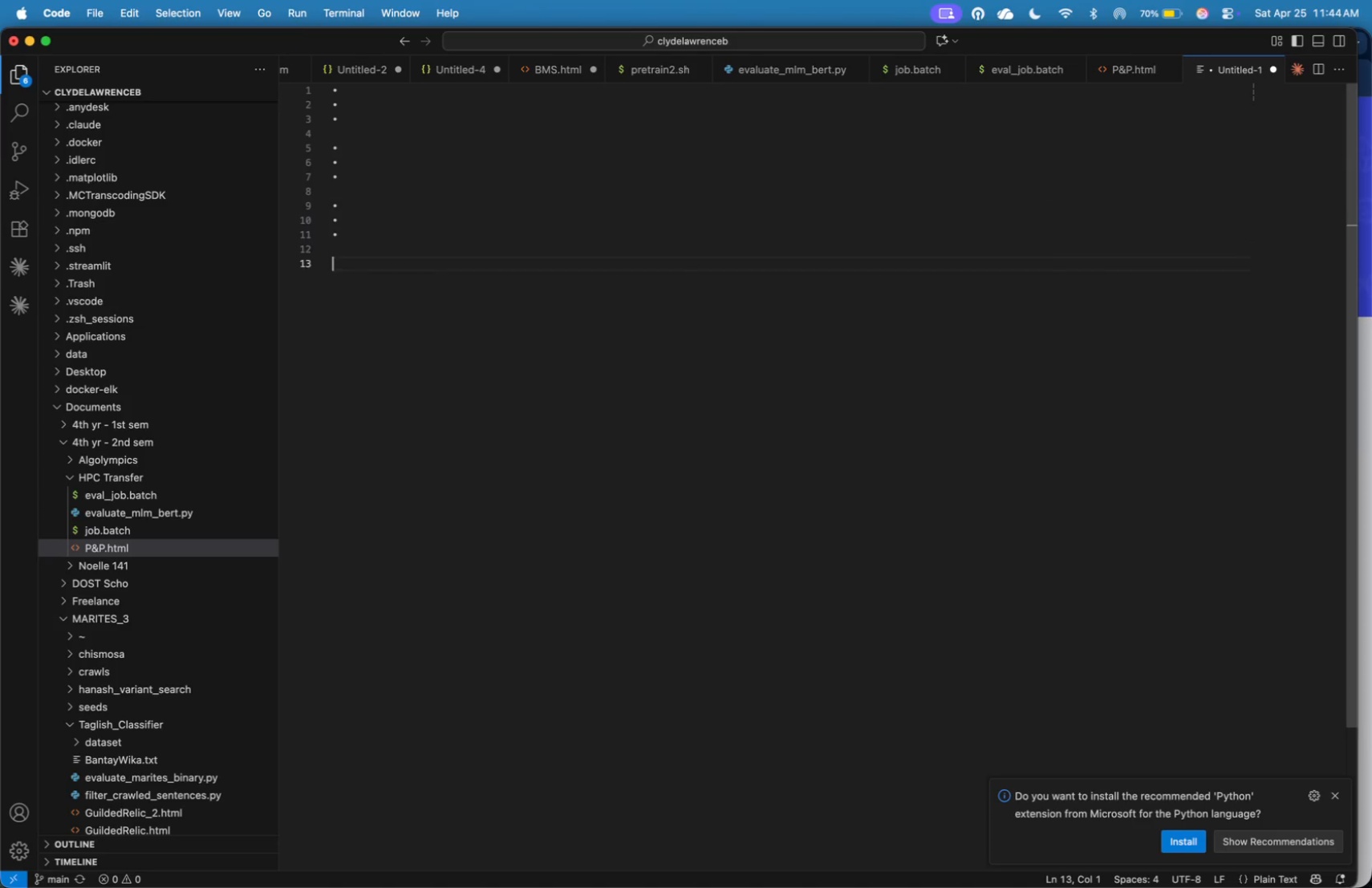 
key(Enter)
 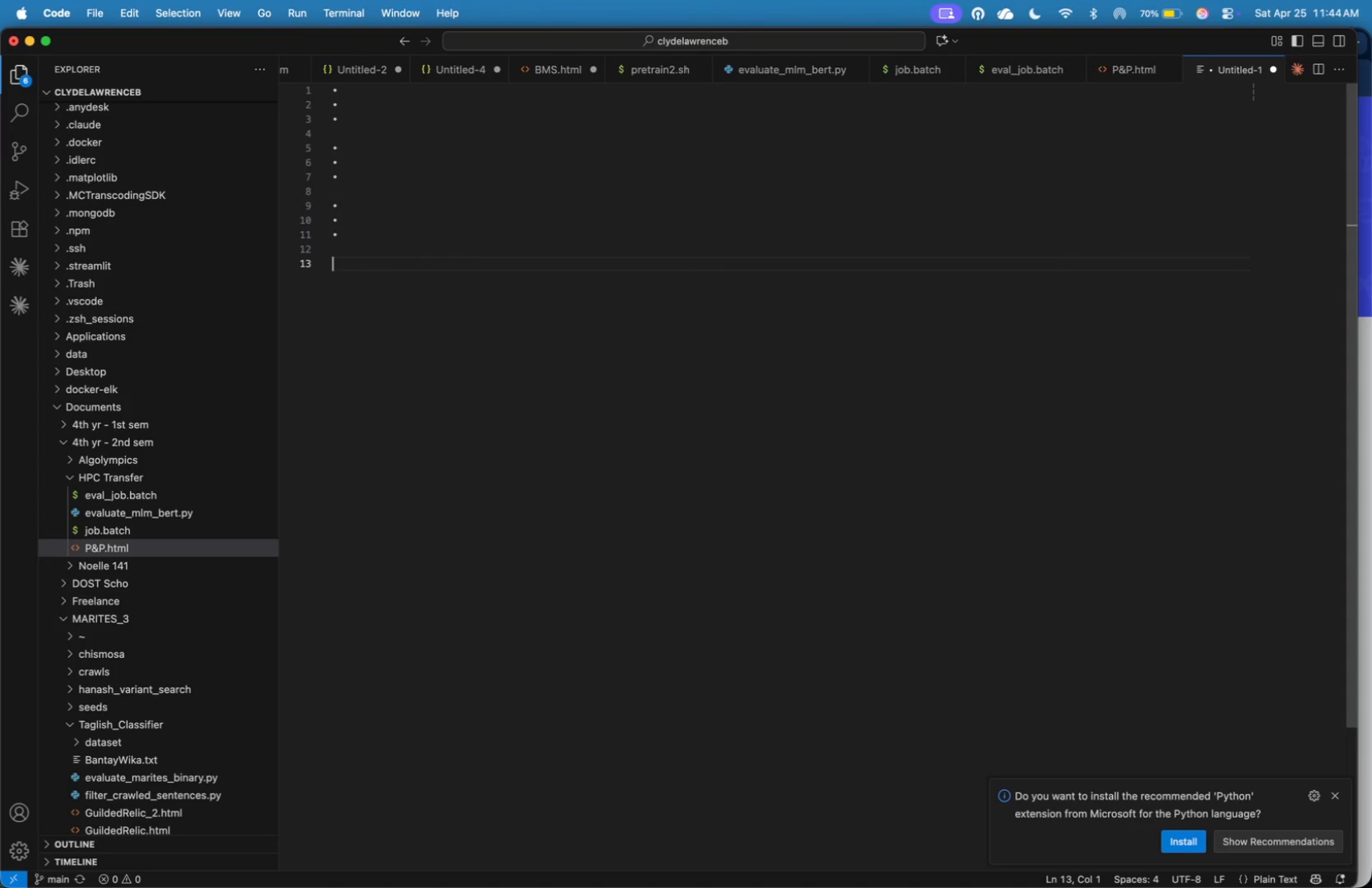 
key(Meta+V)
 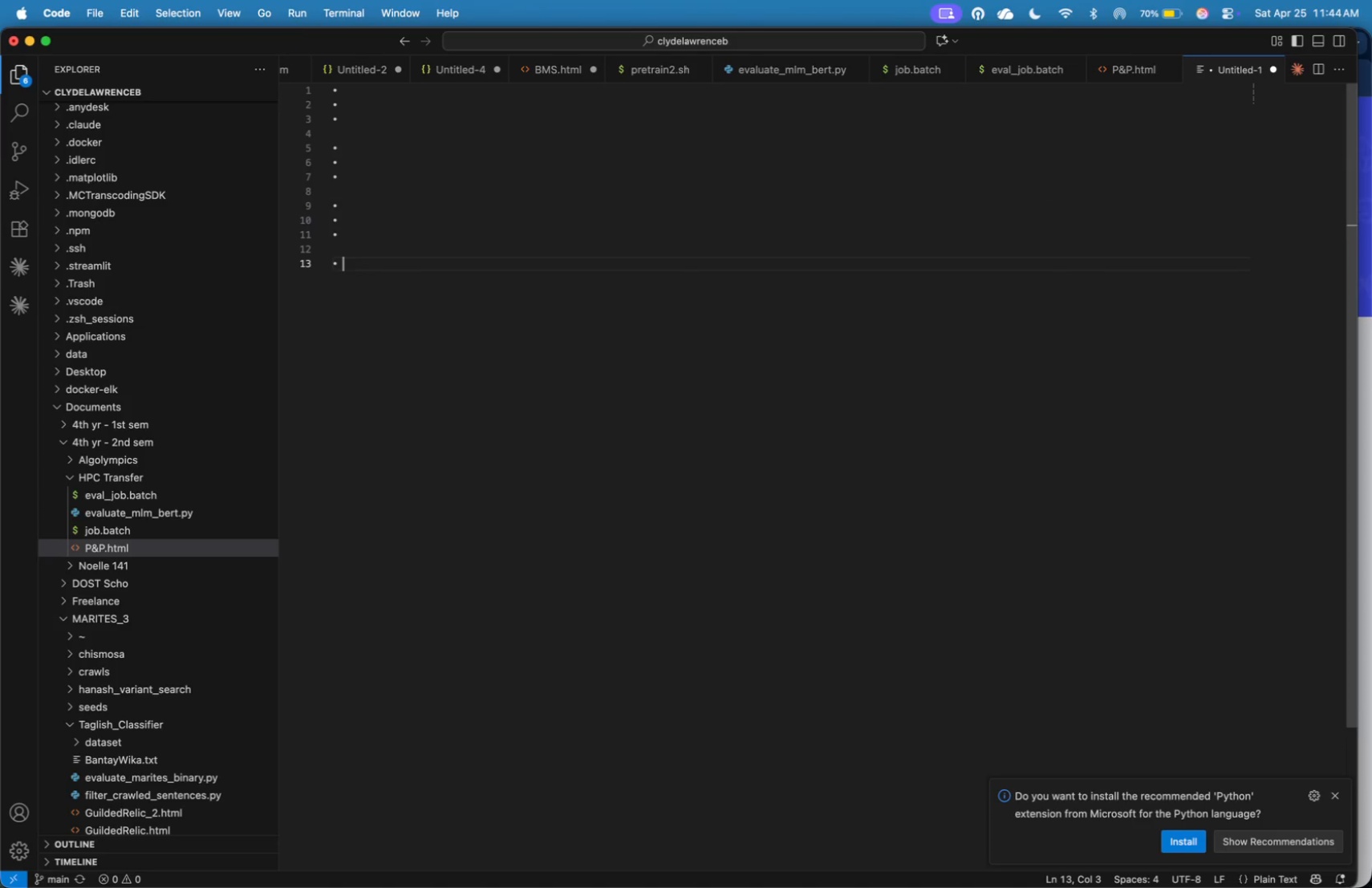 
key(Enter)
 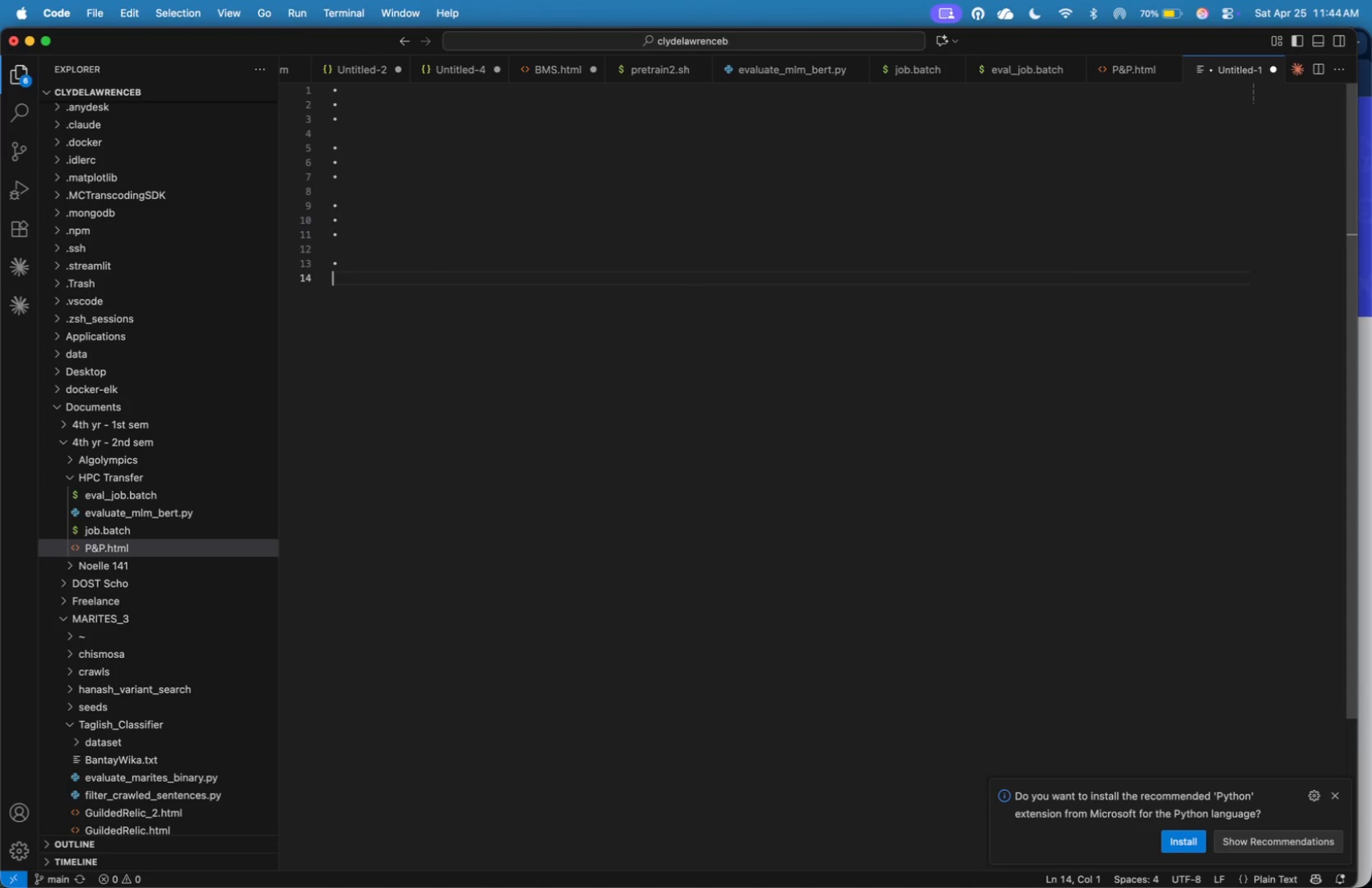 
key(Meta+V)
 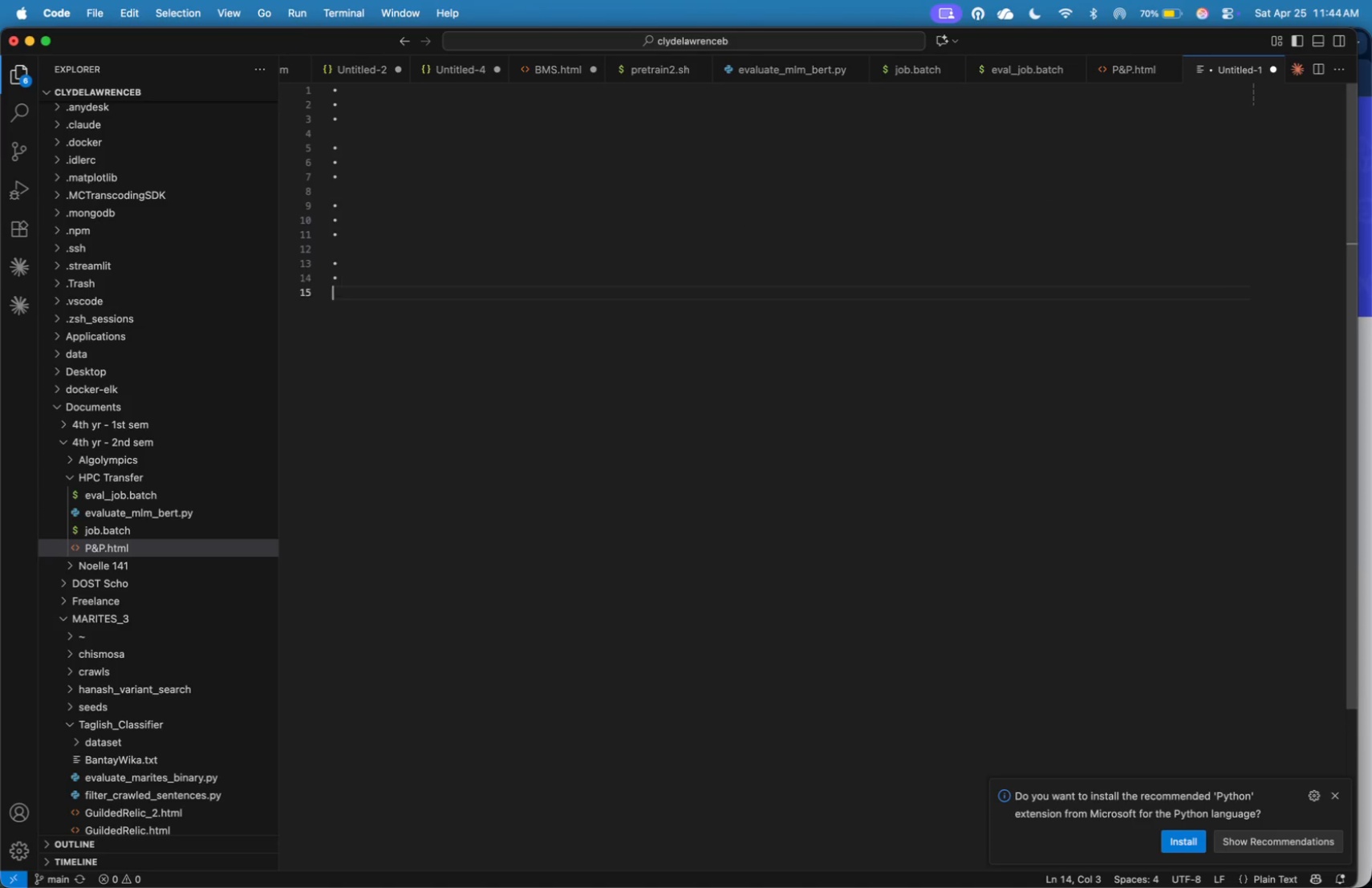 
key(Enter)
 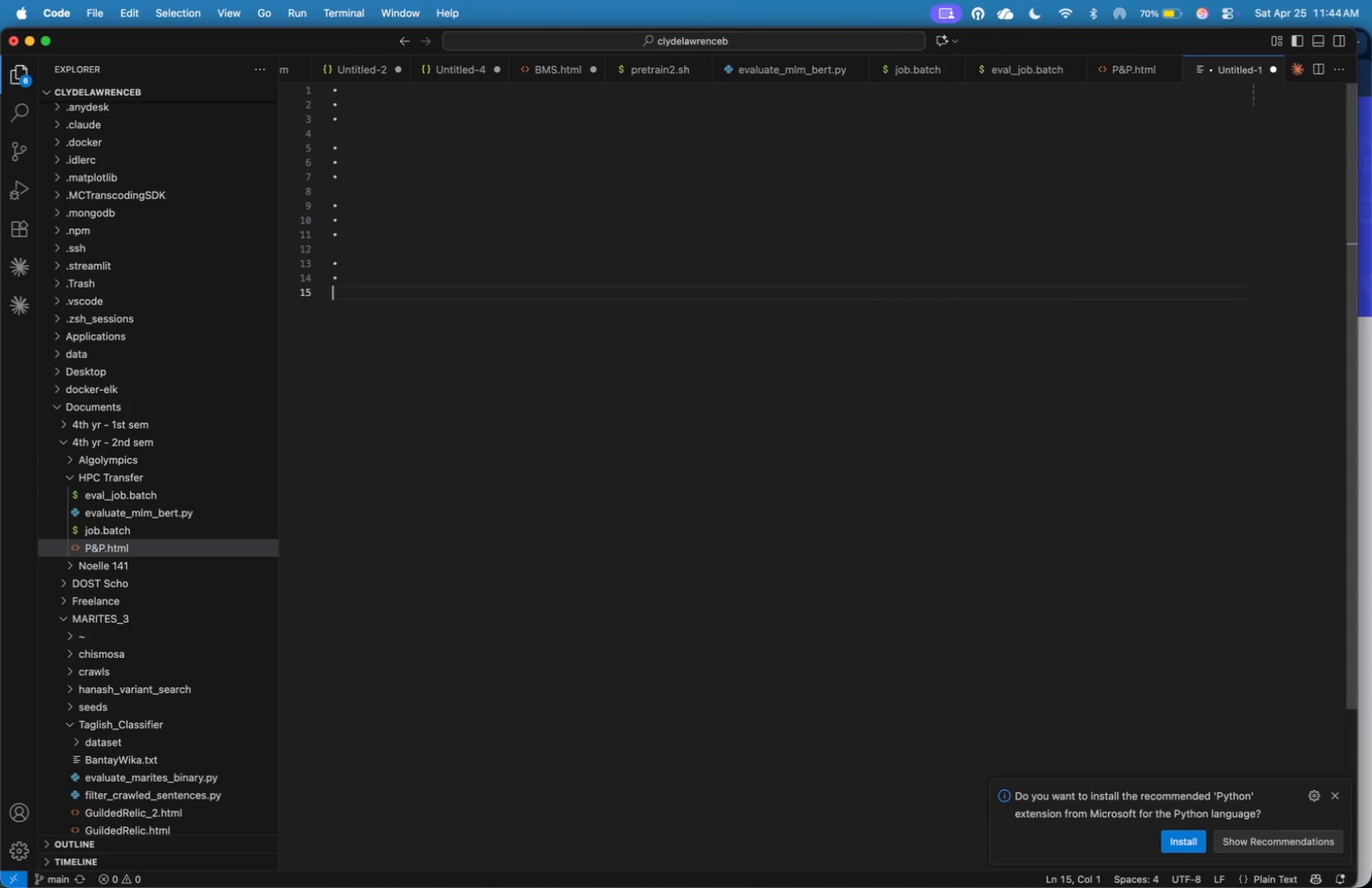 
key(Meta+CommandLeft)
 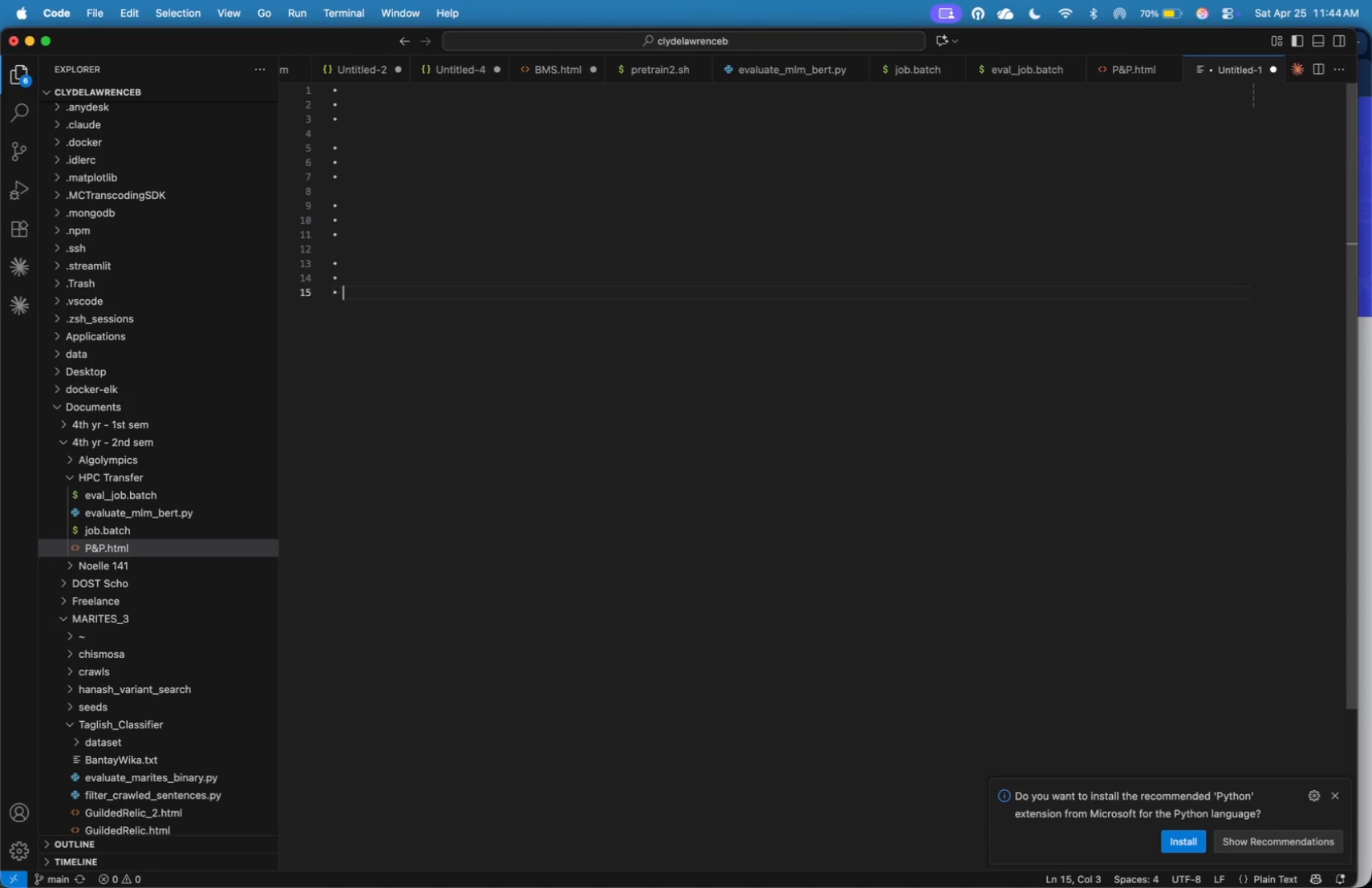 
key(Meta+V)
 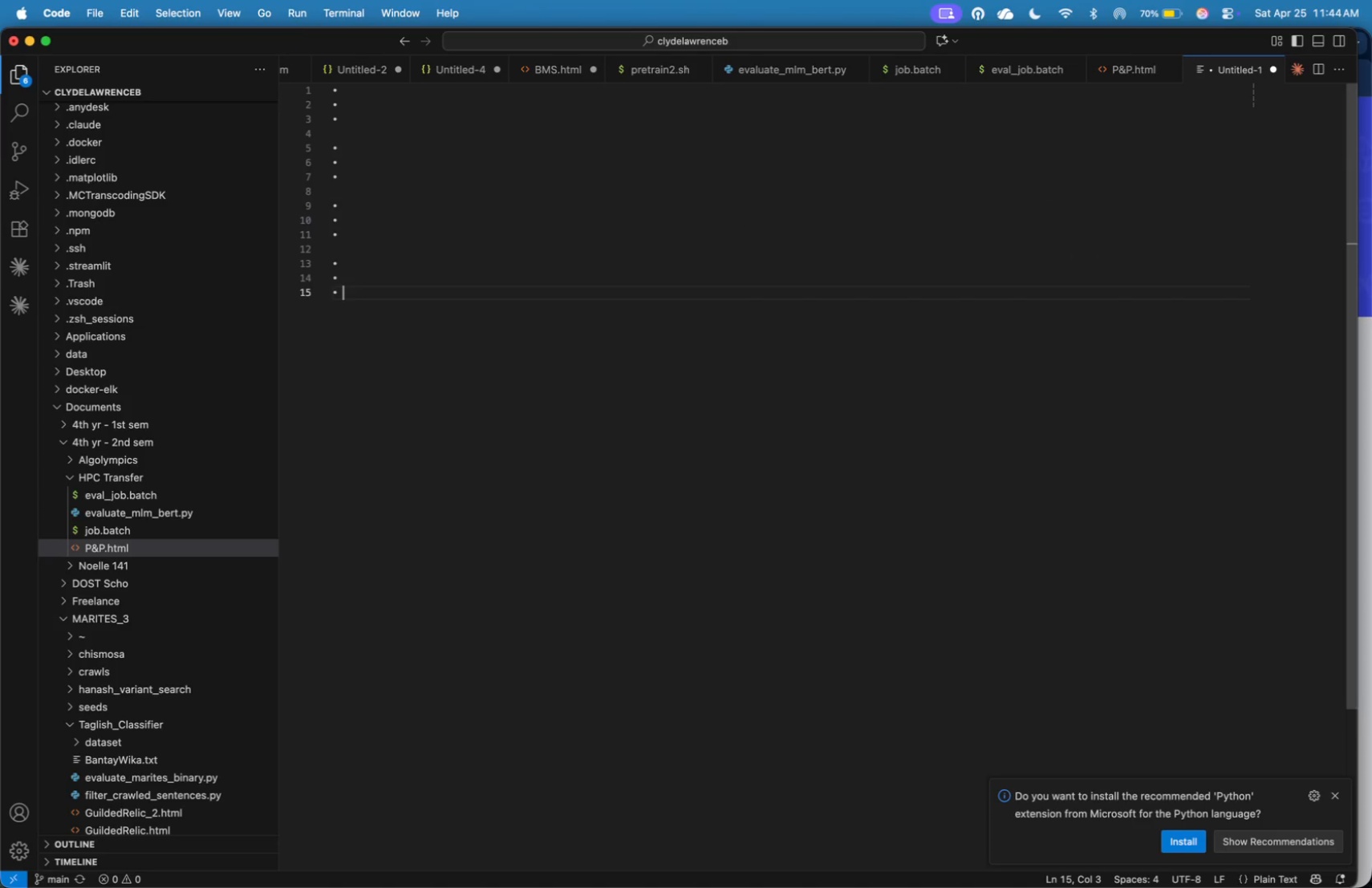 
key(Enter)
 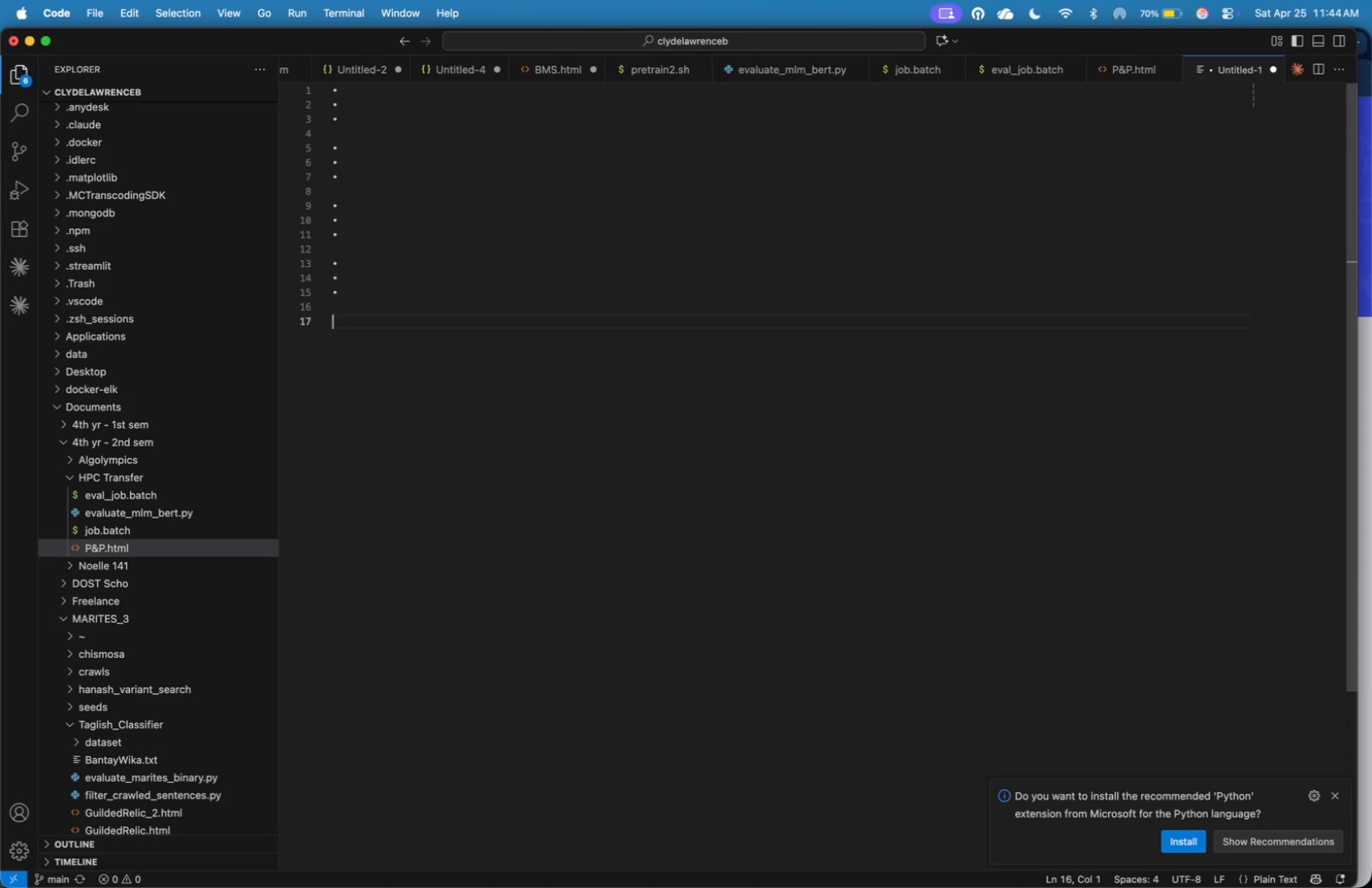 
key(Enter)
 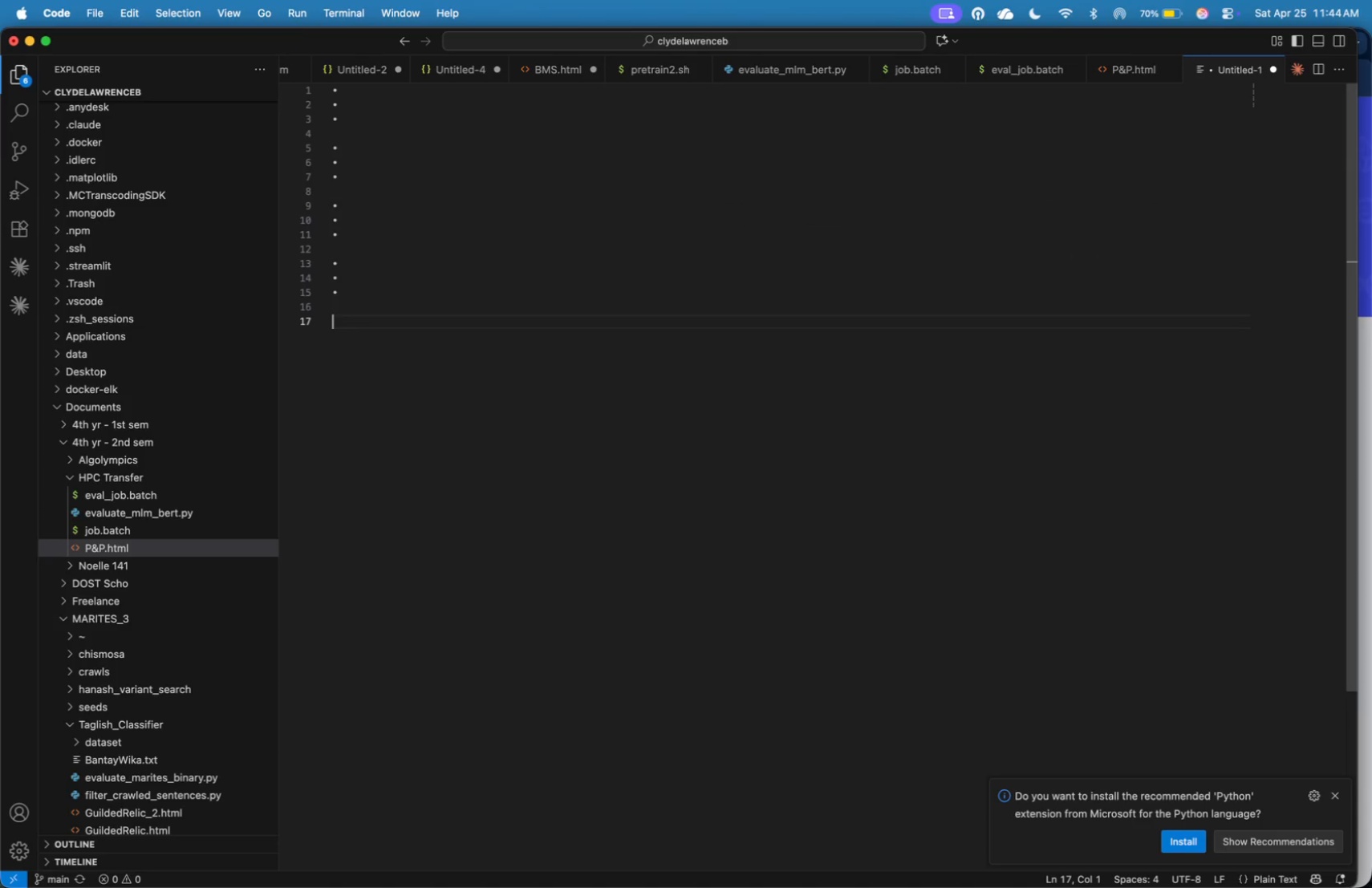 
key(Meta+Tab)
 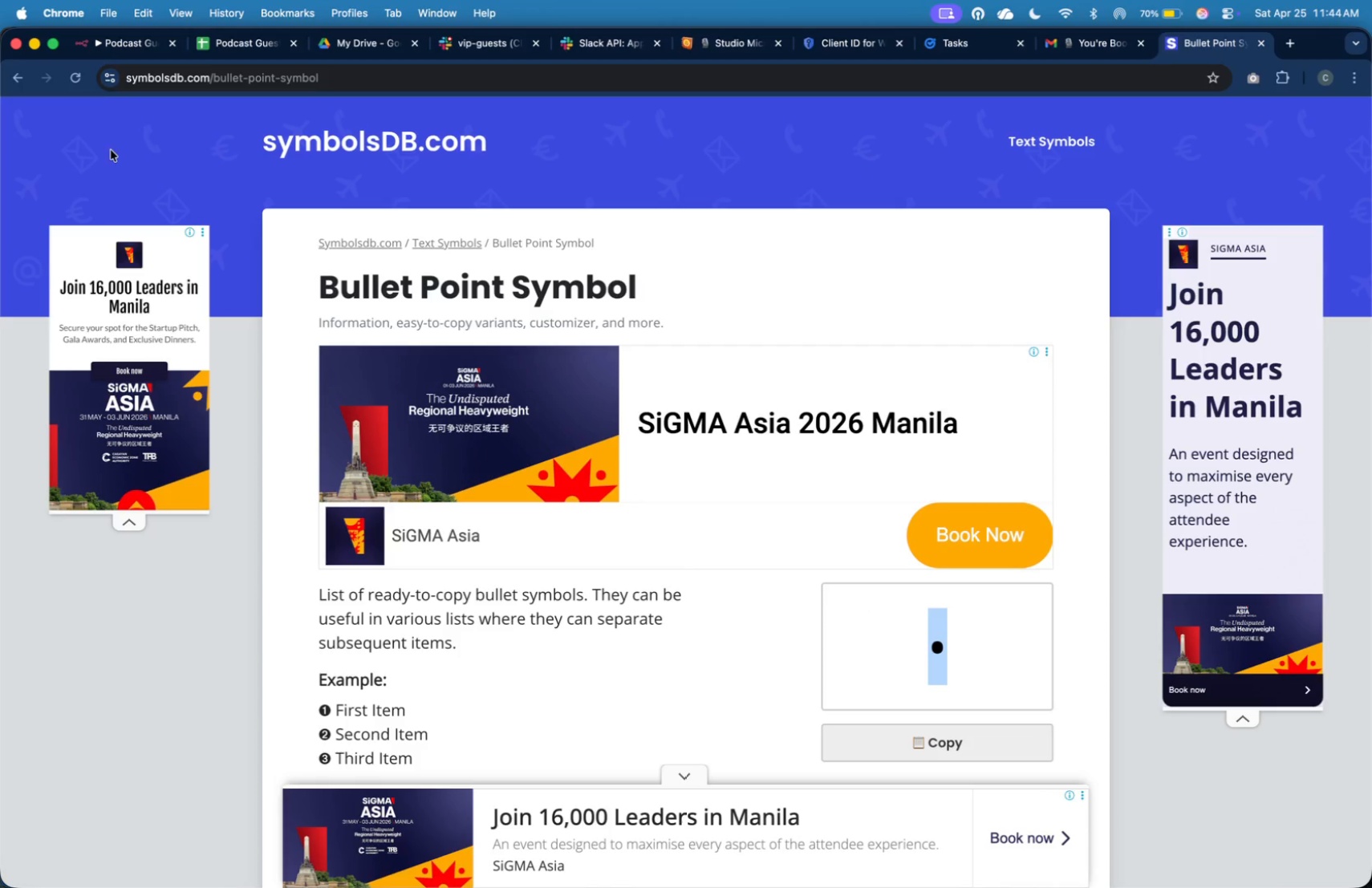 
left_click([131, 38])
 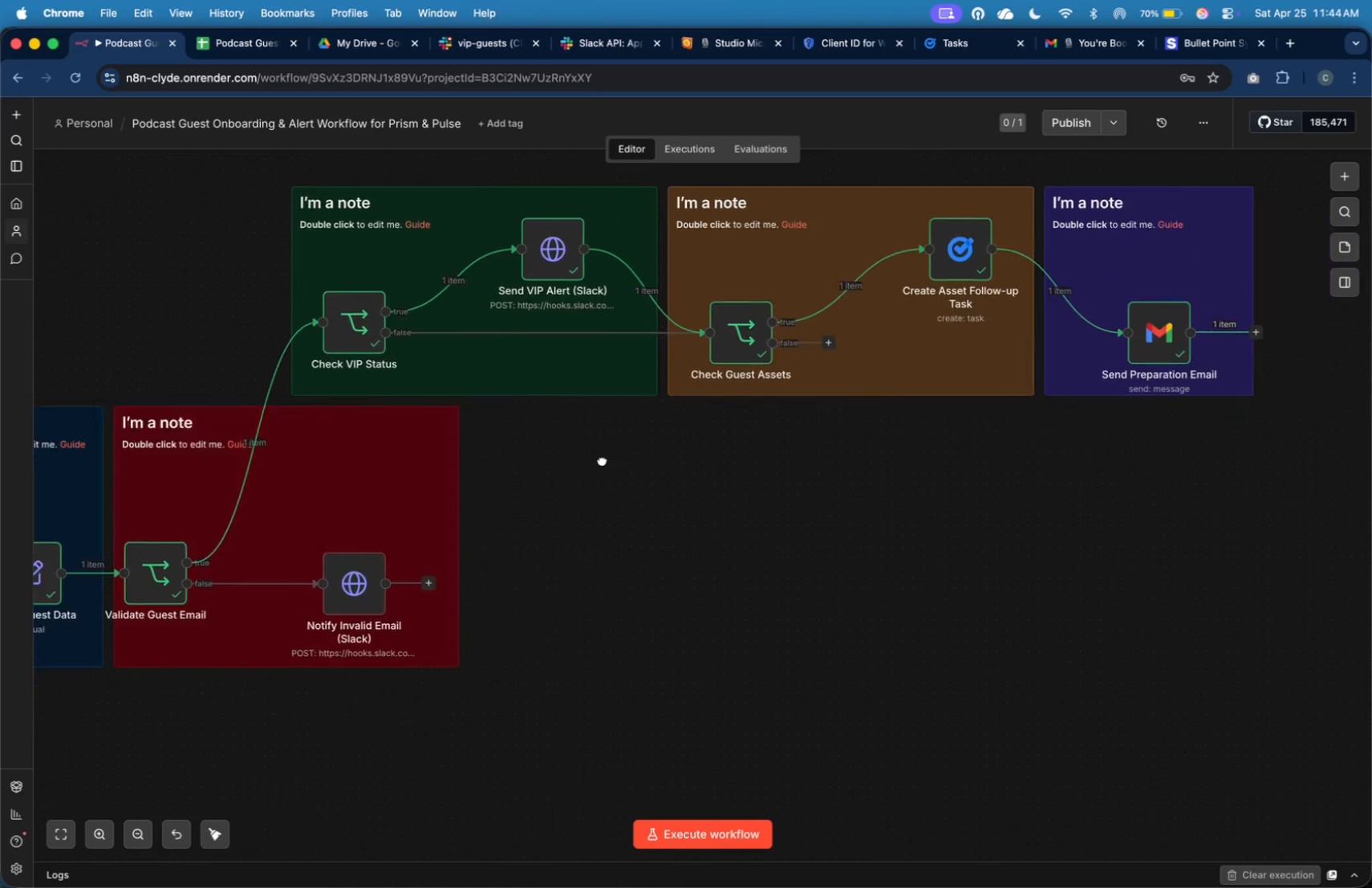 
key(Meta+CommandLeft)
 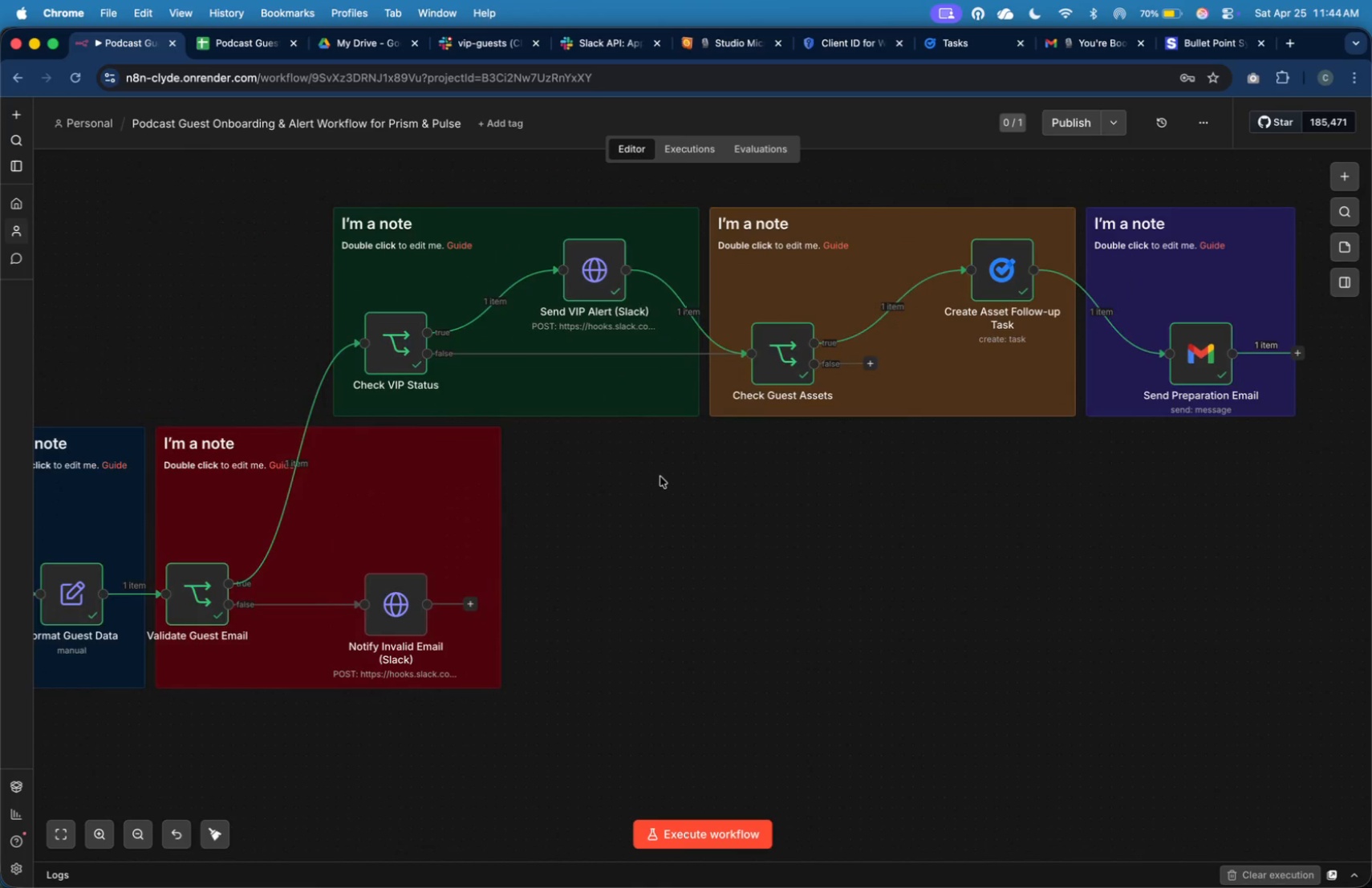 
key(Meta+Tab)
 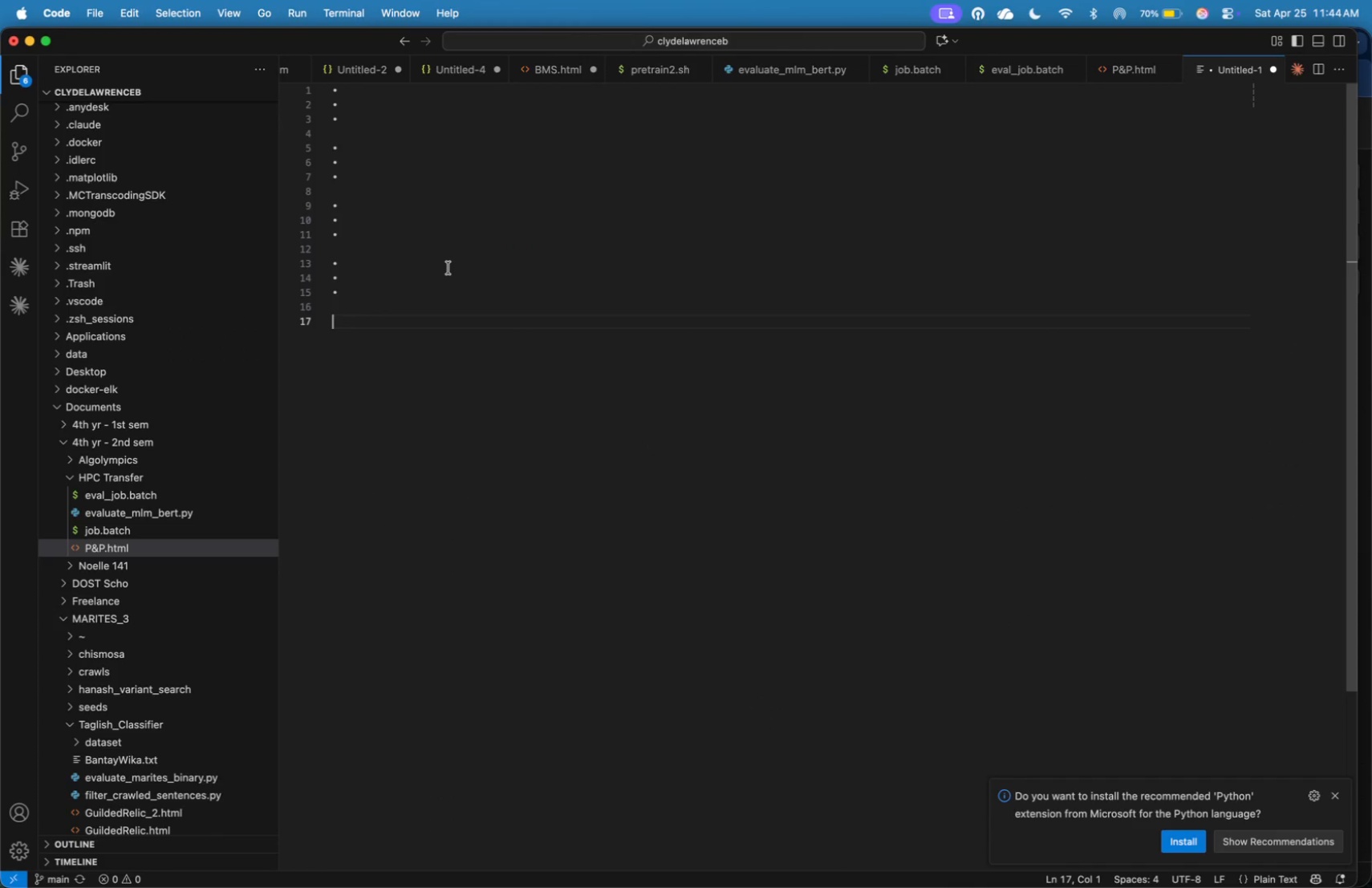 
key(Meta+V)
 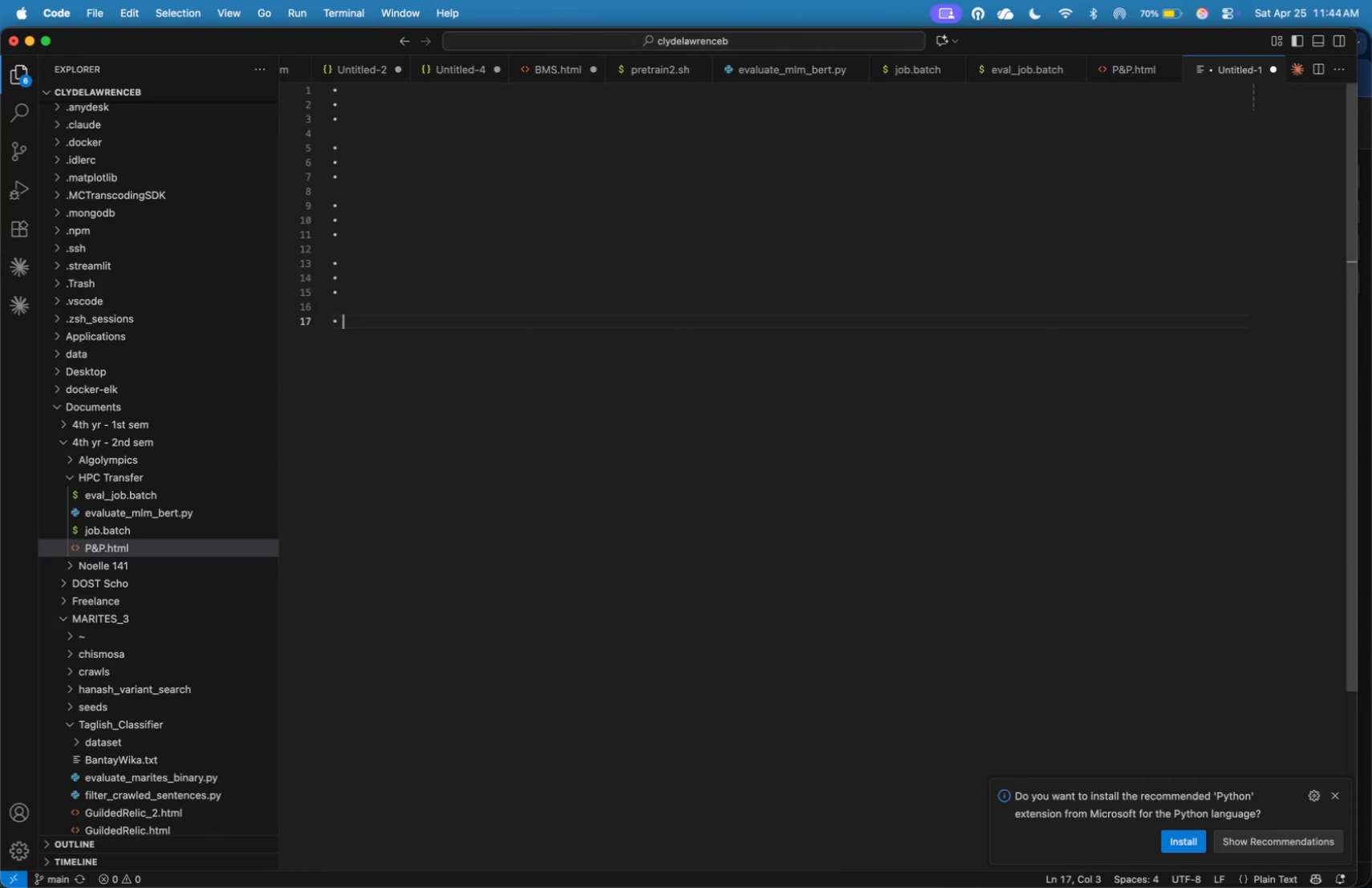 
key(Enter)
 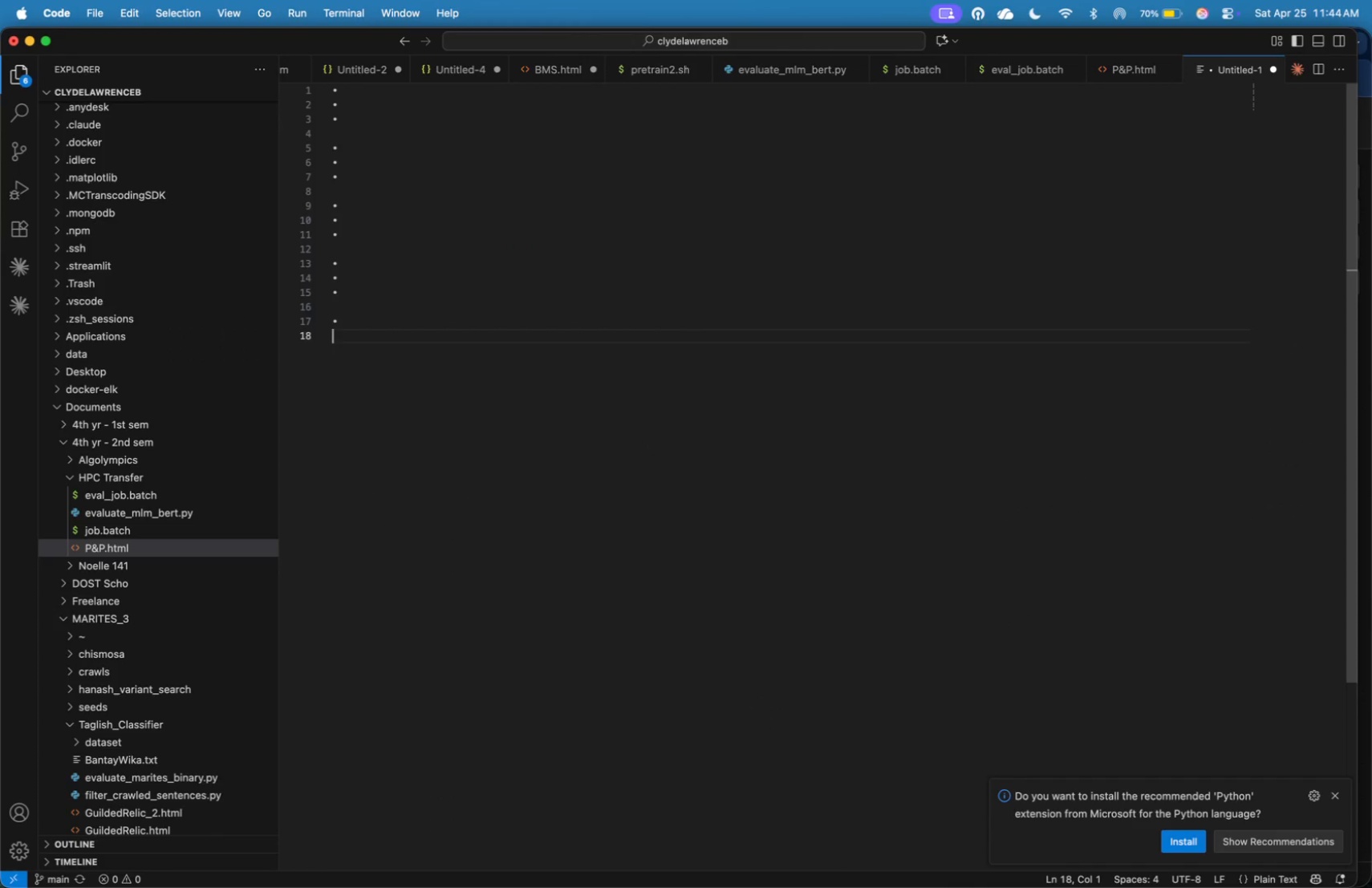 
key(Meta+V)
 